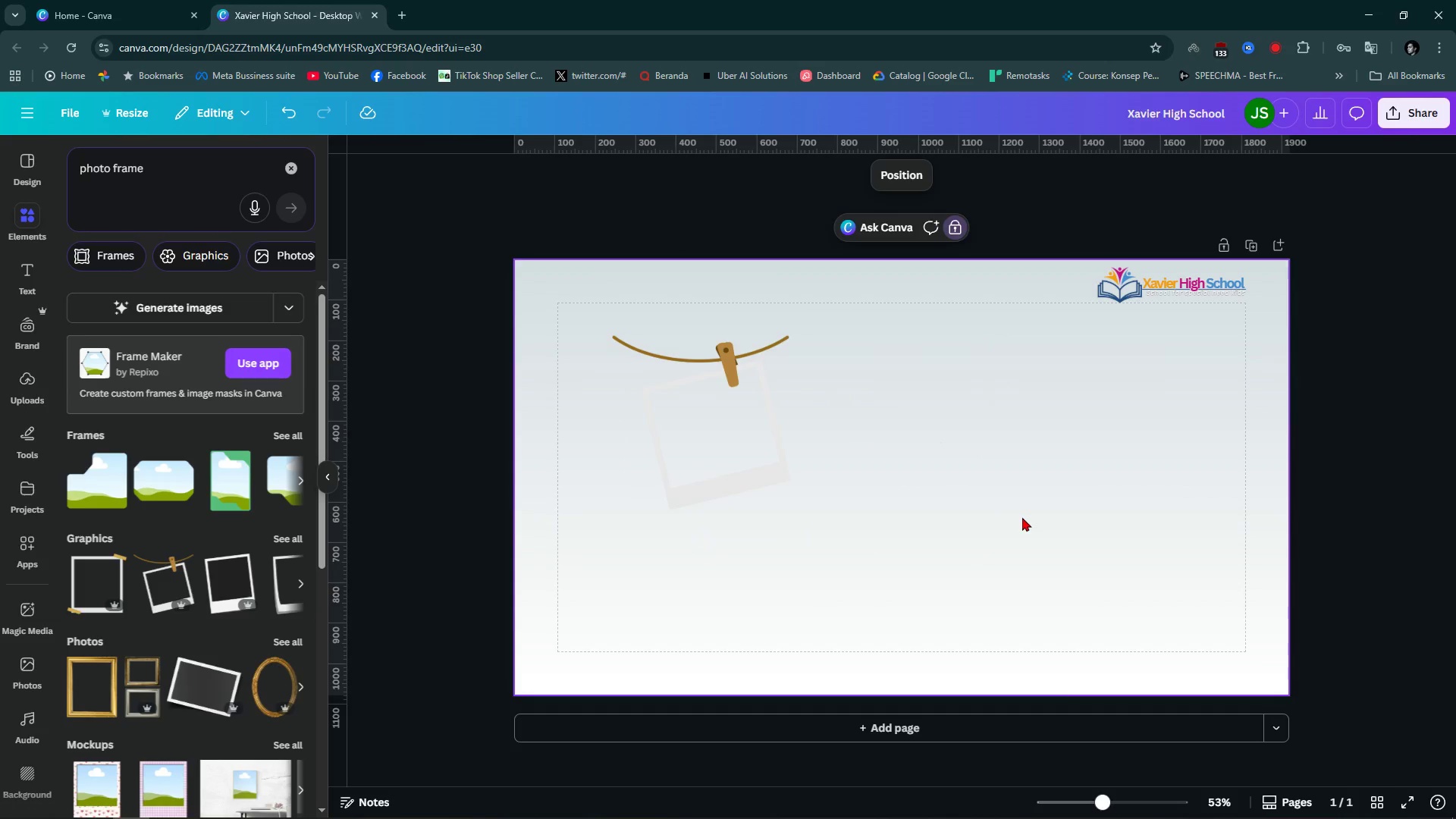 
left_click([1022, 517])
 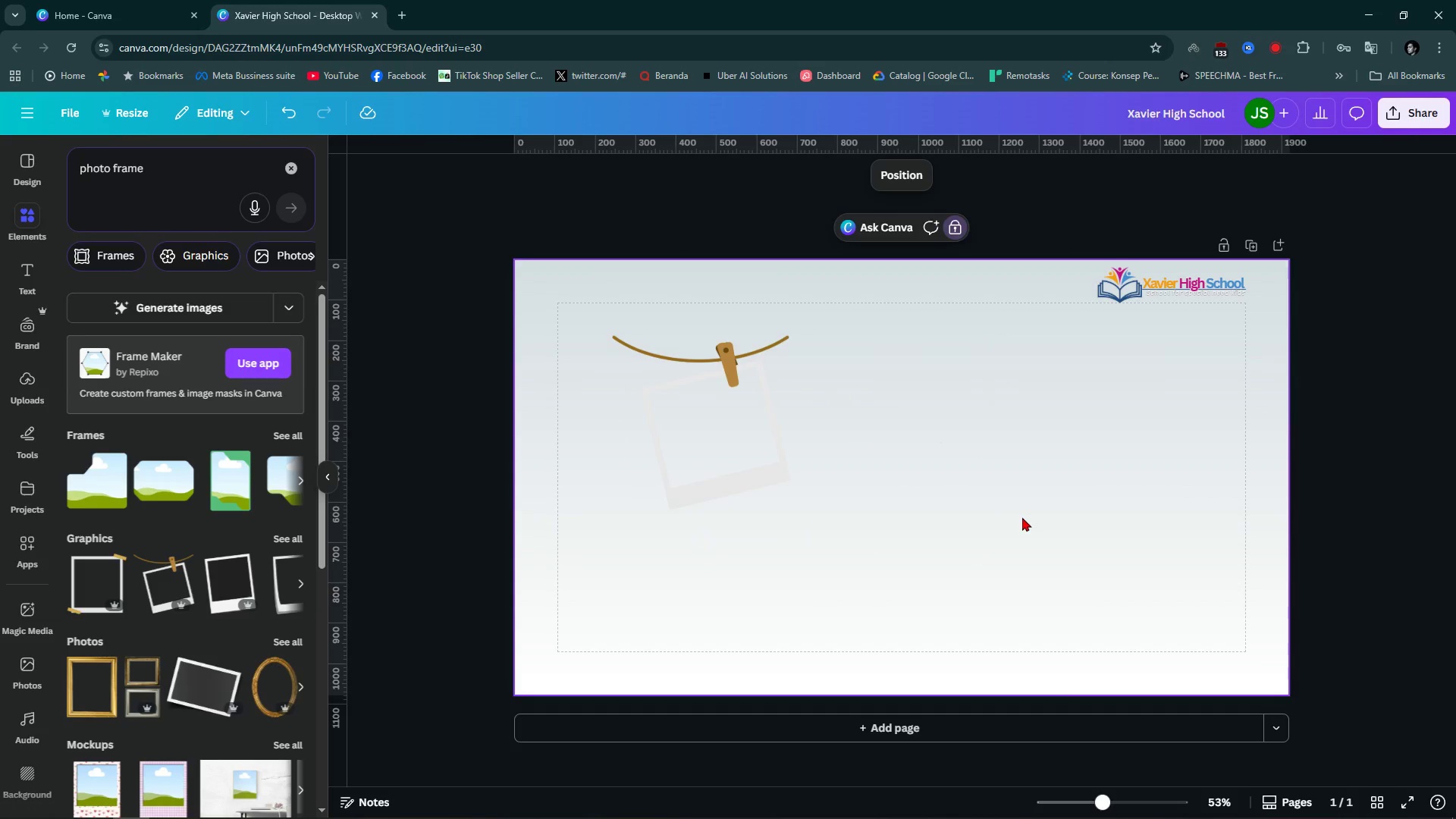 
double_click([1022, 517])
 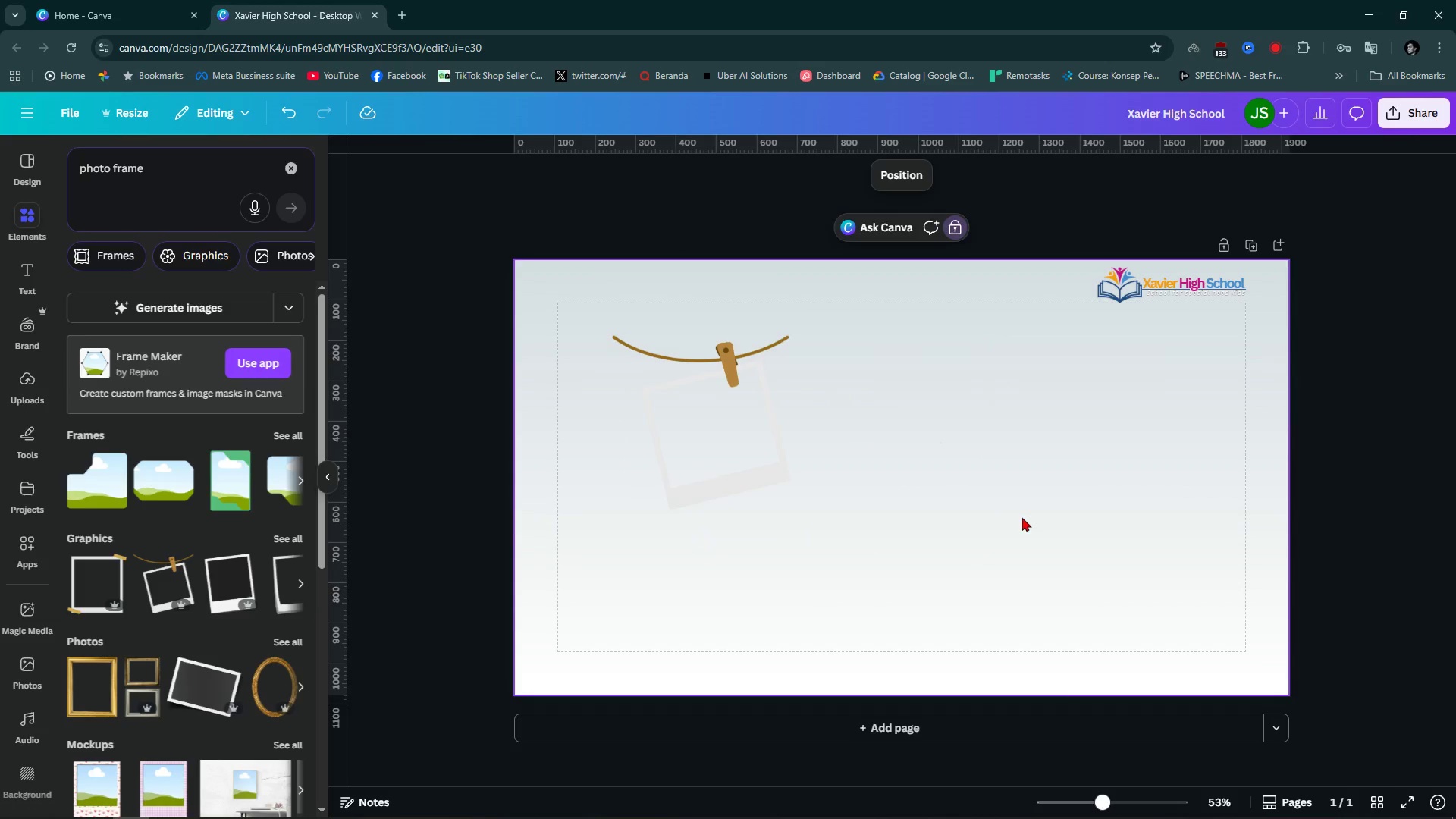 
triple_click([1022, 517])
 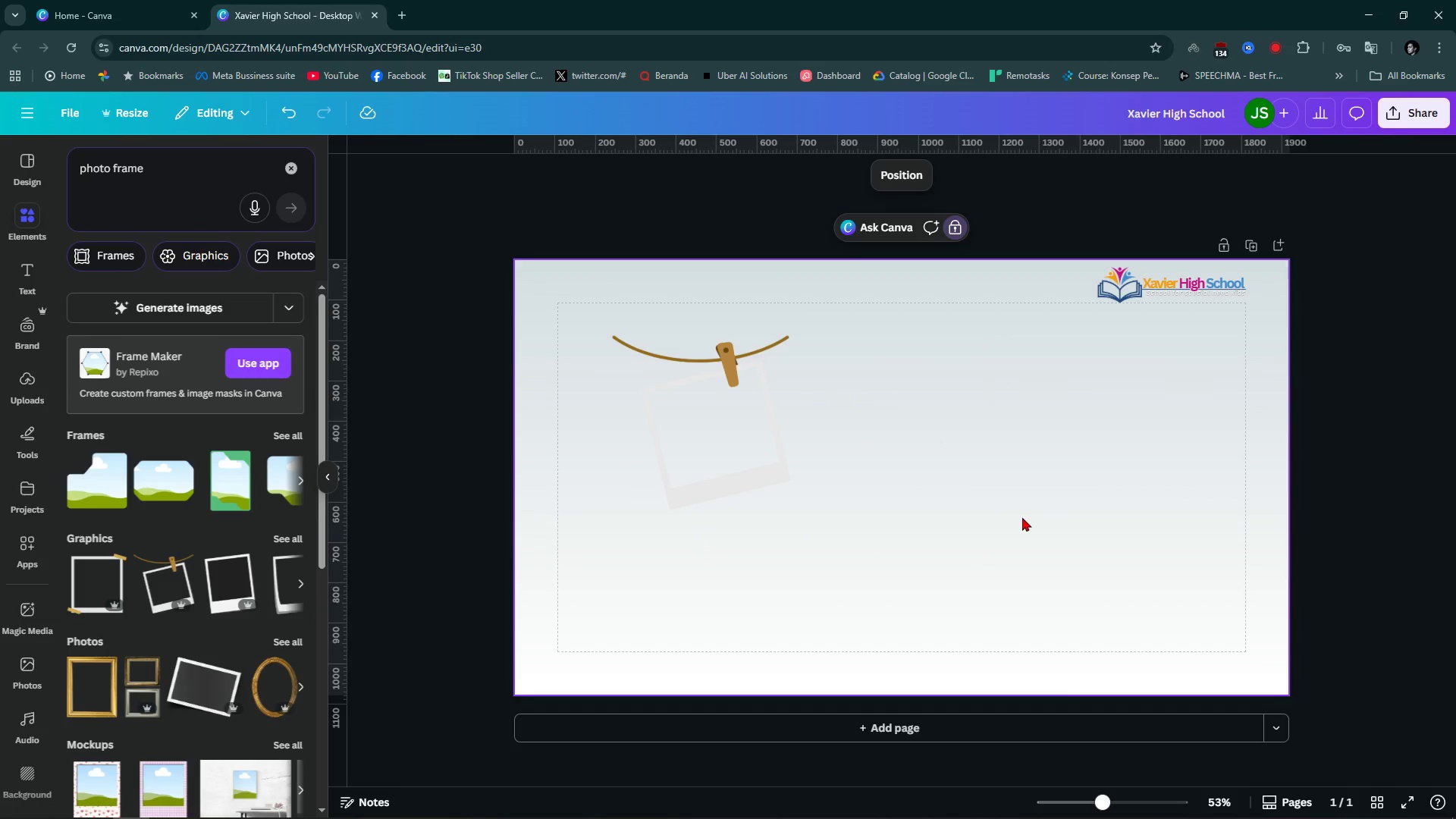 
triple_click([1022, 517])
 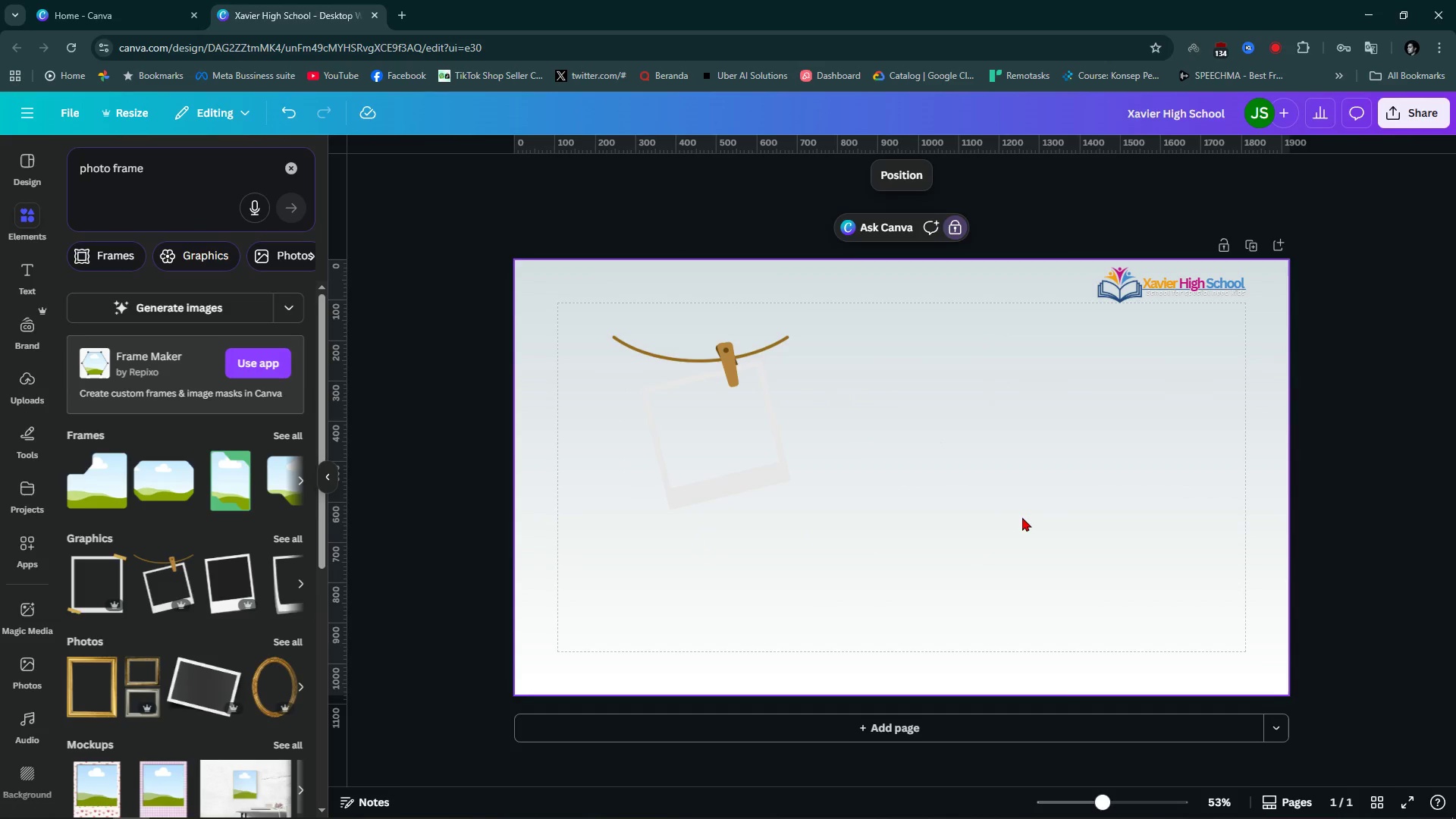 
triple_click([1022, 517])
 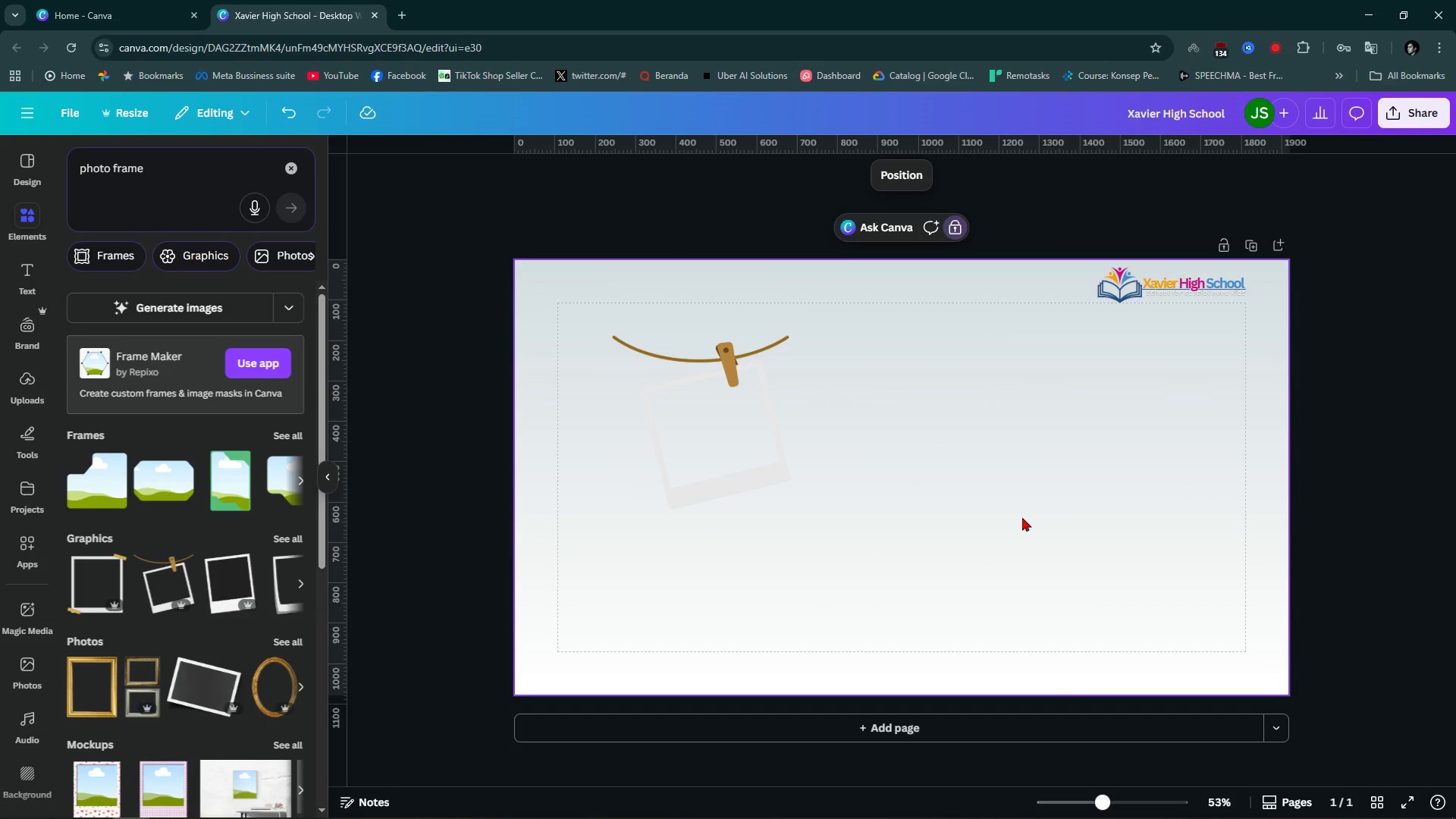 
triple_click([1022, 517])
 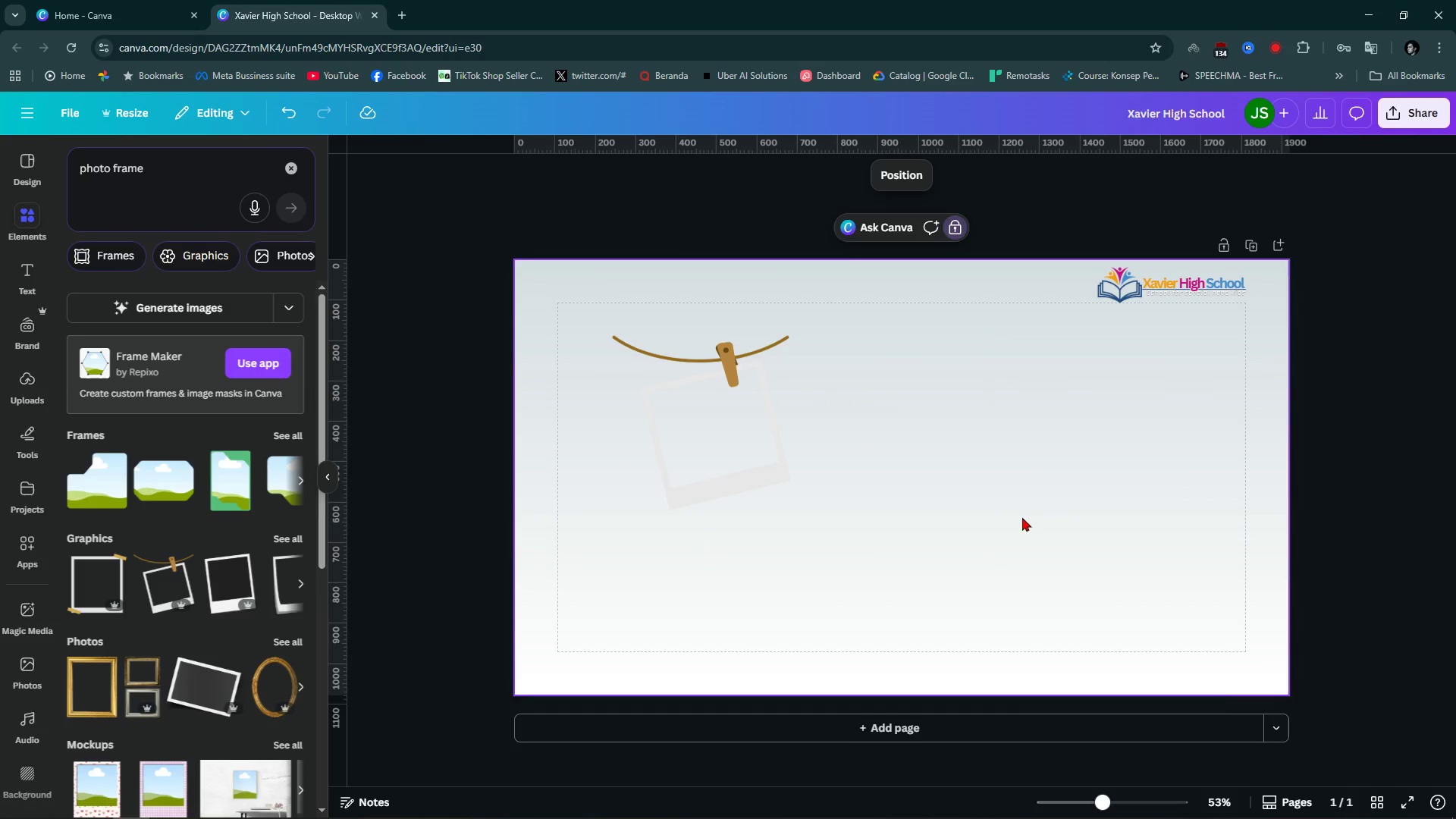 
right_click([1022, 517])
 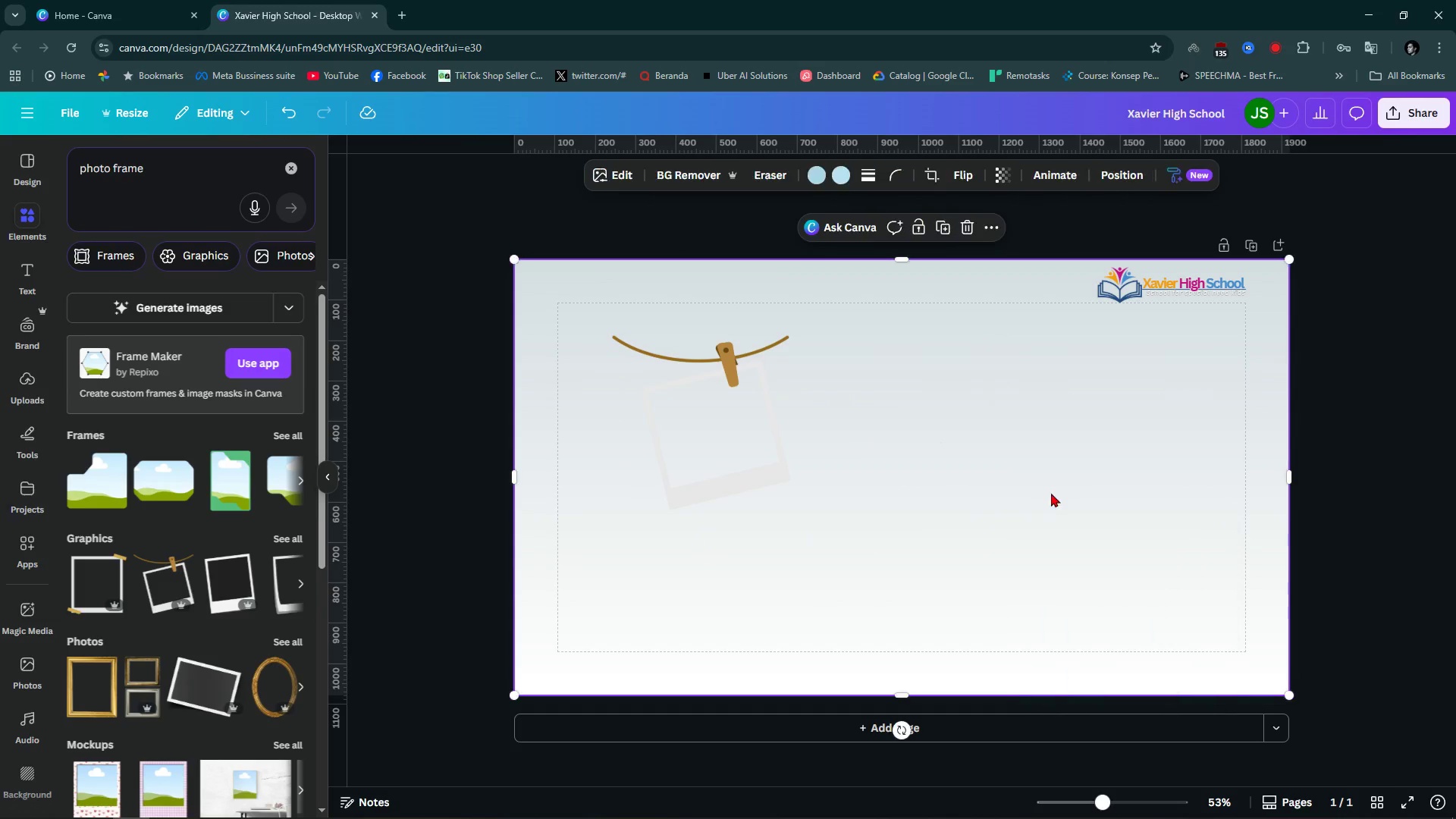 
double_click([1041, 480])
 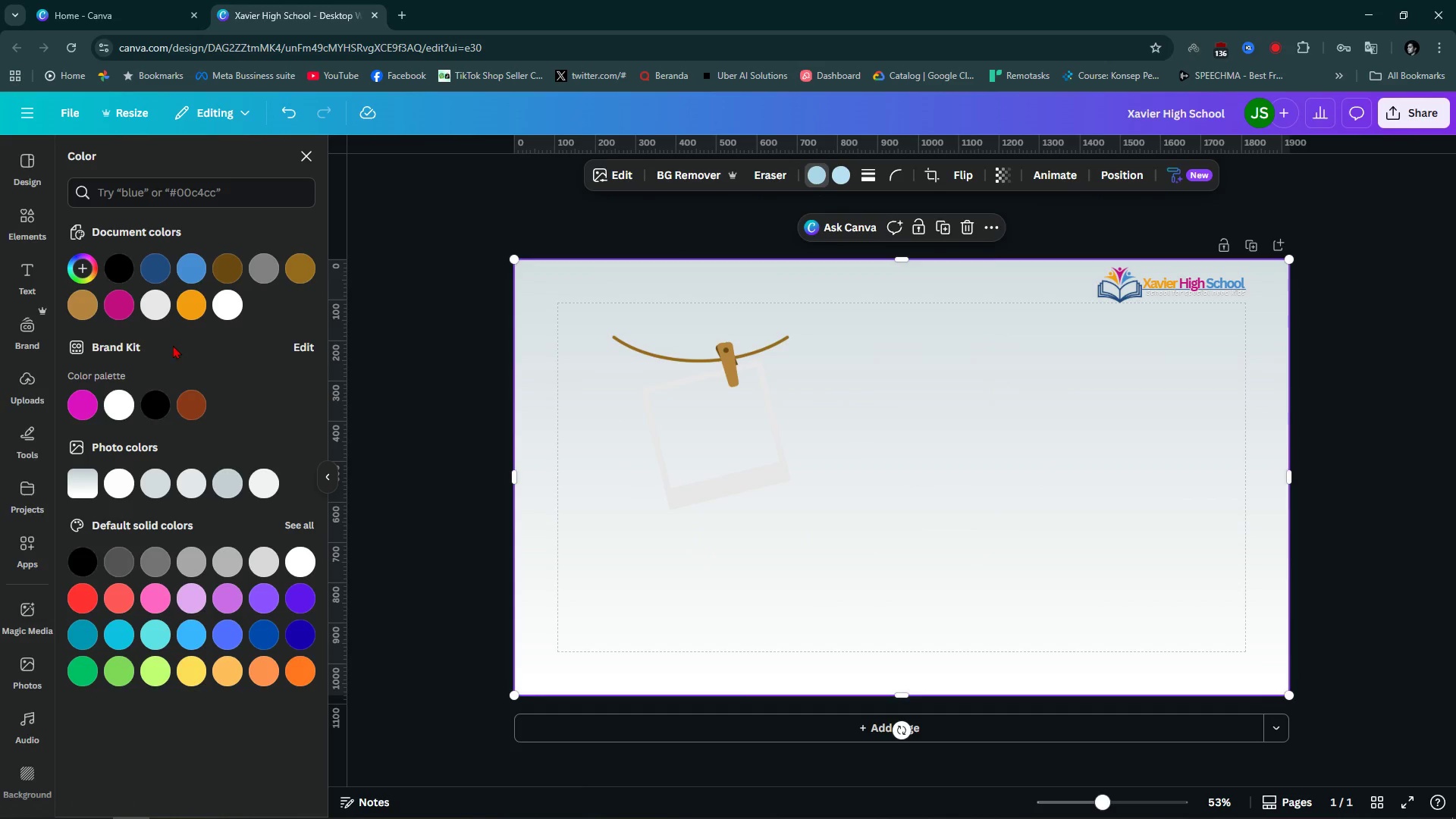 
left_click([196, 271])
 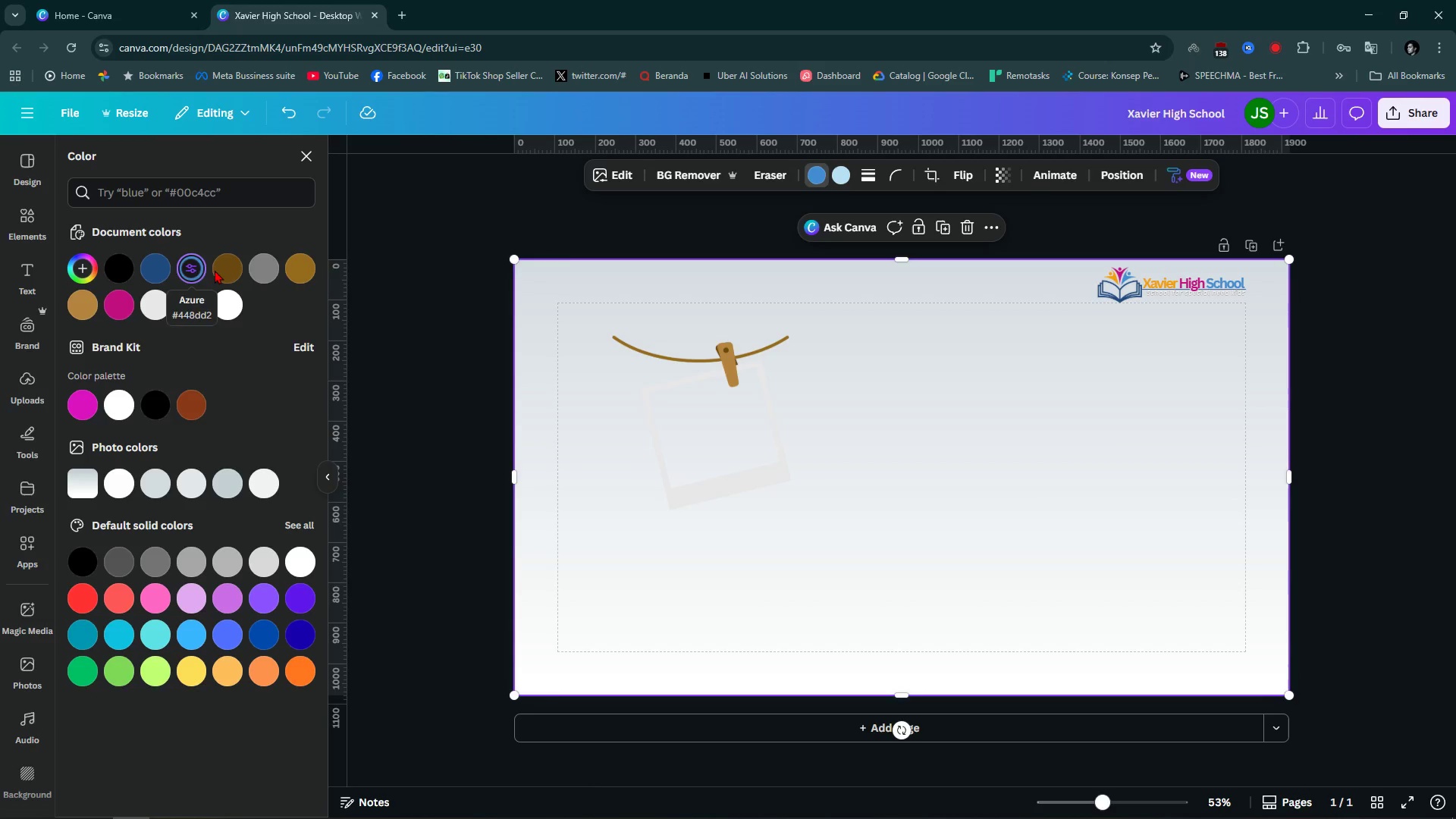 
left_click([849, 177])
 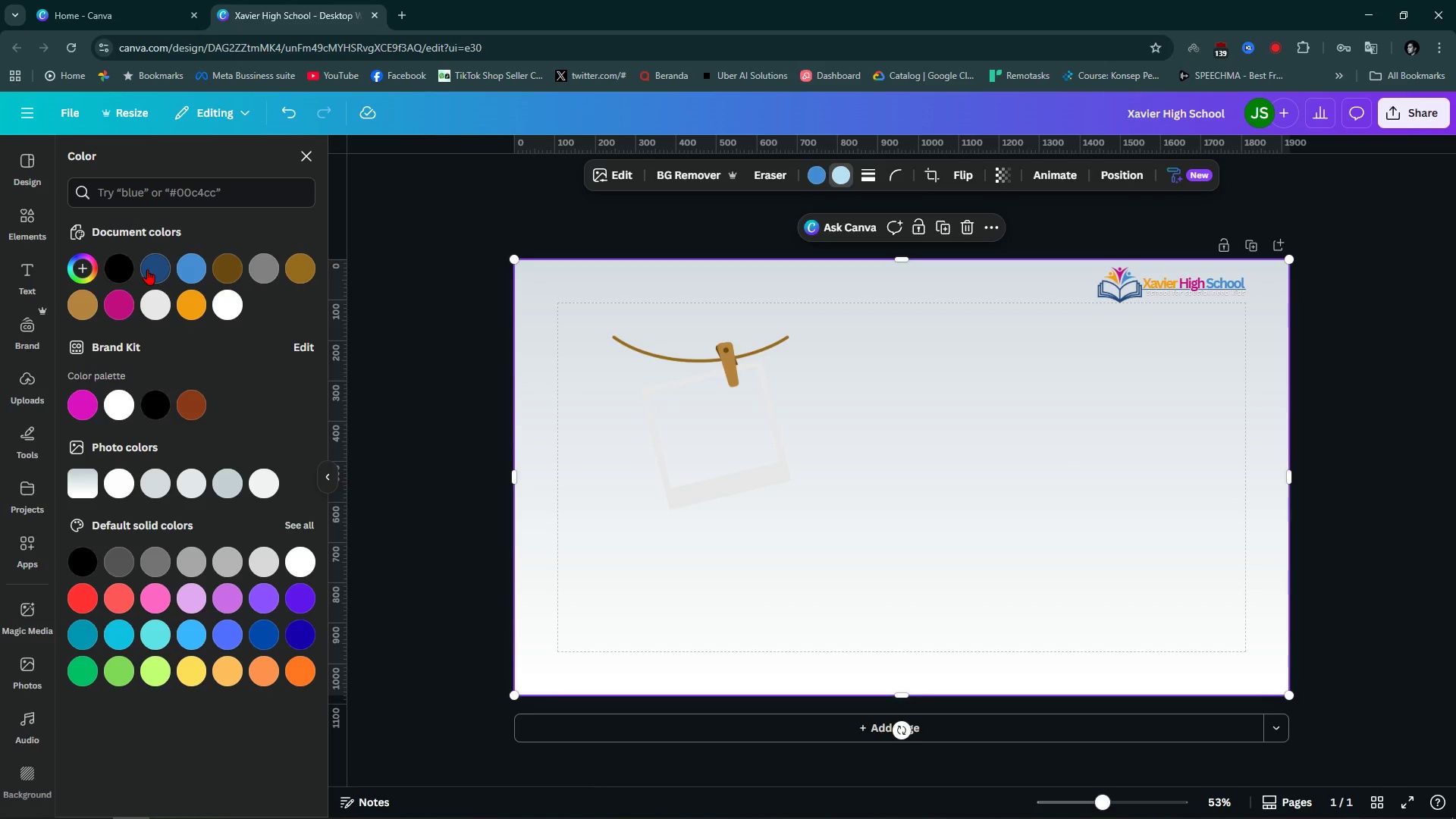 
left_click([153, 269])
 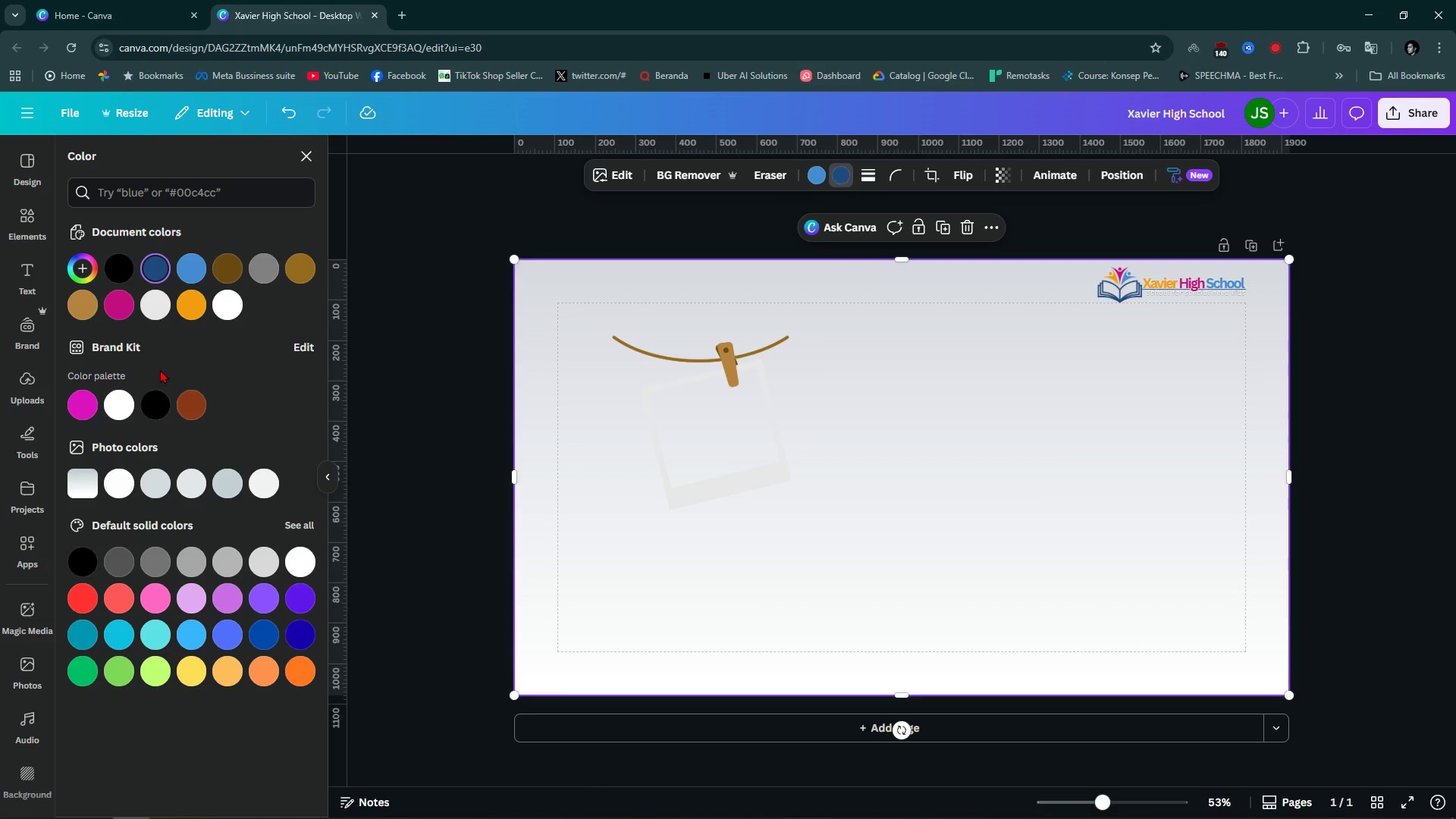 
left_click([88, 399])
 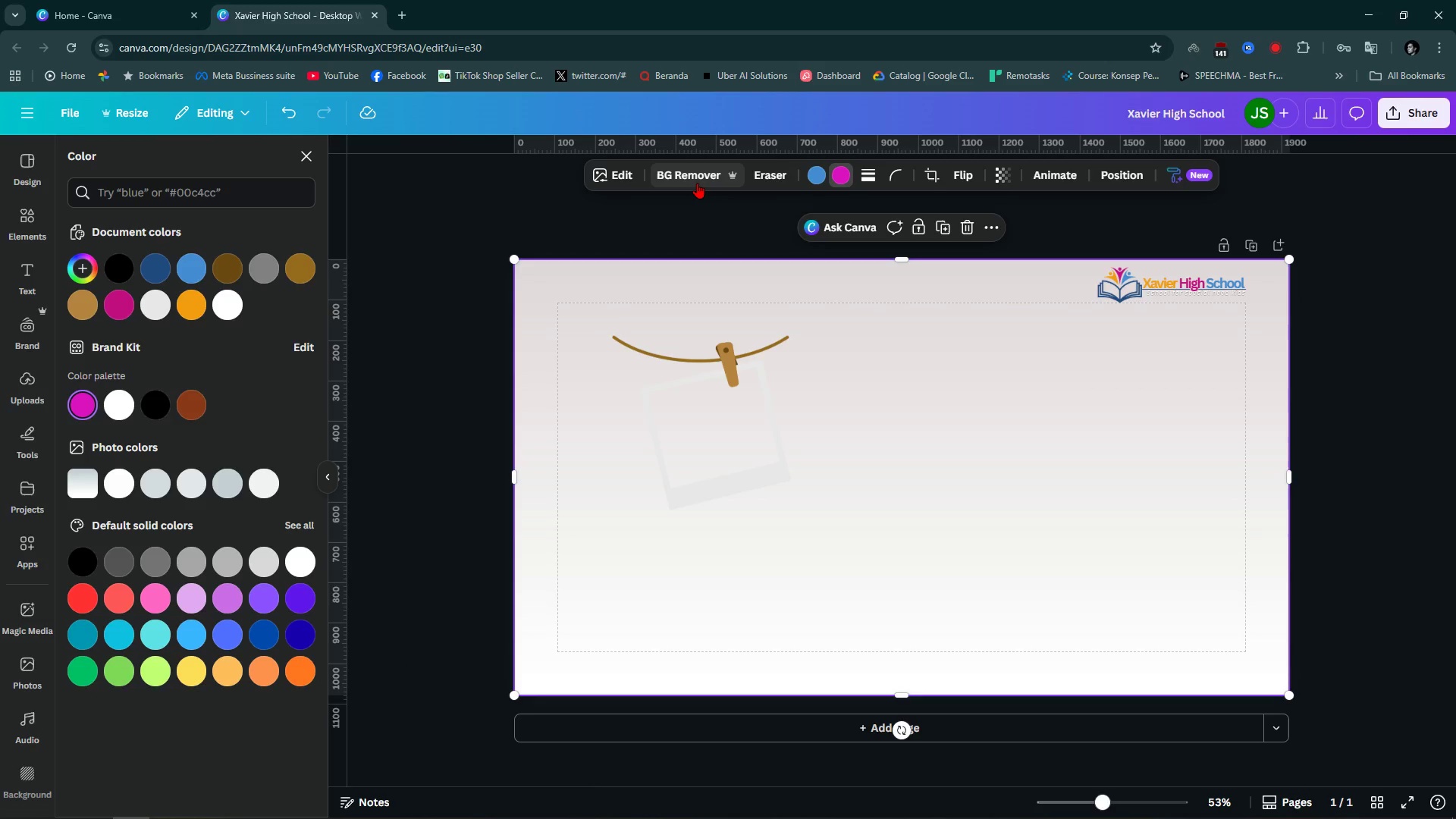 
wait(5.25)
 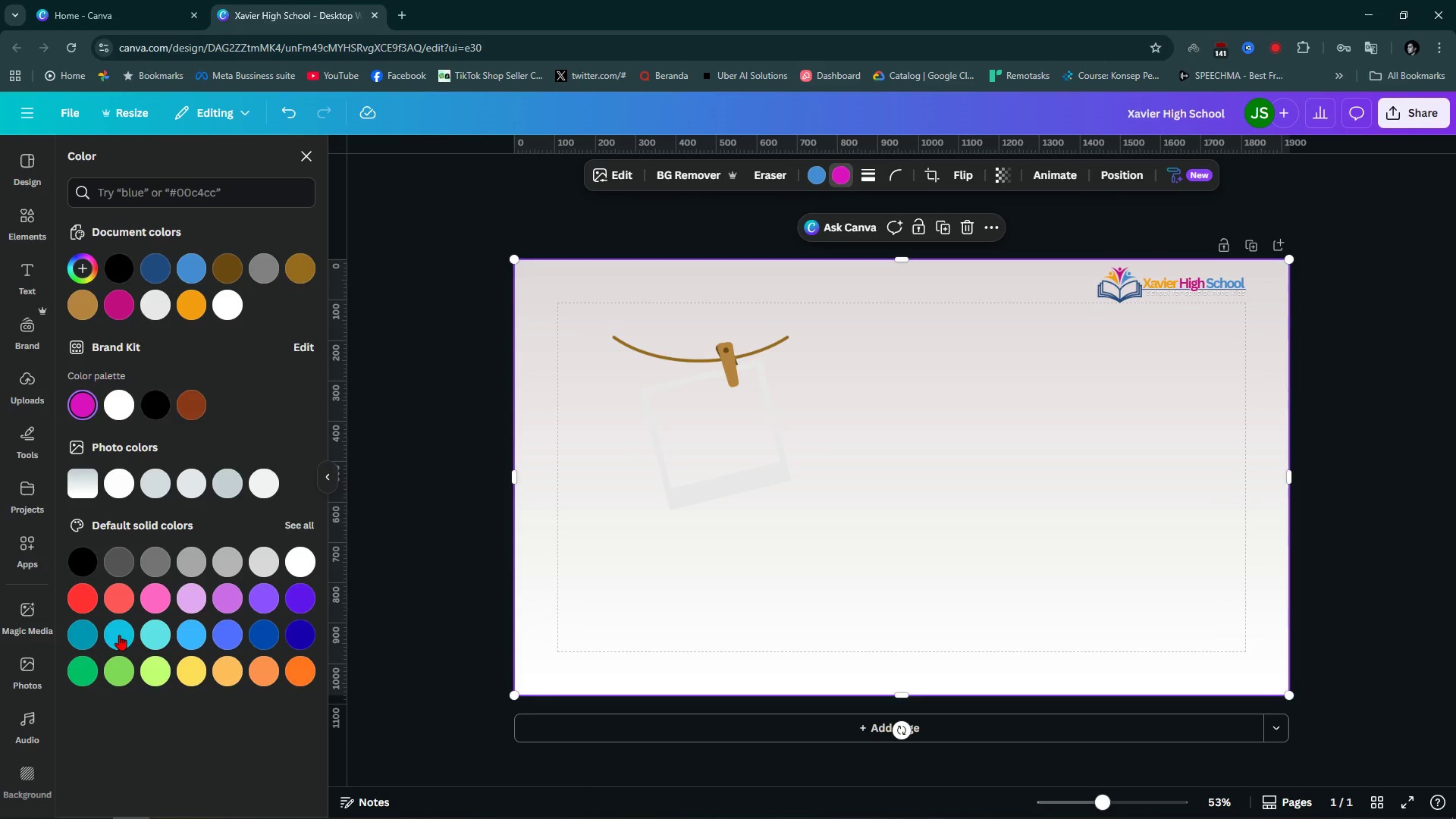 
left_click([924, 601])
 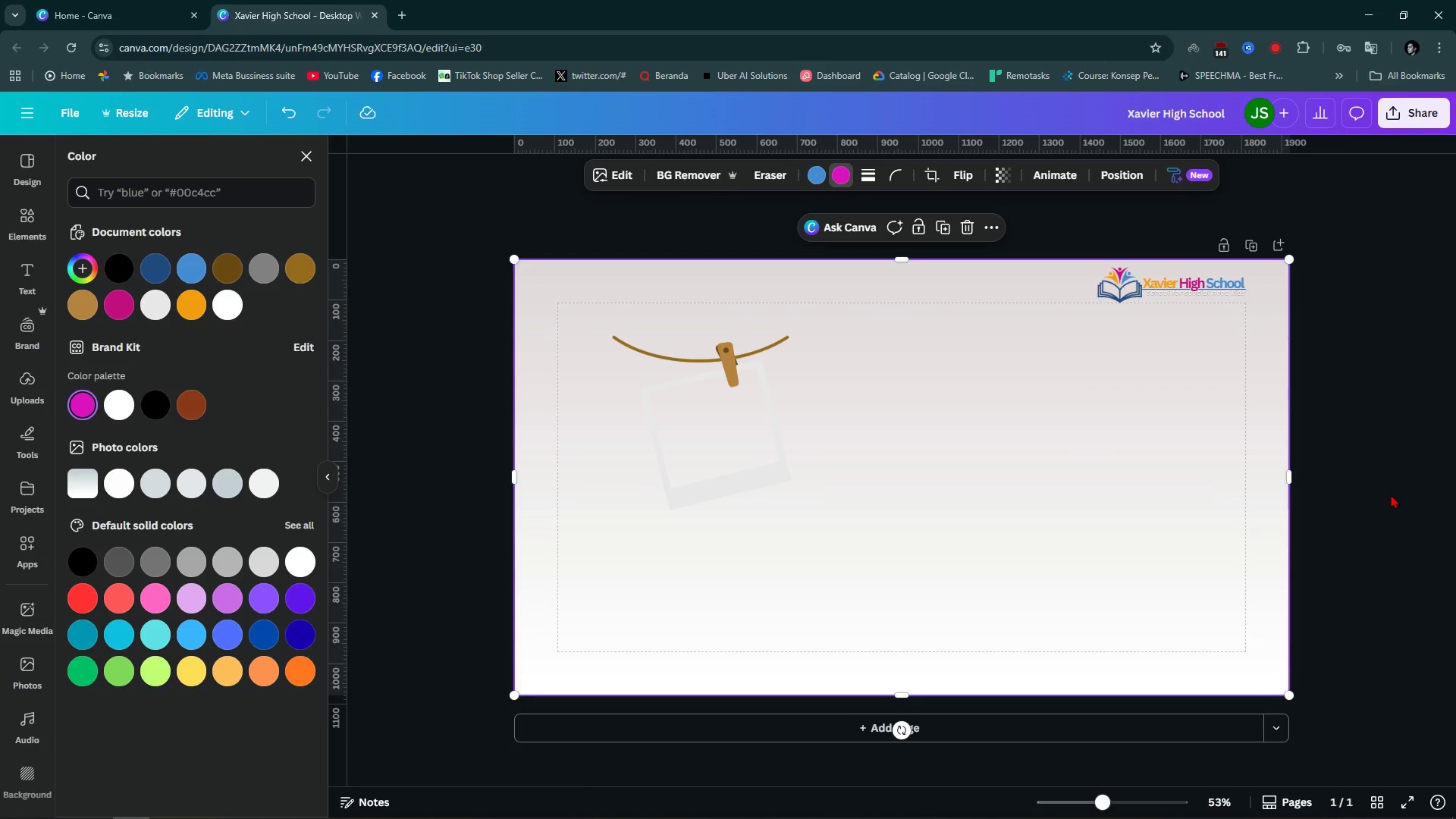 
double_click([1391, 494])
 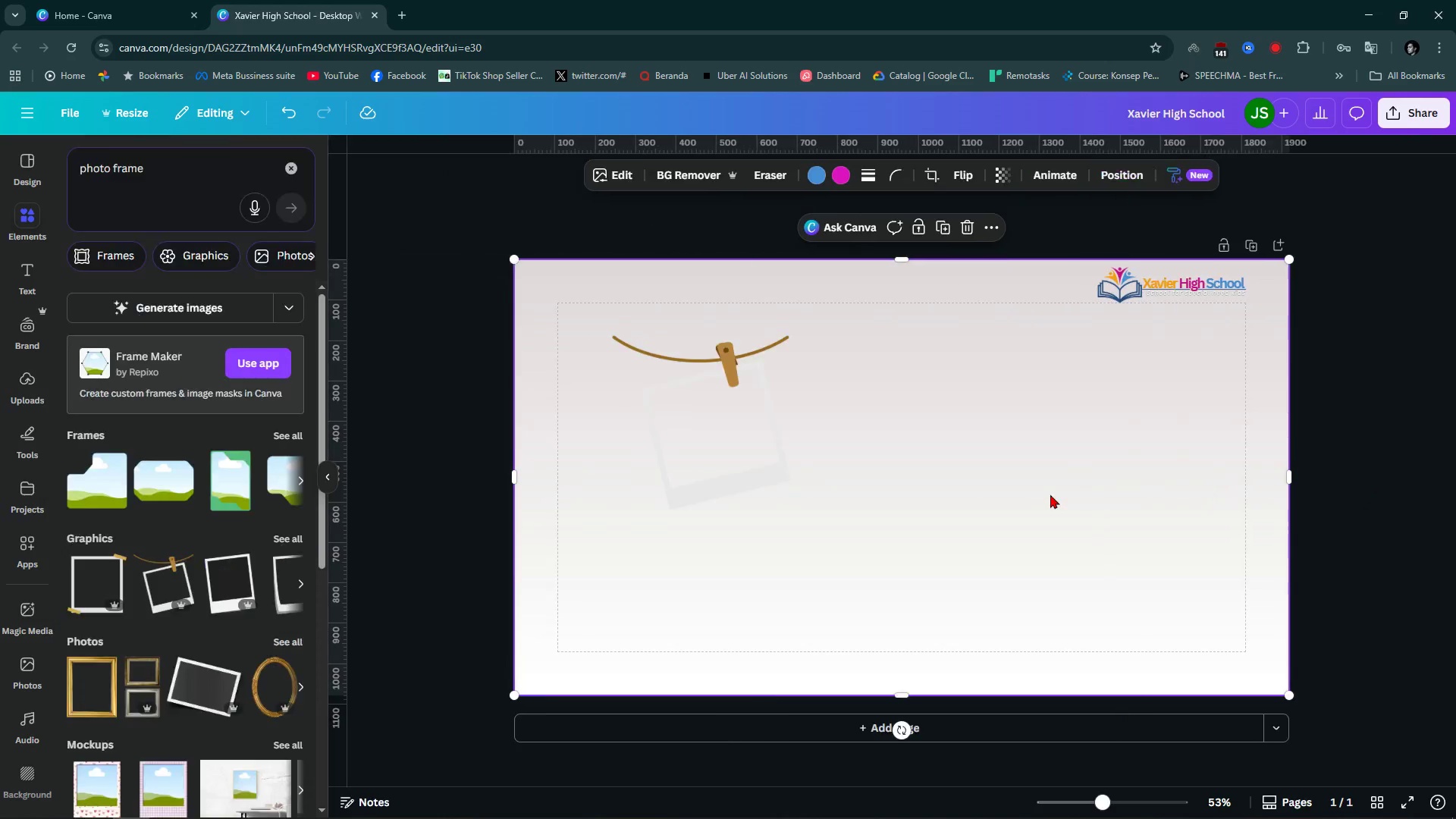 
triple_click([1050, 494])
 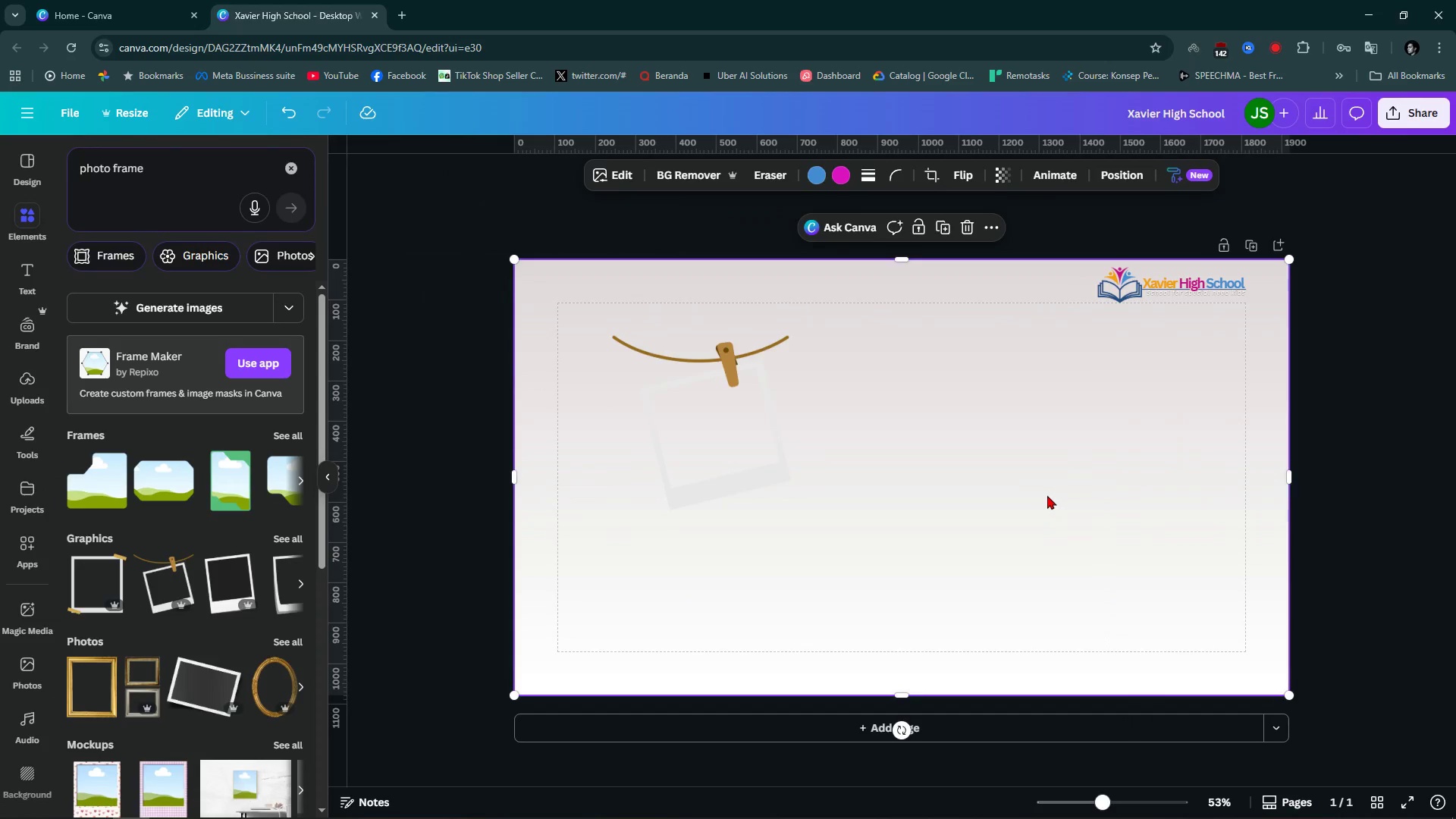 
left_click_drag(start_coordinate=[1050, 494], to_coordinate=[934, 595])
 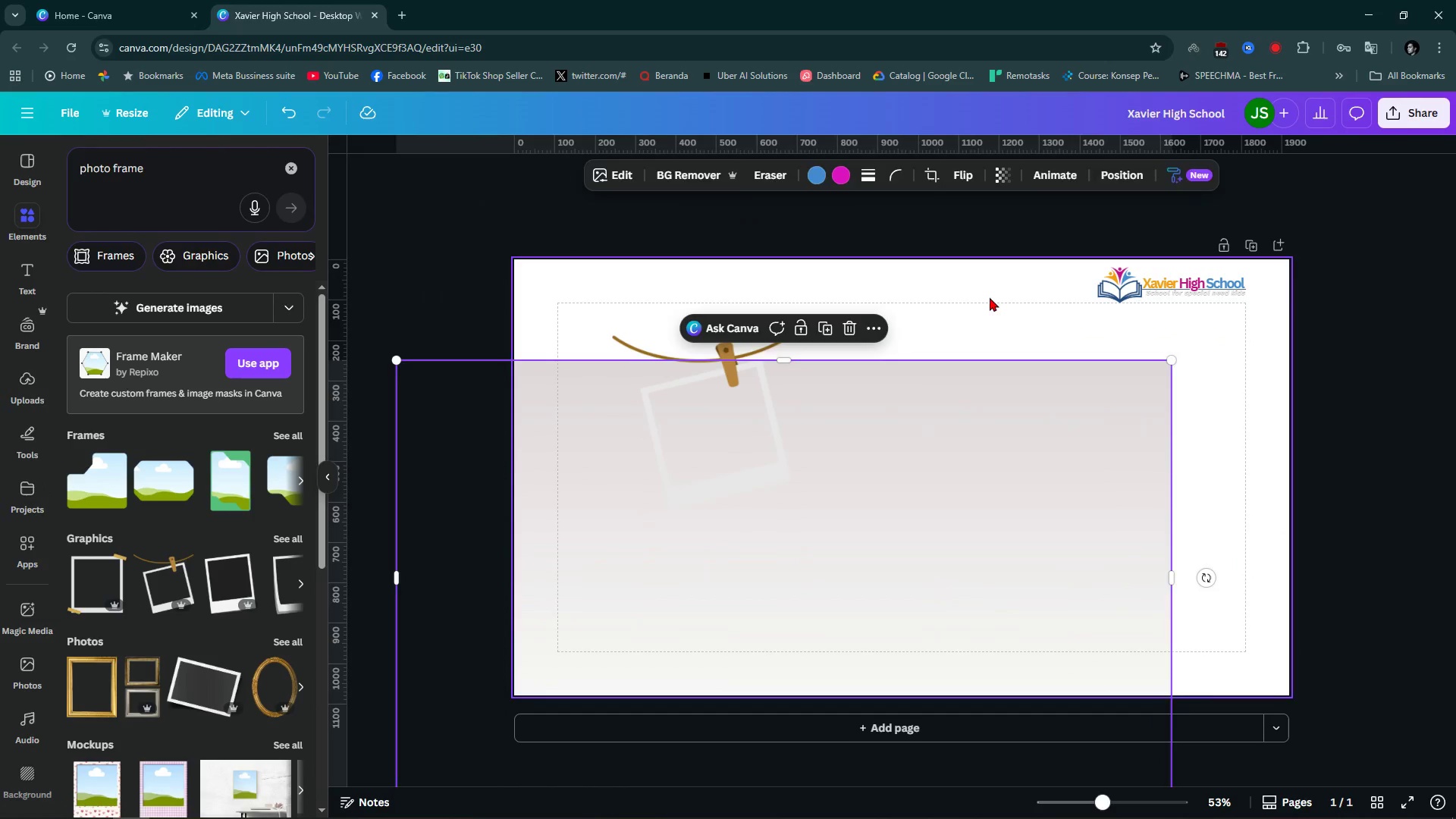 
left_click([990, 297])
 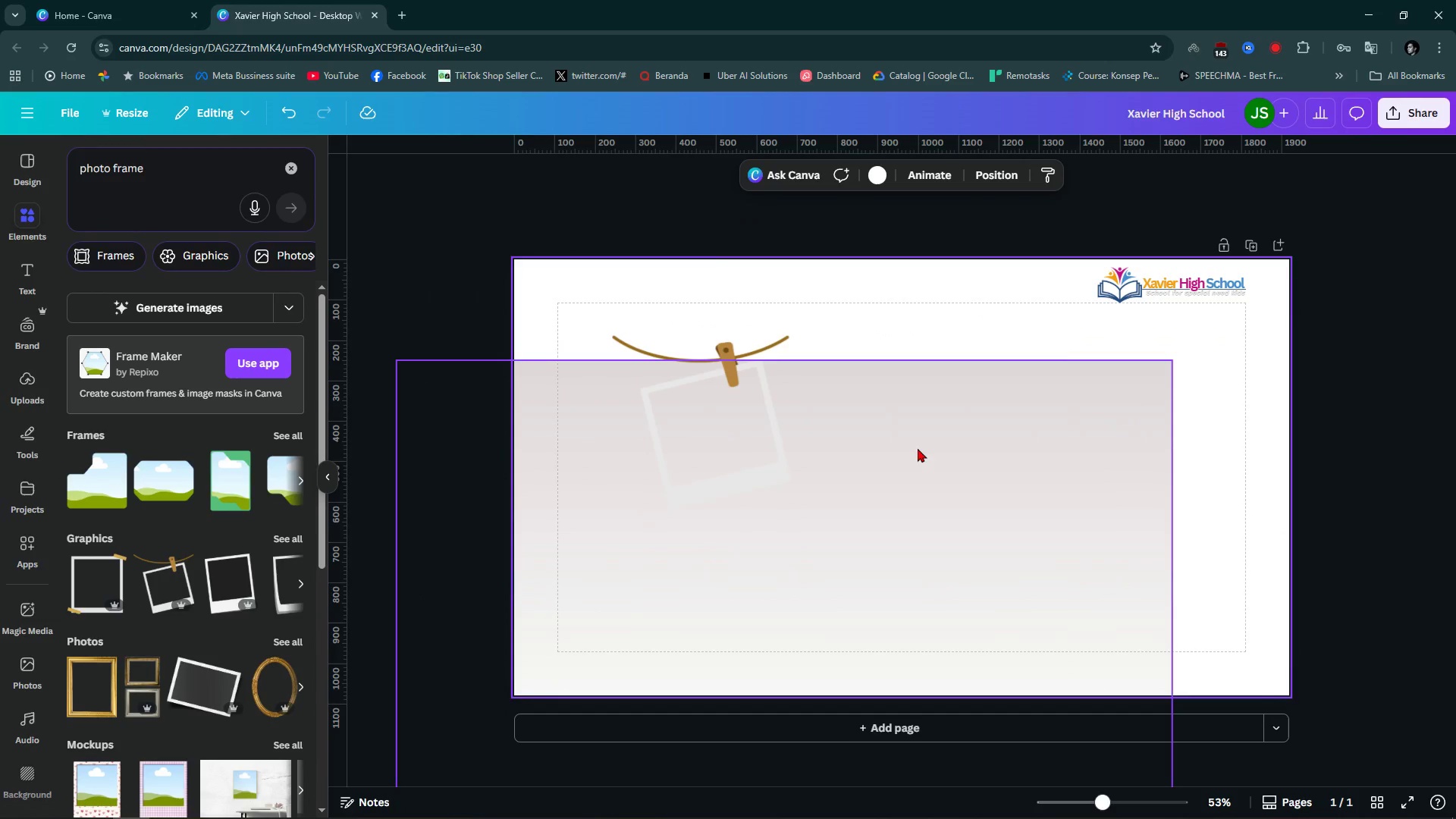 
left_click([880, 475])
 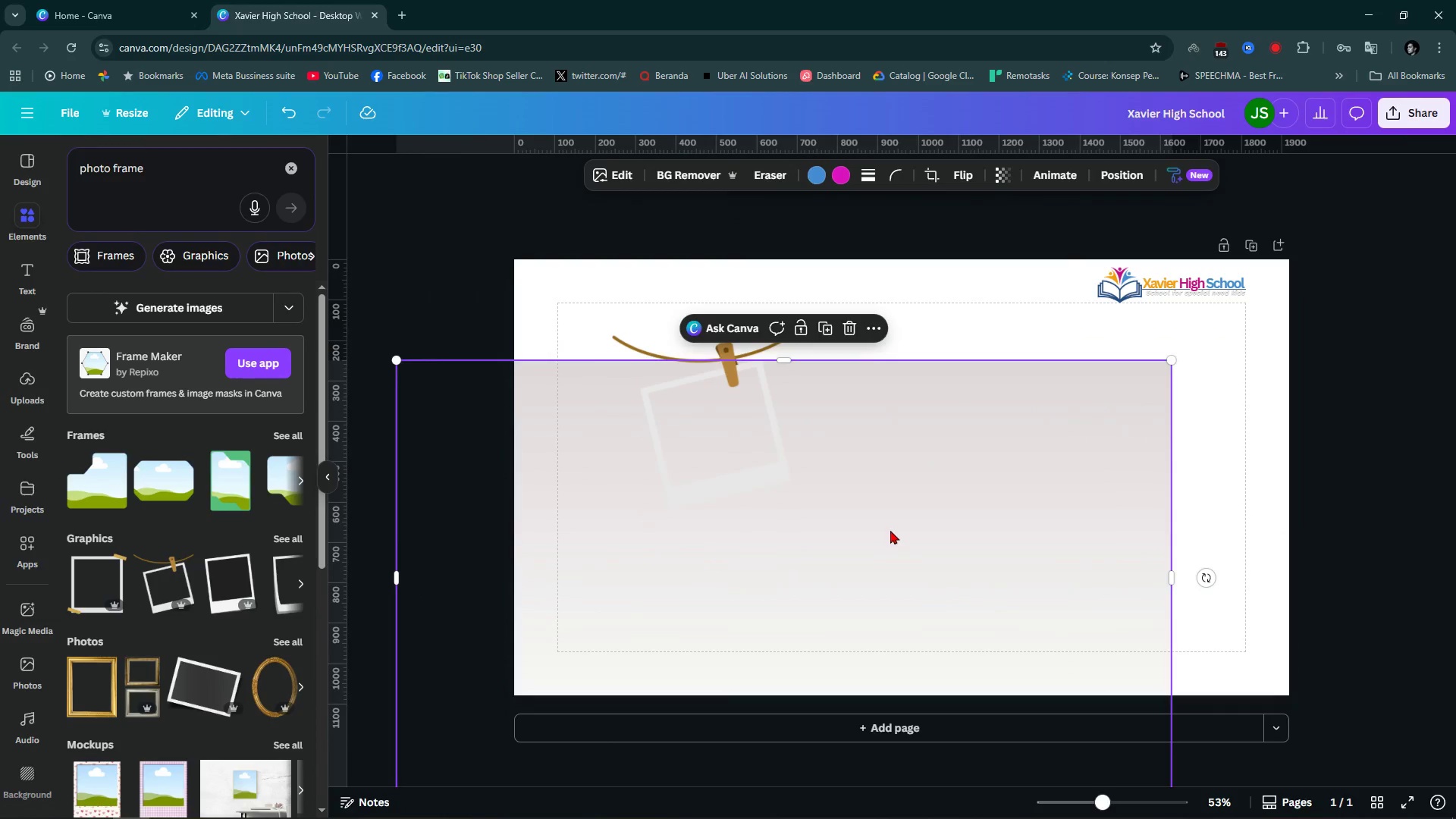 
left_click_drag(start_coordinate=[890, 530], to_coordinate=[1005, 431])
 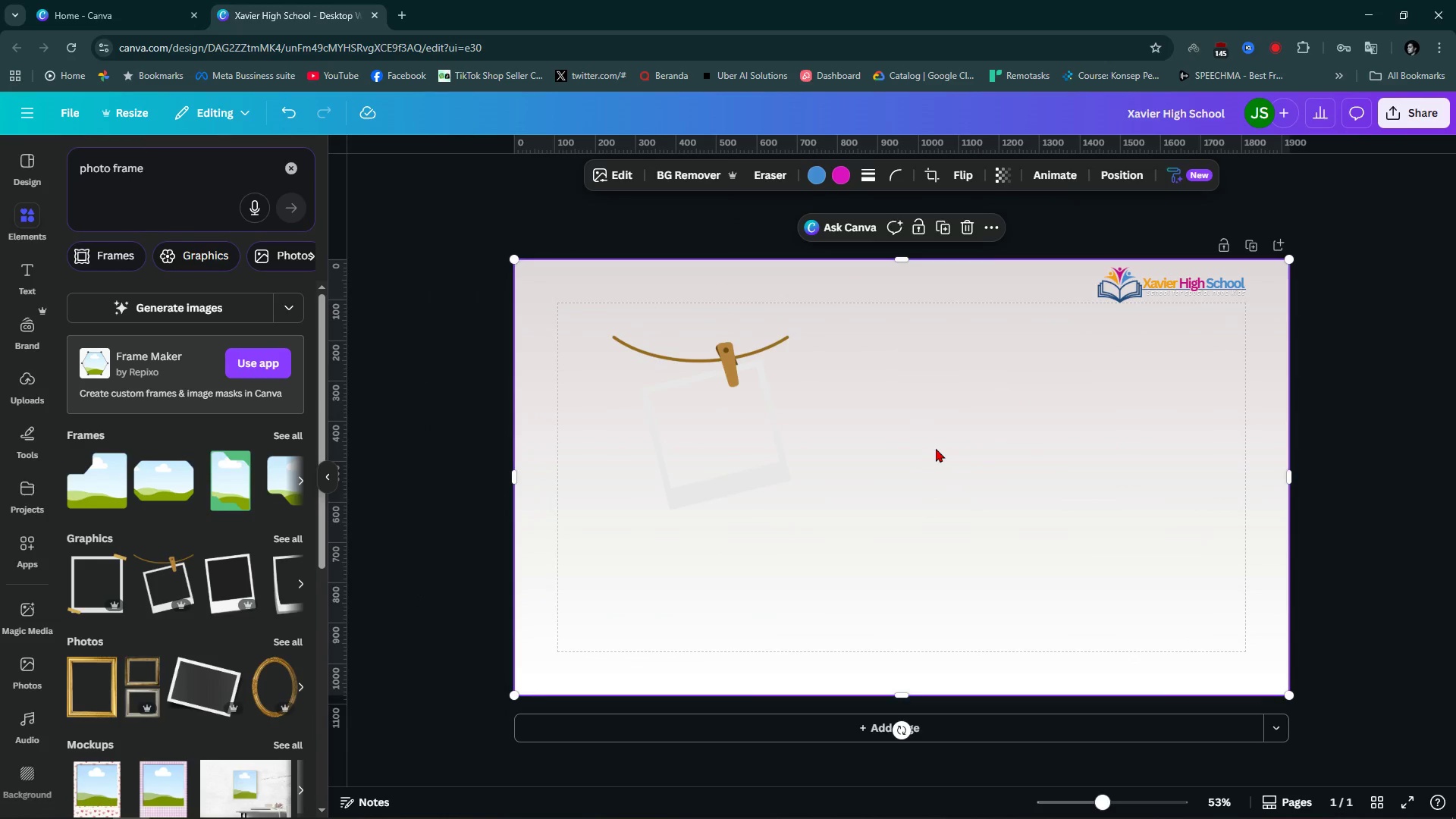 
key(Backspace)
 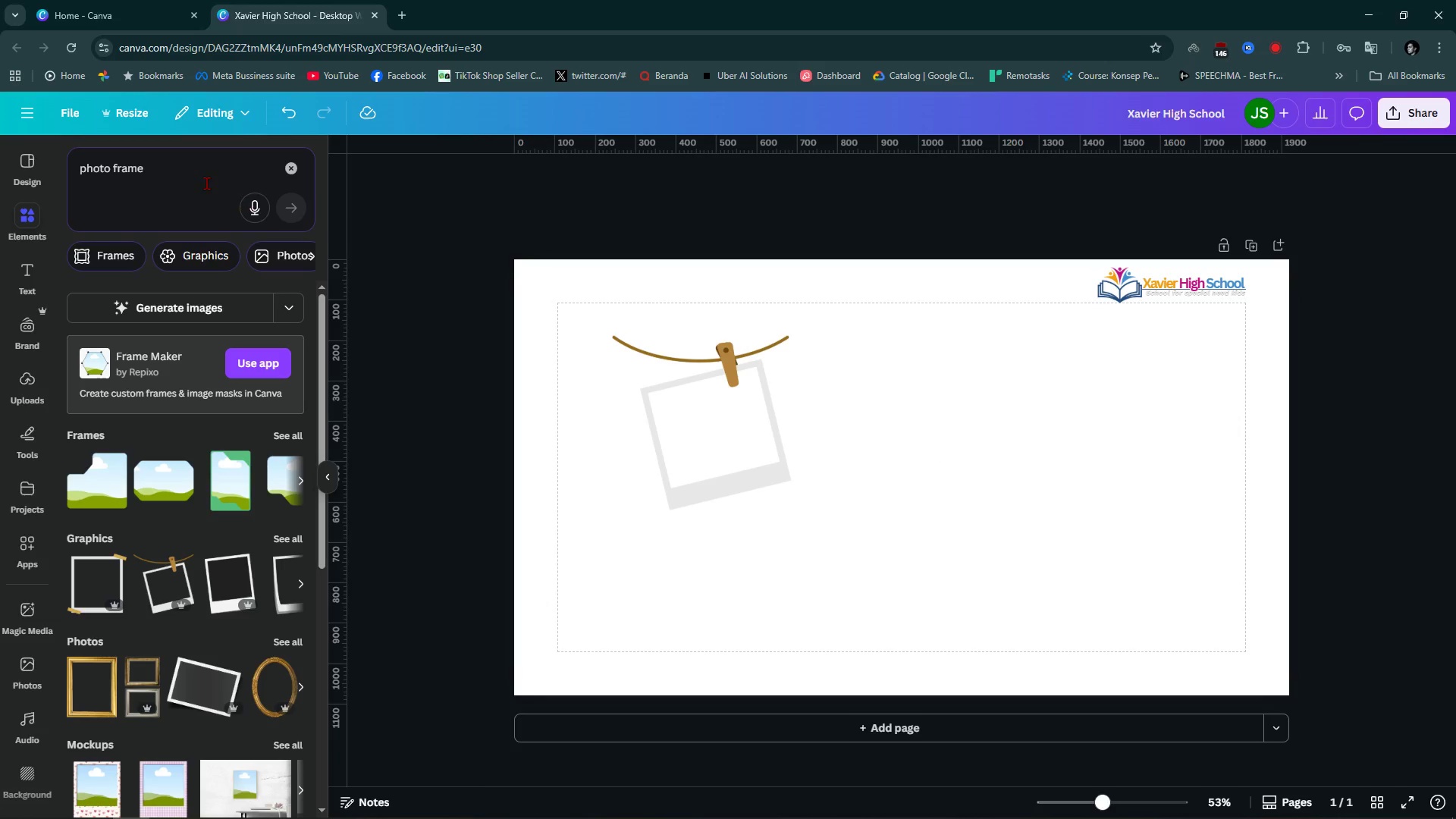 
double_click([206, 183])
 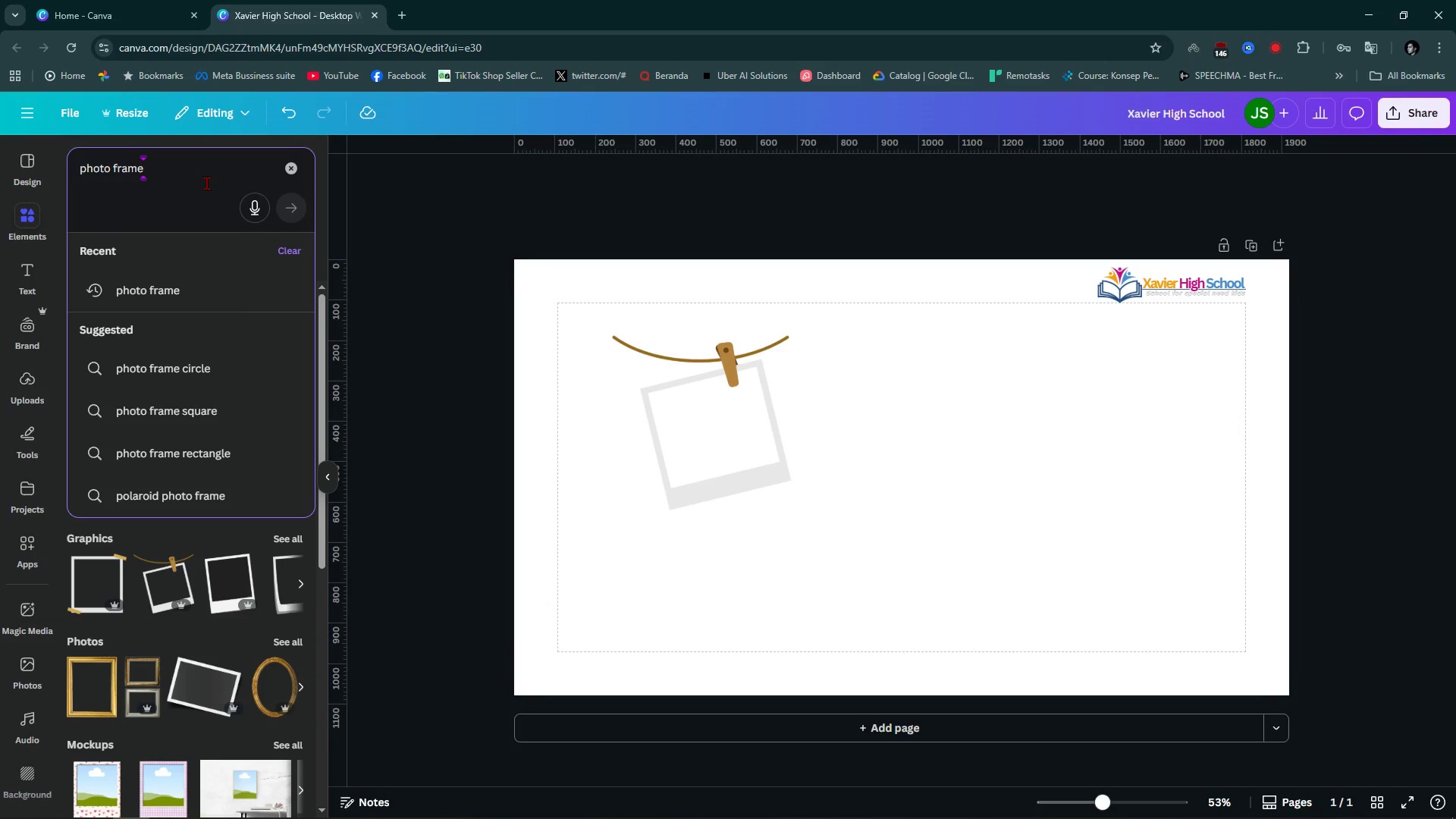 
key(Control+ControlLeft)
 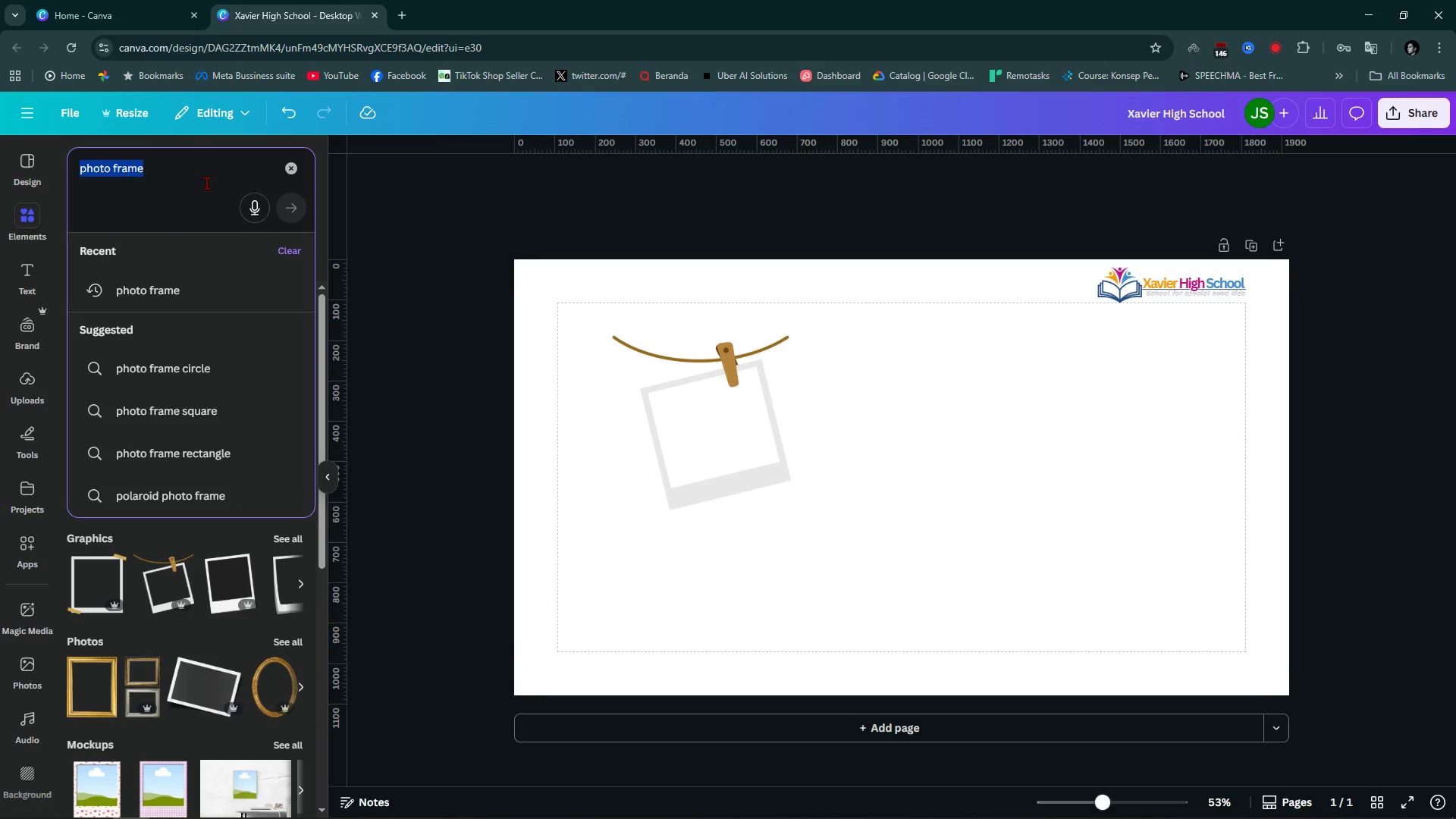 
key(Control+A)
 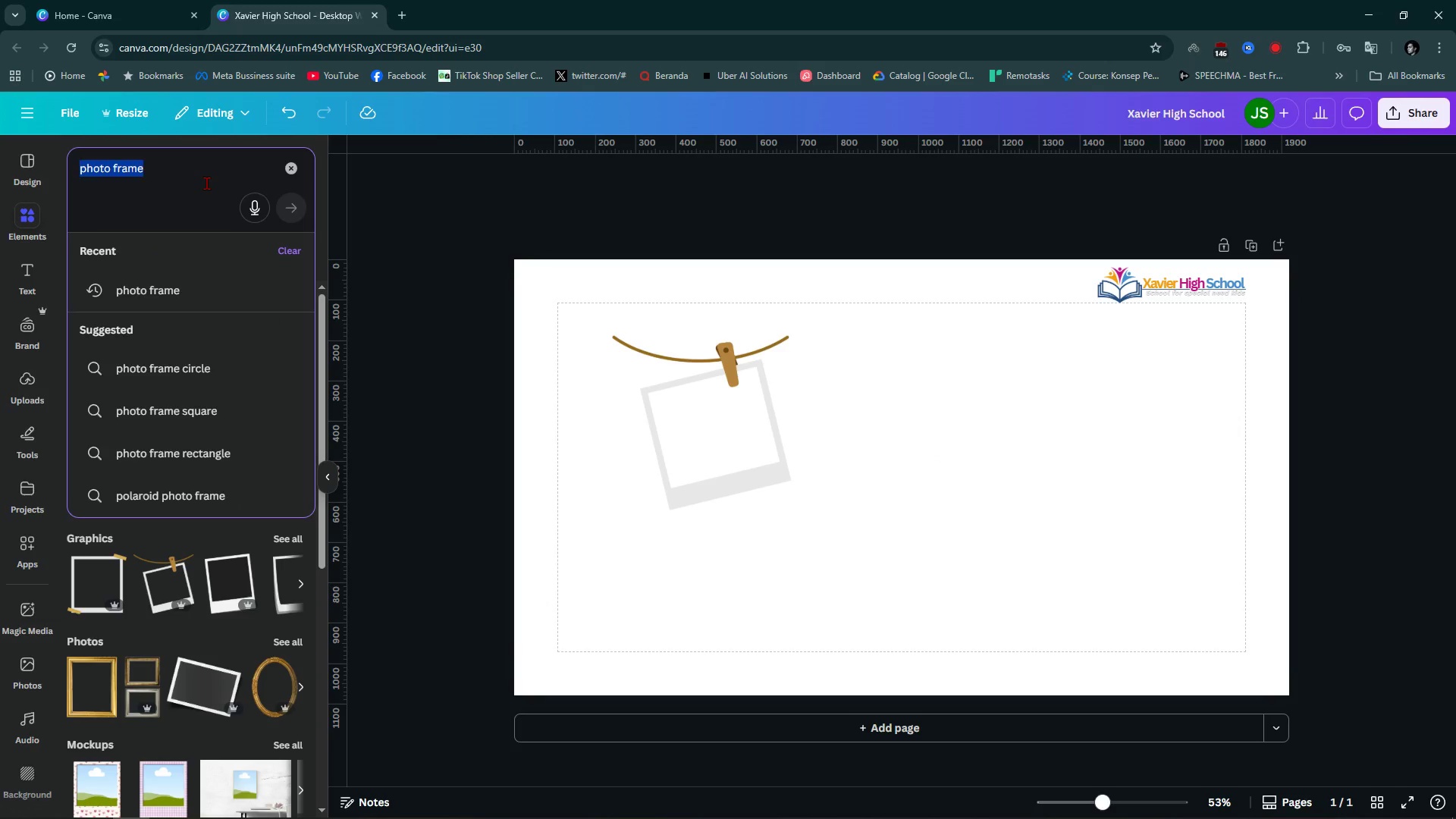 
type(bak)
key(Backspace)
type(ckground)
 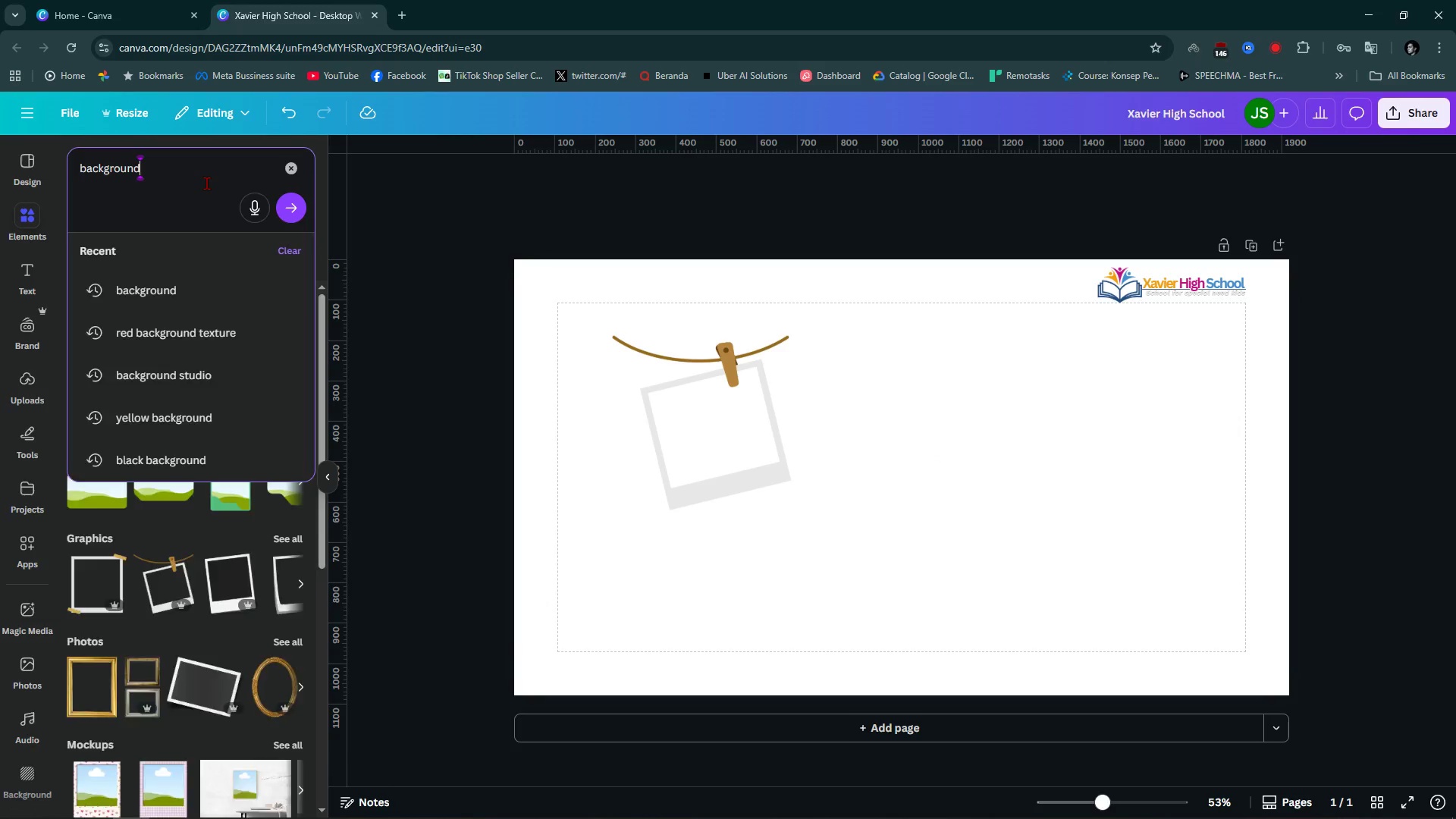 
key(Enter)
 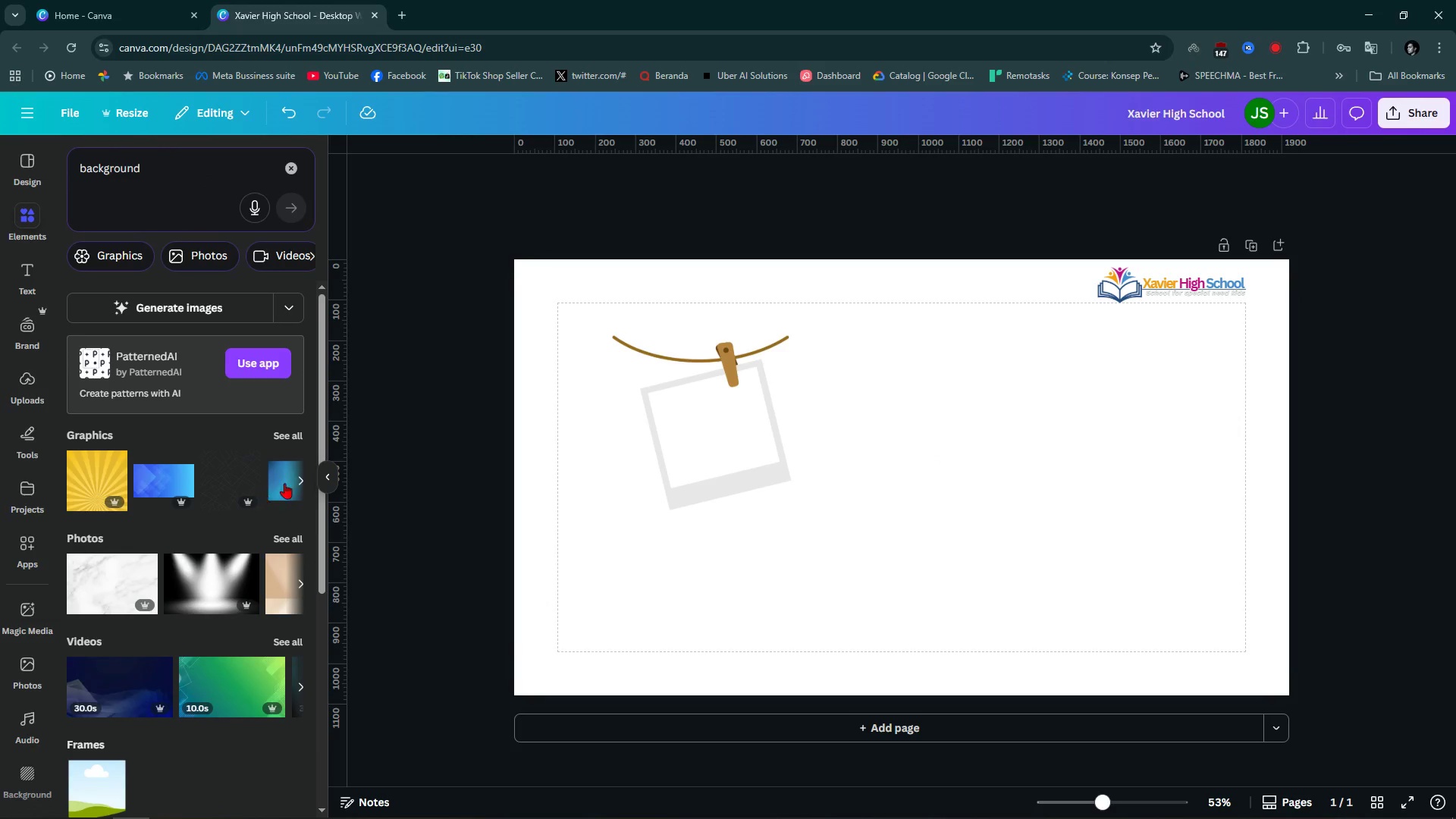 
left_click([282, 434])
 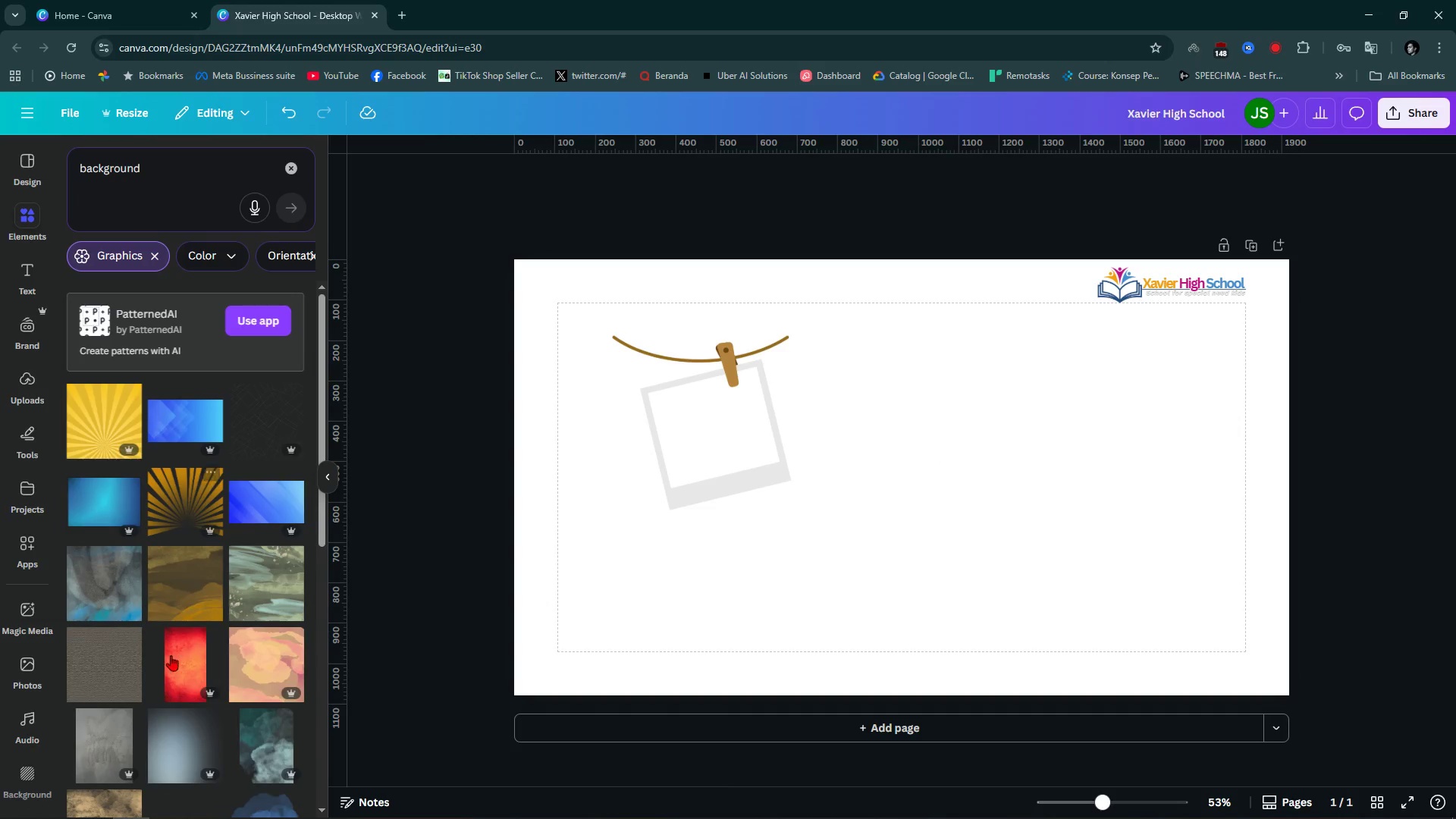 
scroll: coordinate [181, 729], scroll_direction: down, amount: 5.0
 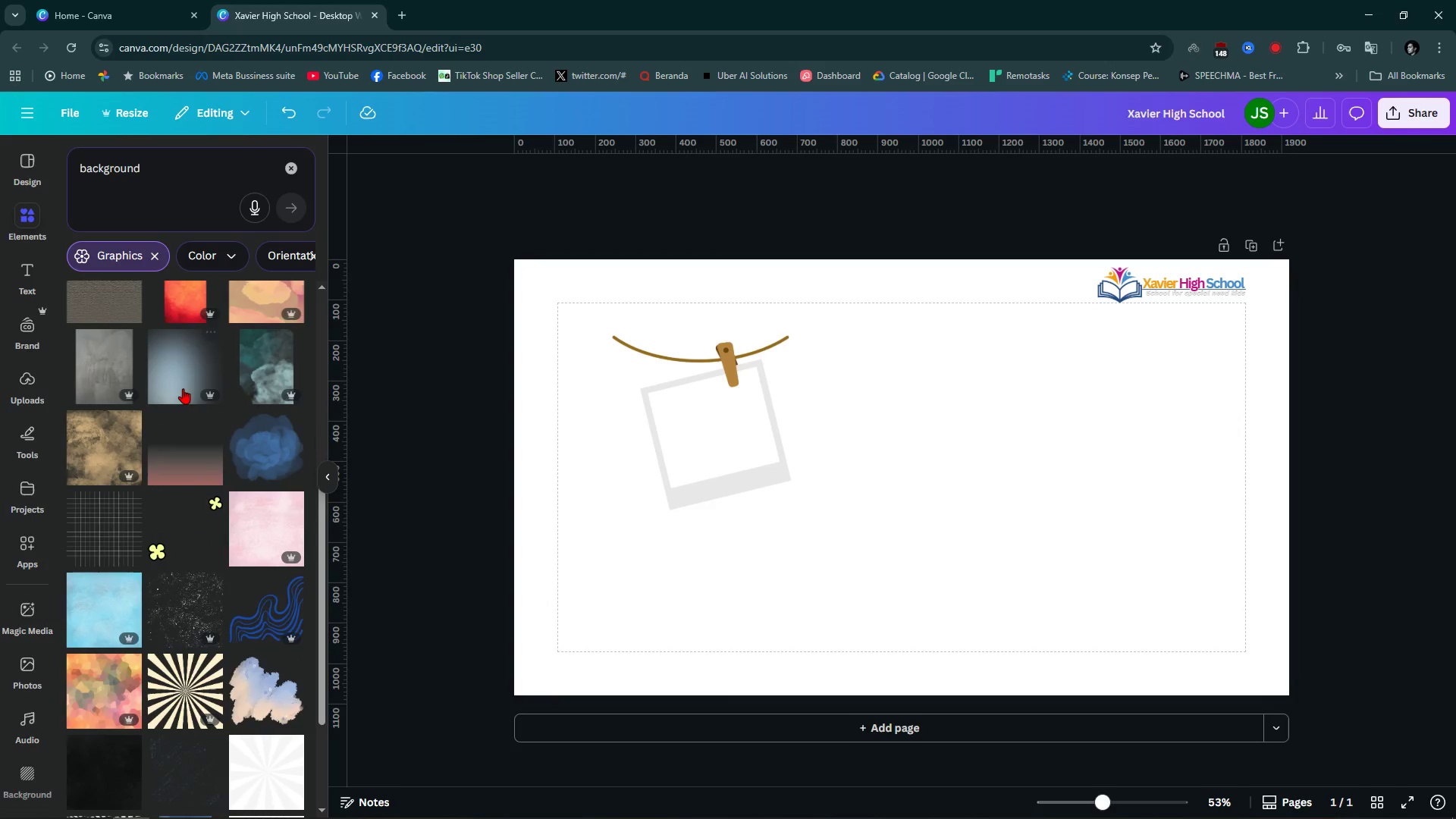 
left_click([188, 378])
 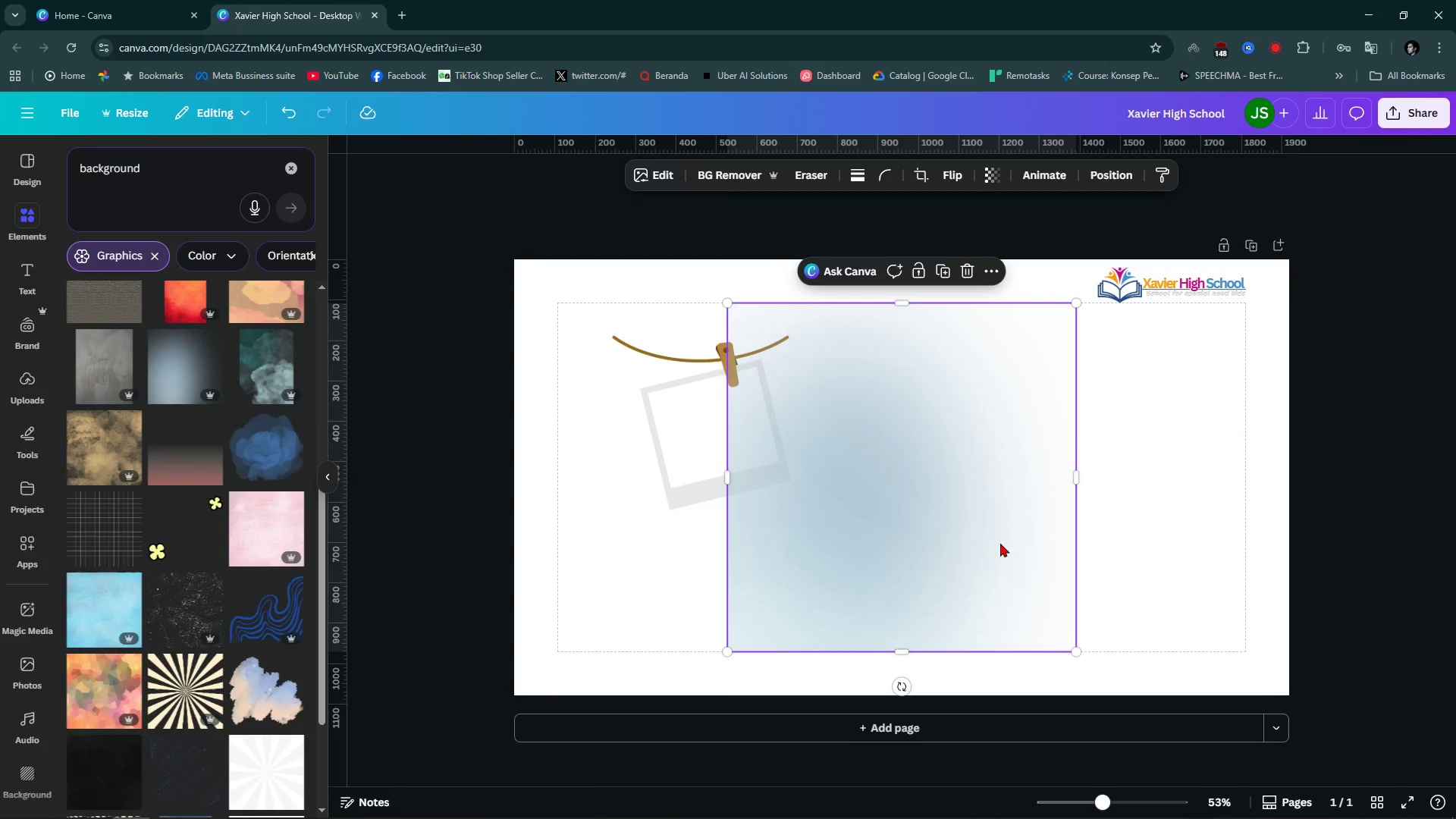 
left_click_drag(start_coordinate=[1000, 543], to_coordinate=[930, 544])
 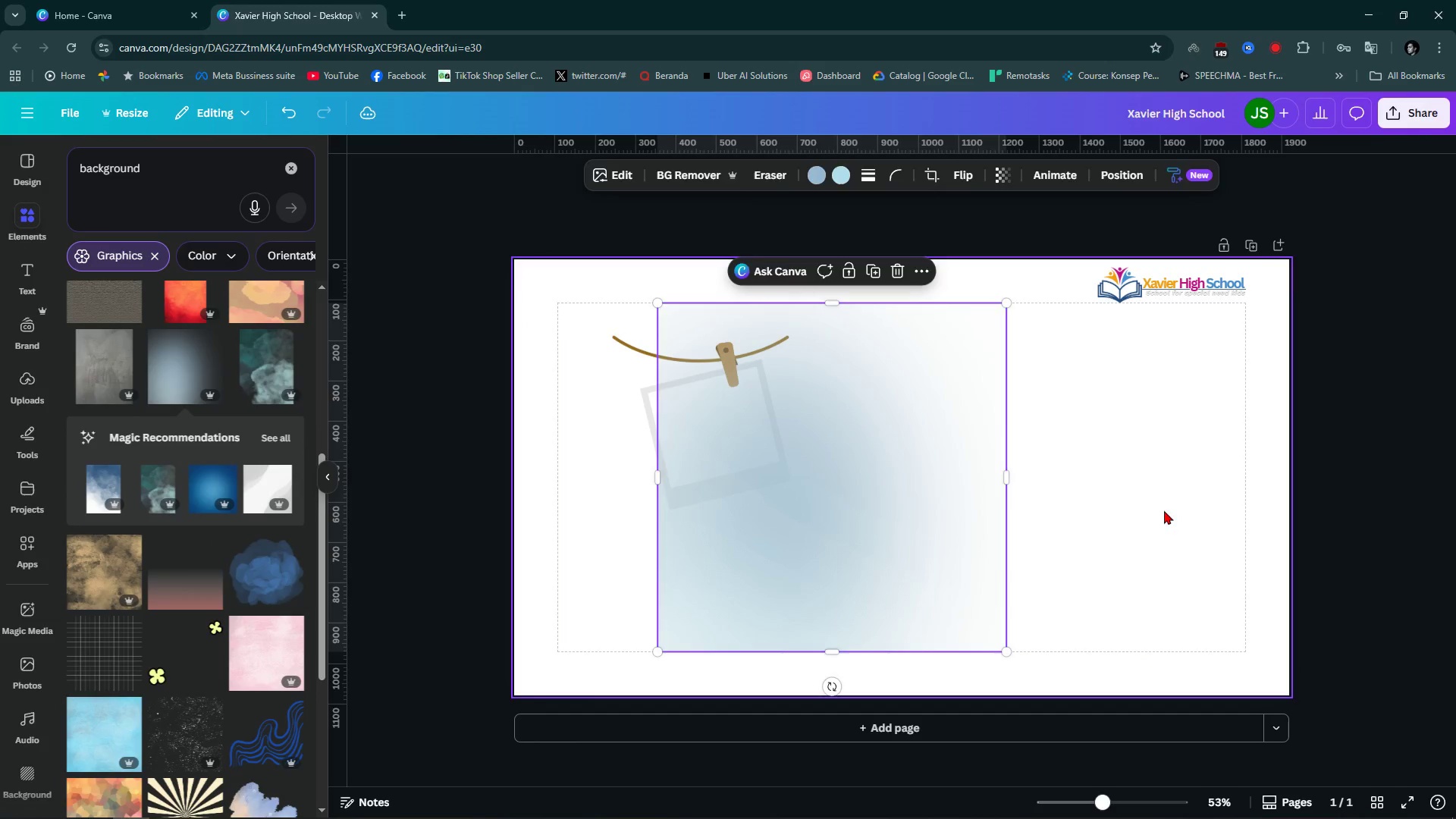 
left_click([1164, 510])
 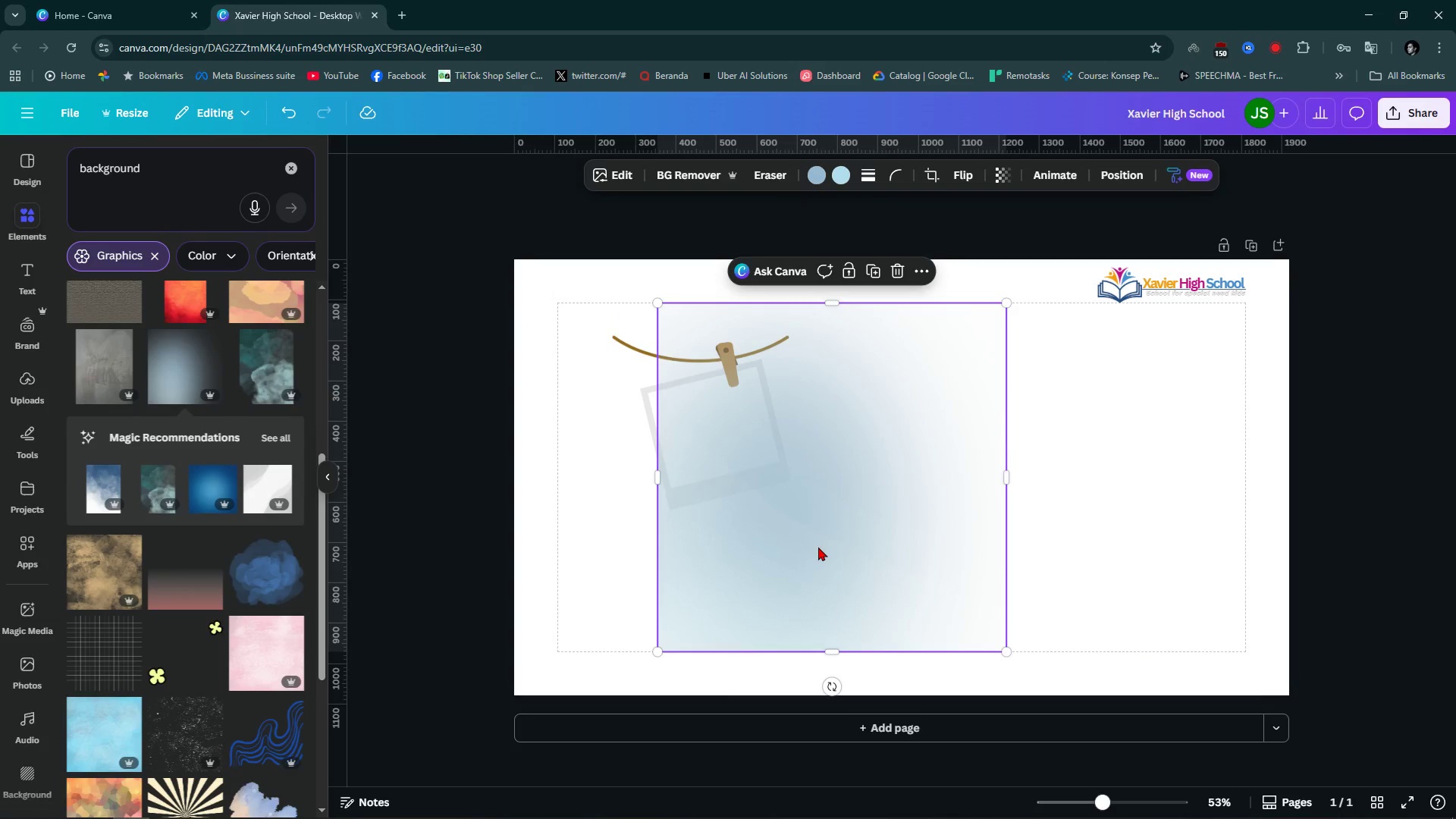 
key(Backspace)
 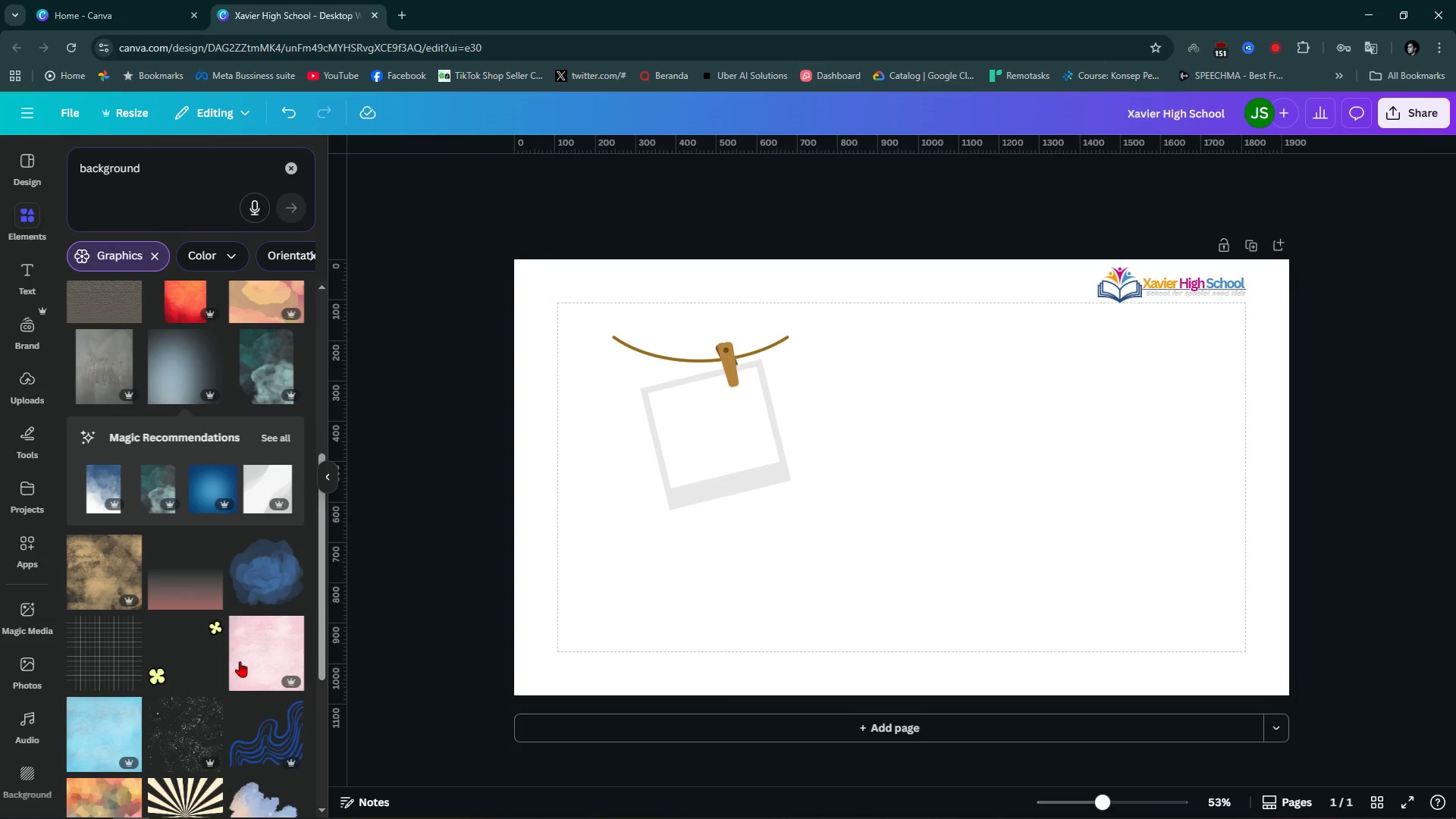 
scroll: coordinate [182, 704], scroll_direction: down, amount: 10.0
 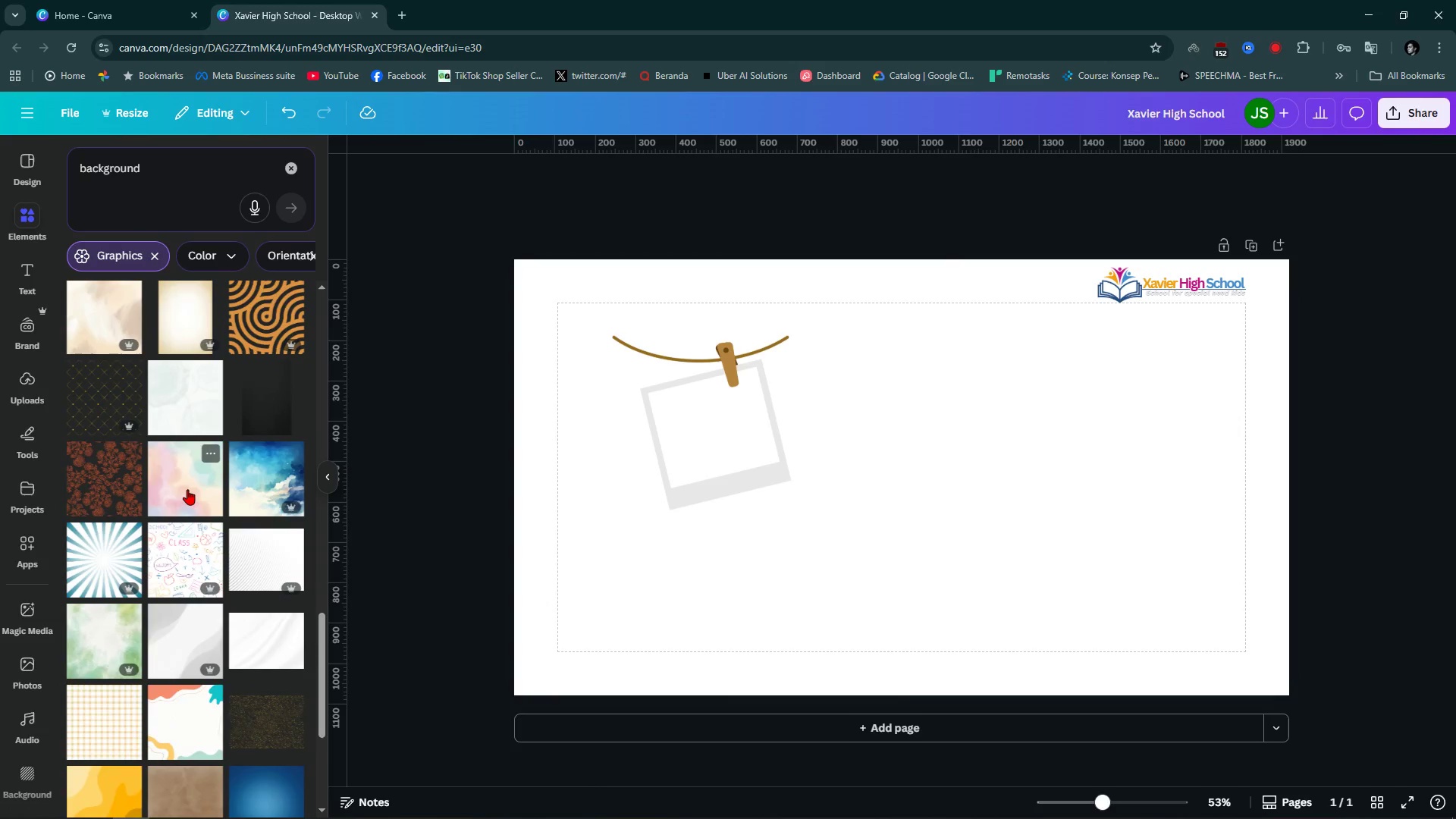 
left_click_drag(start_coordinate=[933, 553], to_coordinate=[806, 573])
 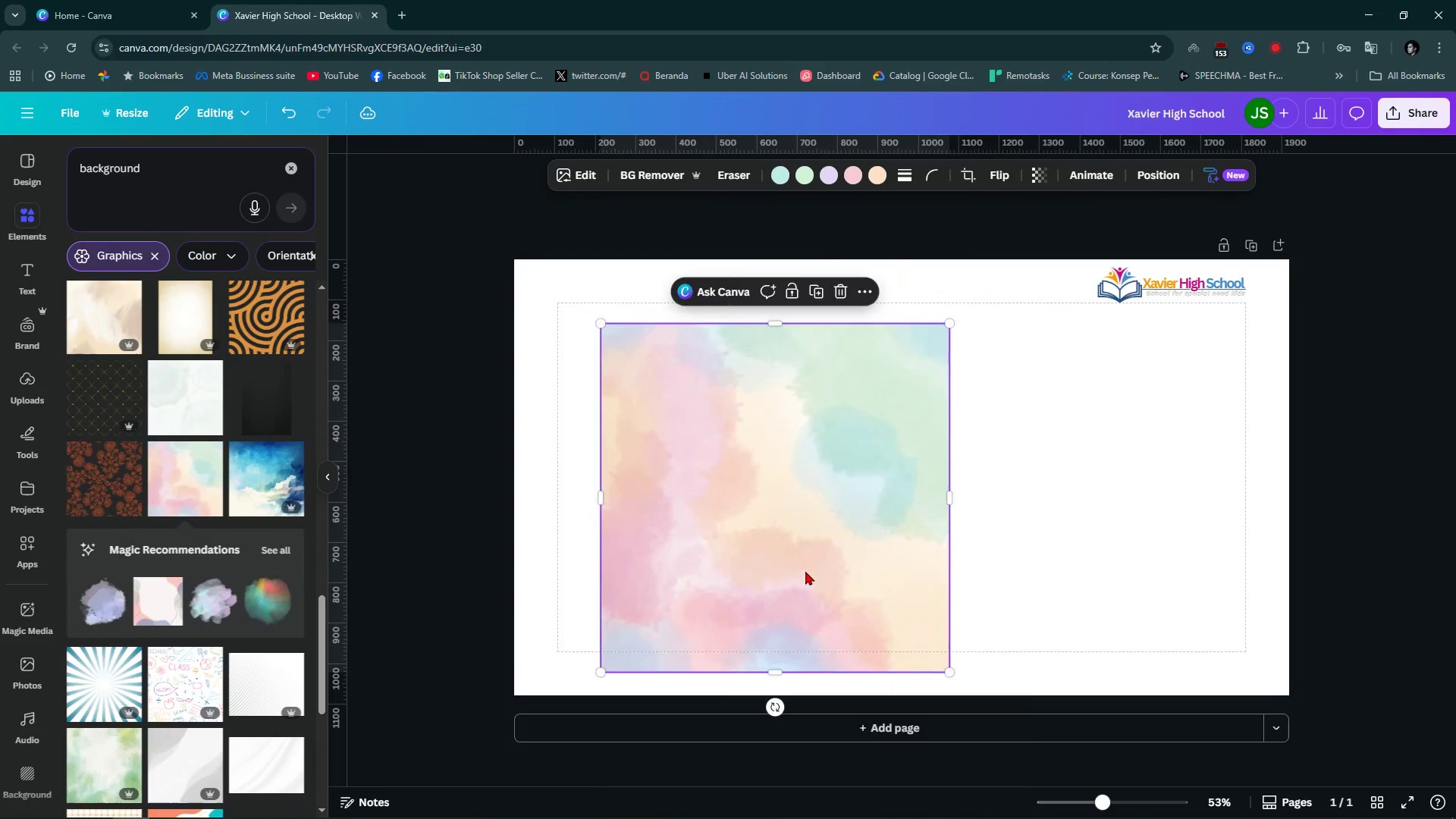 
right_click([807, 566])
 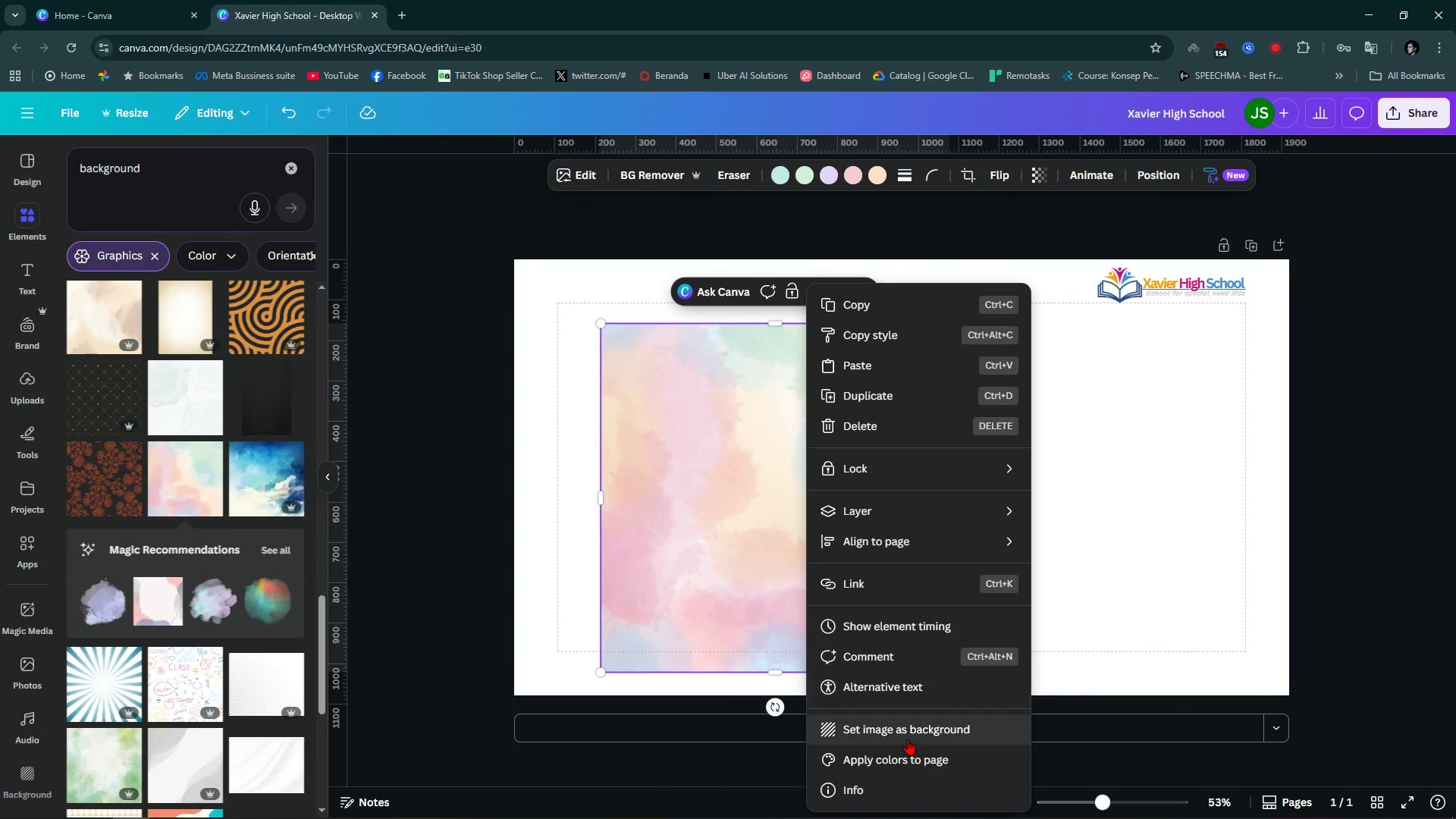 
left_click([908, 739])
 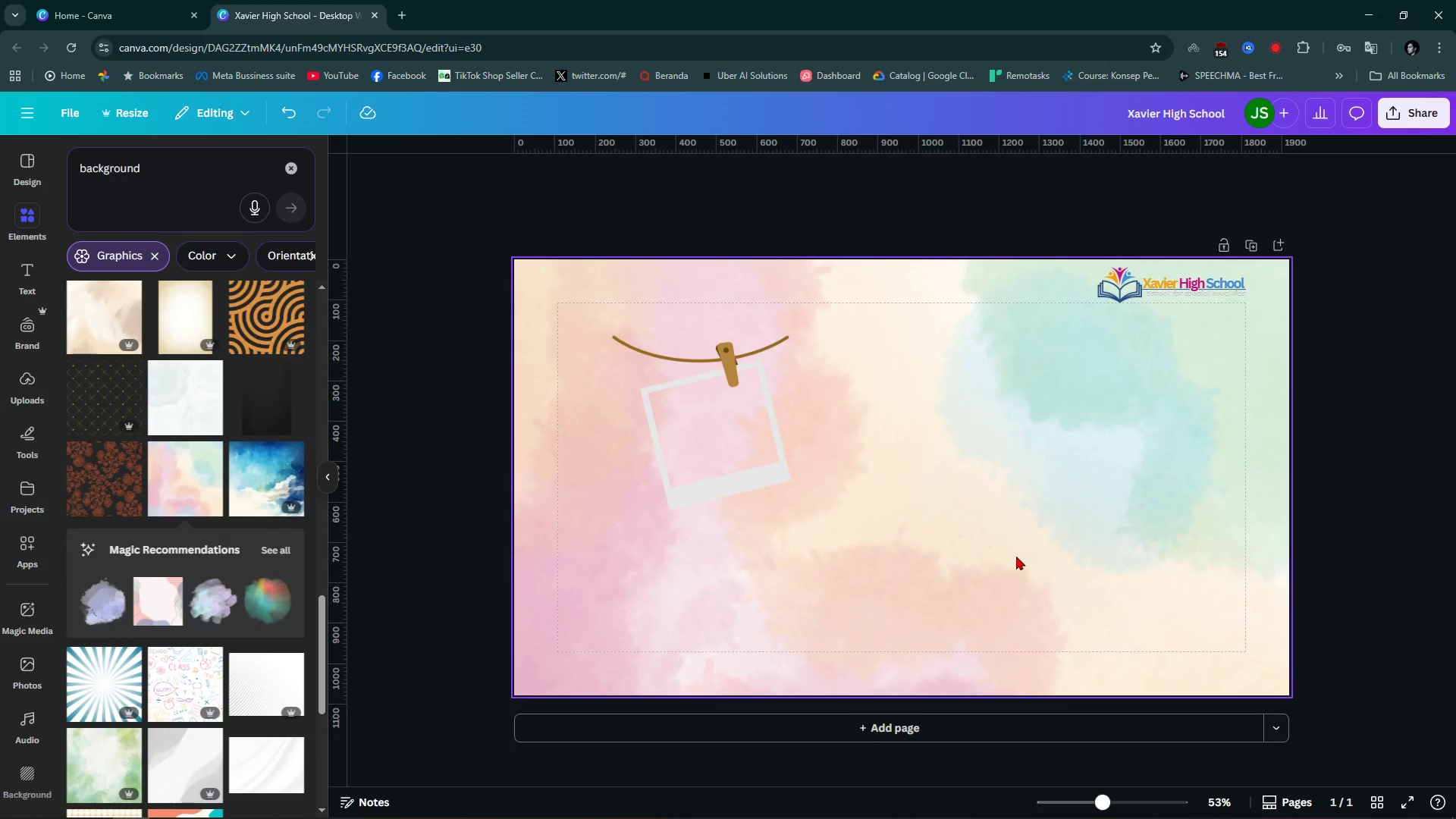 
left_click([1016, 556])
 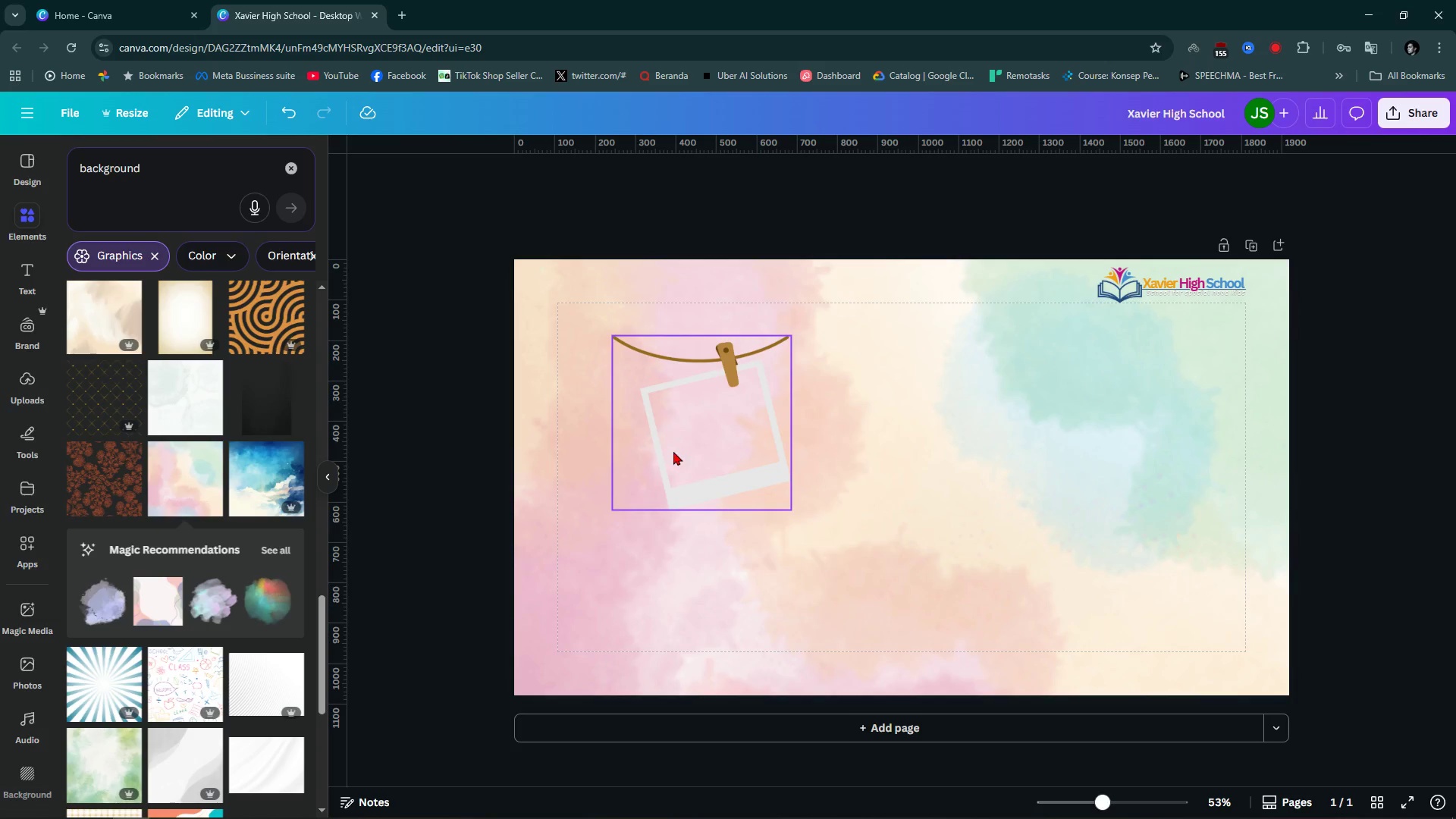 
left_click_drag(start_coordinate=[709, 458], to_coordinate=[608, 428])
 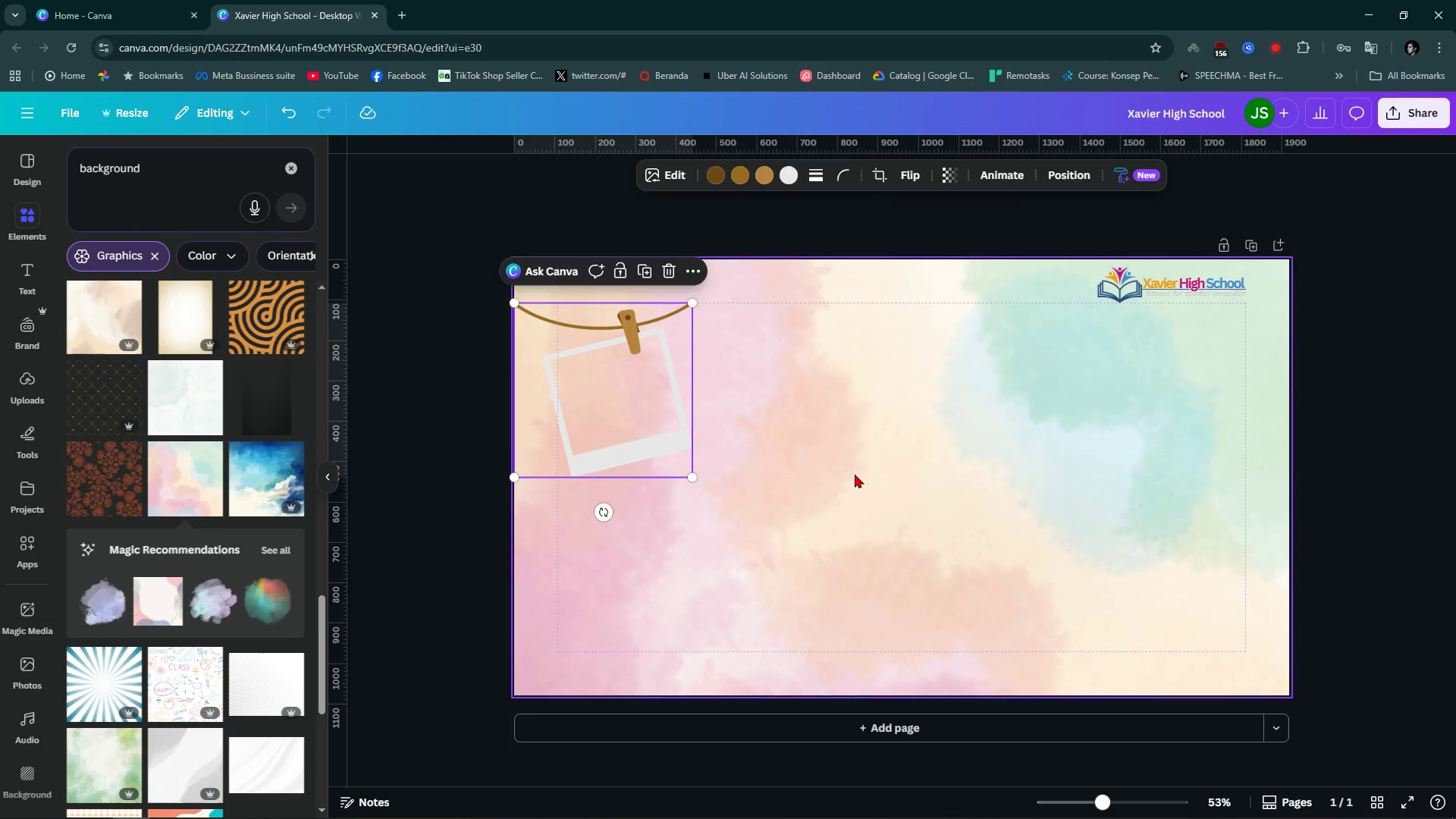 
left_click([855, 474])
 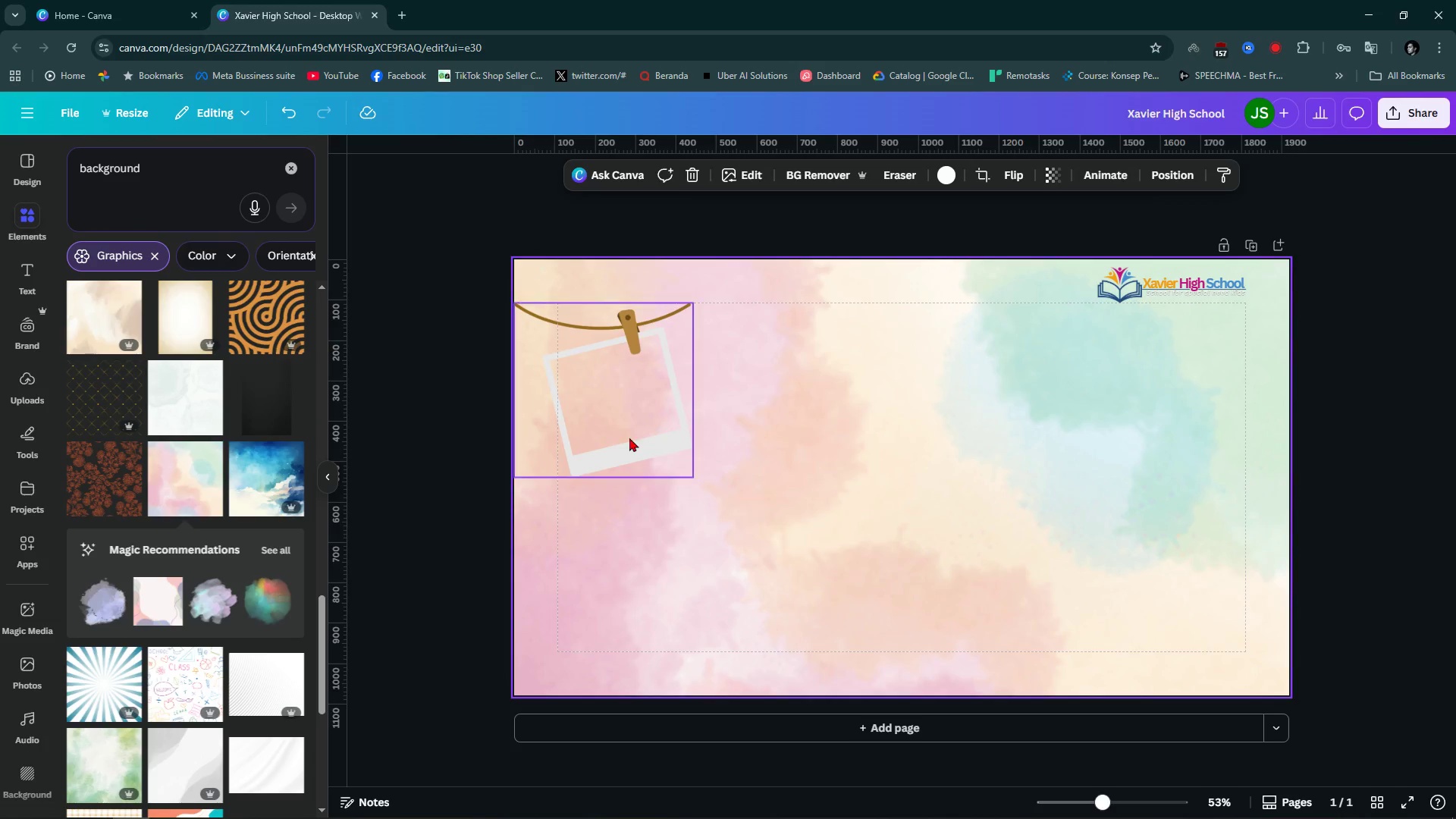 
left_click([629, 438])
 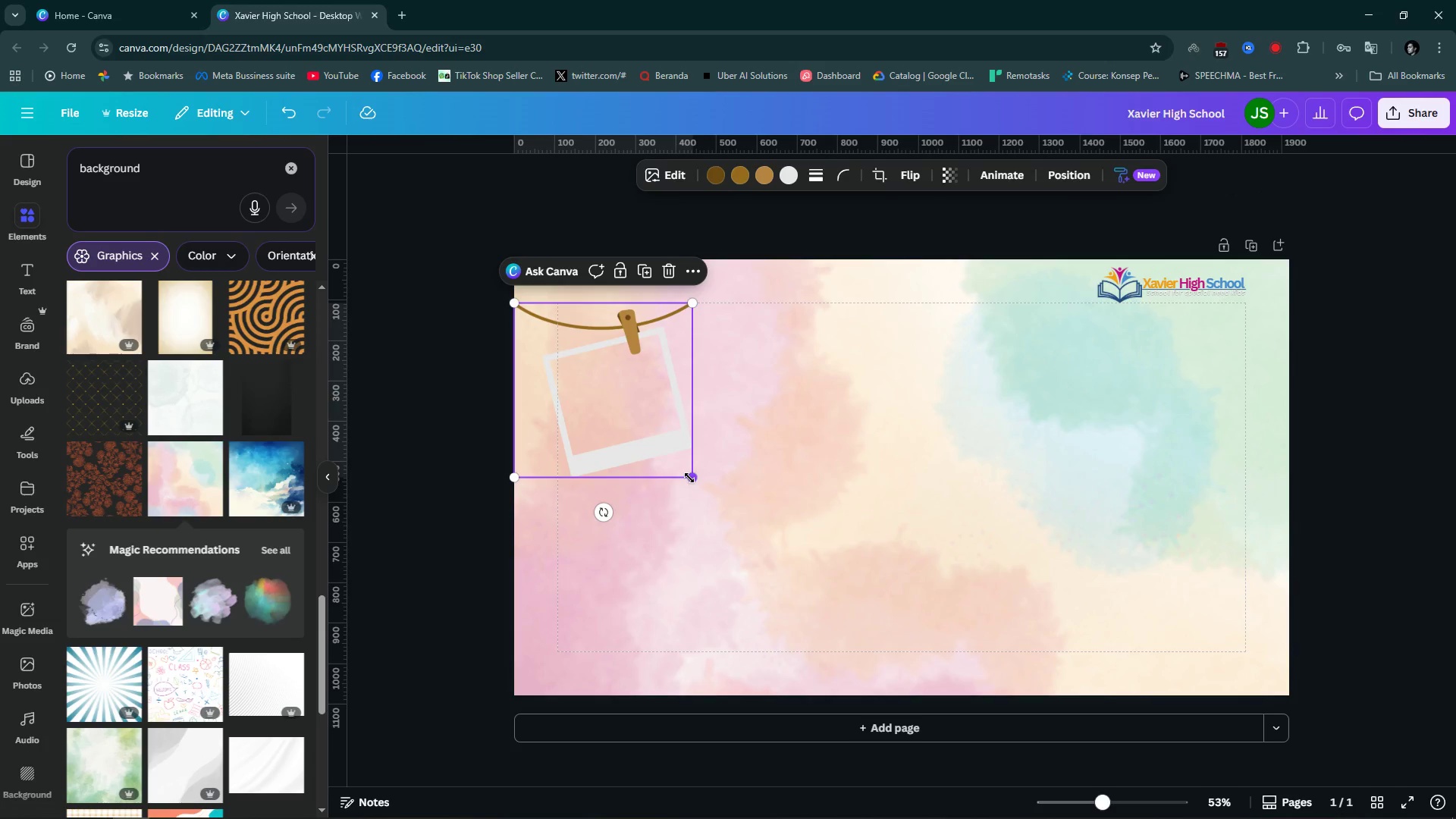 
left_click_drag(start_coordinate=[689, 478], to_coordinate=[584, 428])
 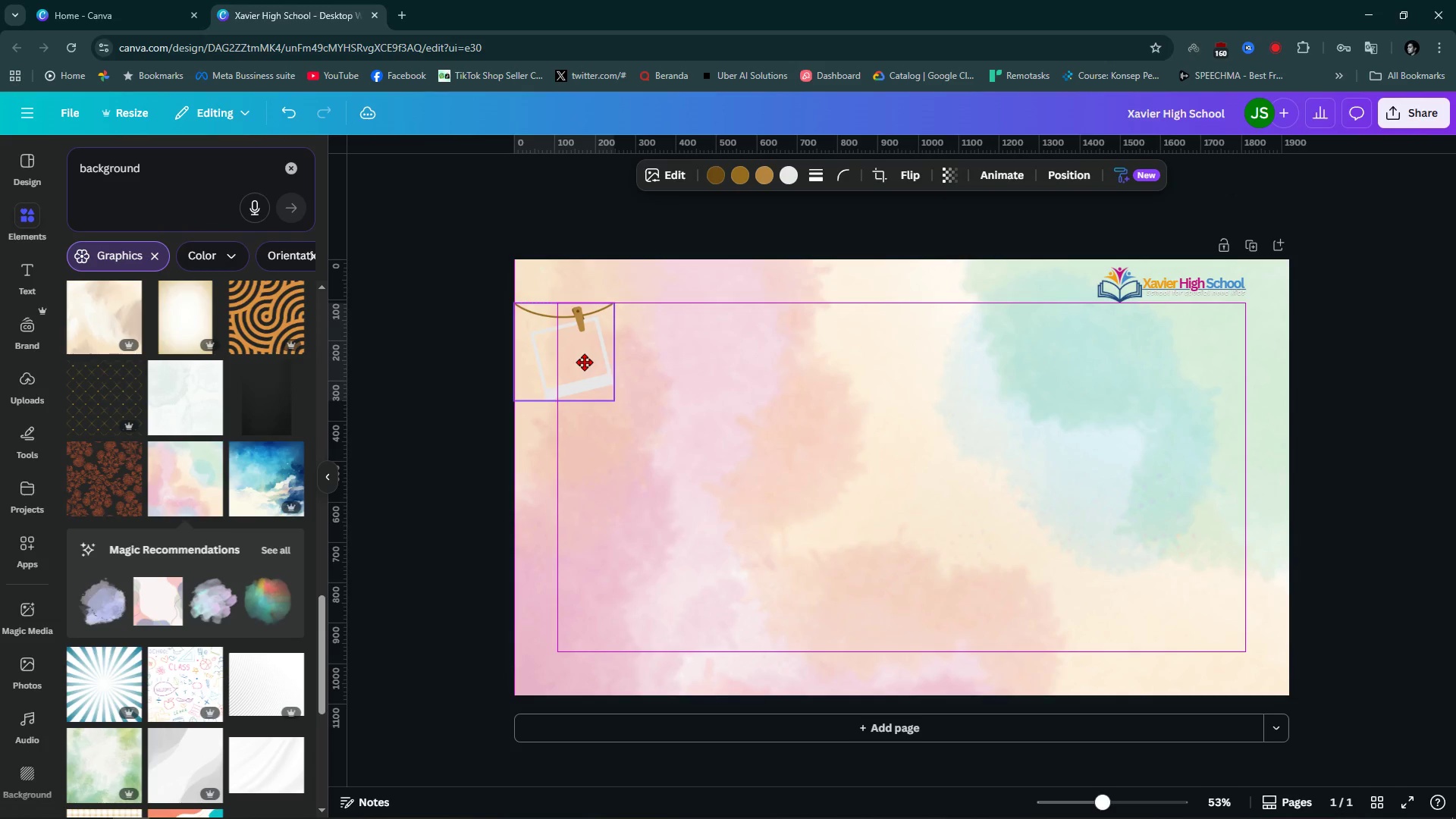 
left_click([730, 413])
 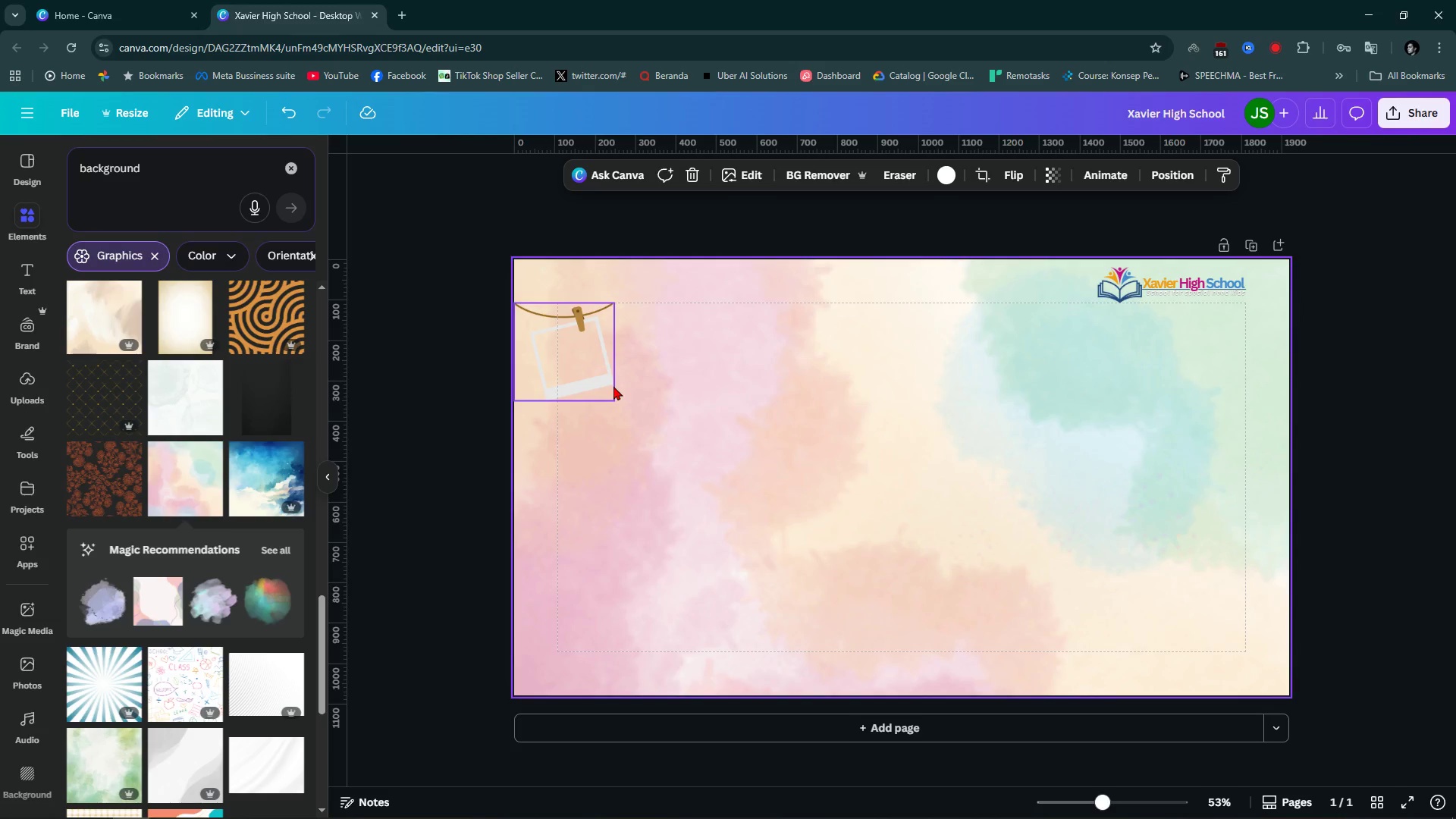 
left_click([613, 386])
 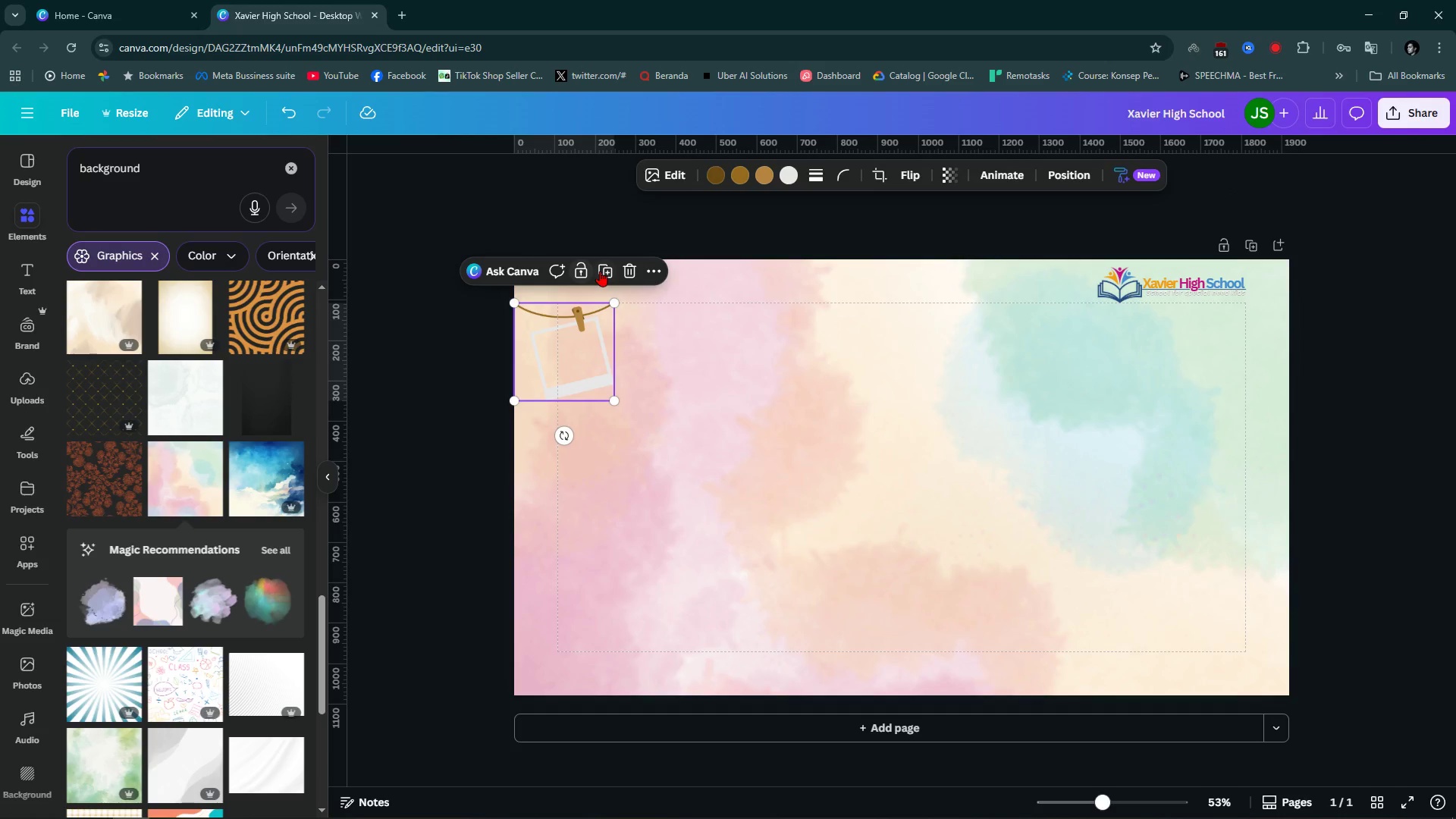 
left_click([600, 271])
 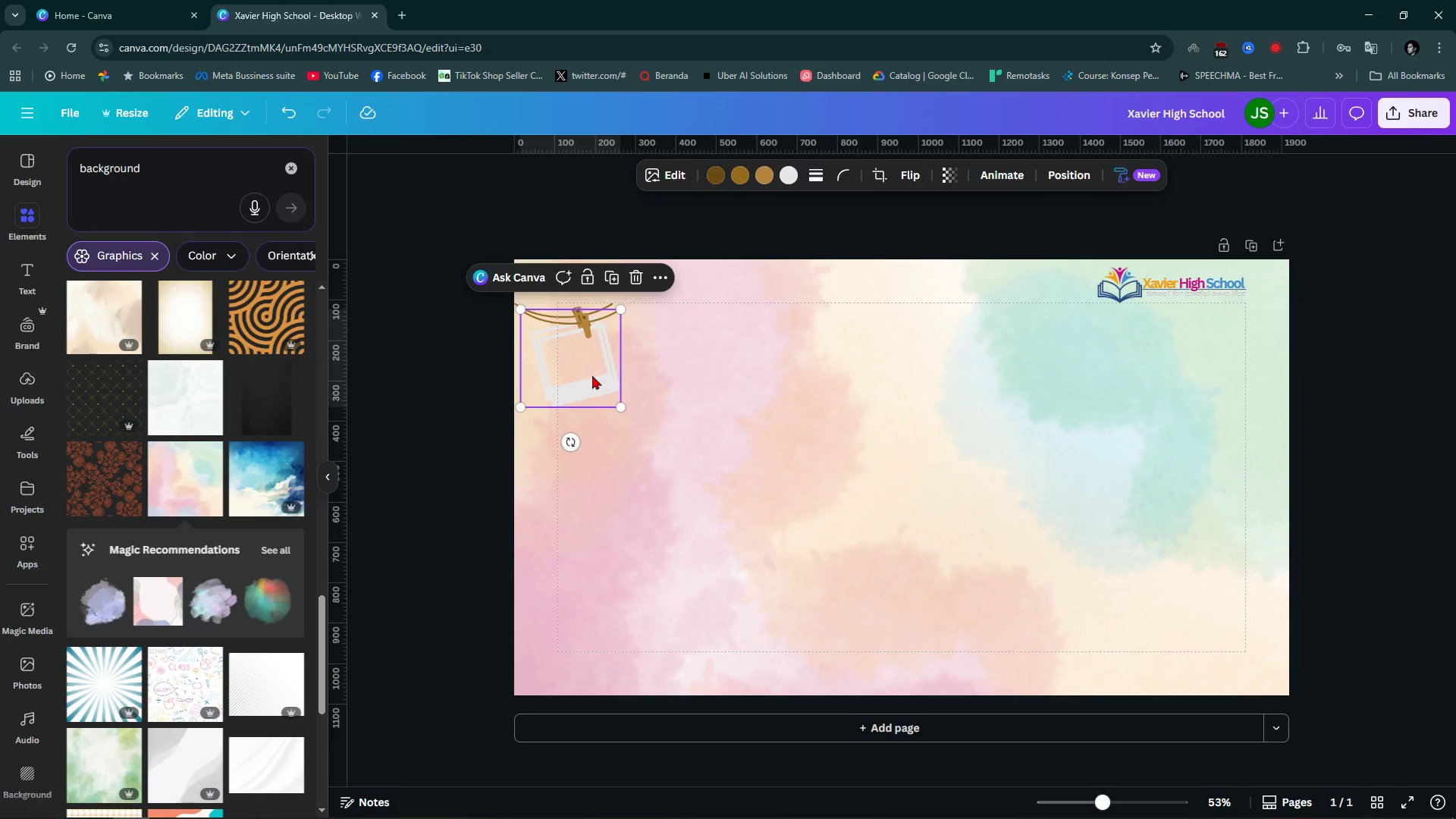 
left_click_drag(start_coordinate=[592, 375], to_coordinate=[684, 368])
 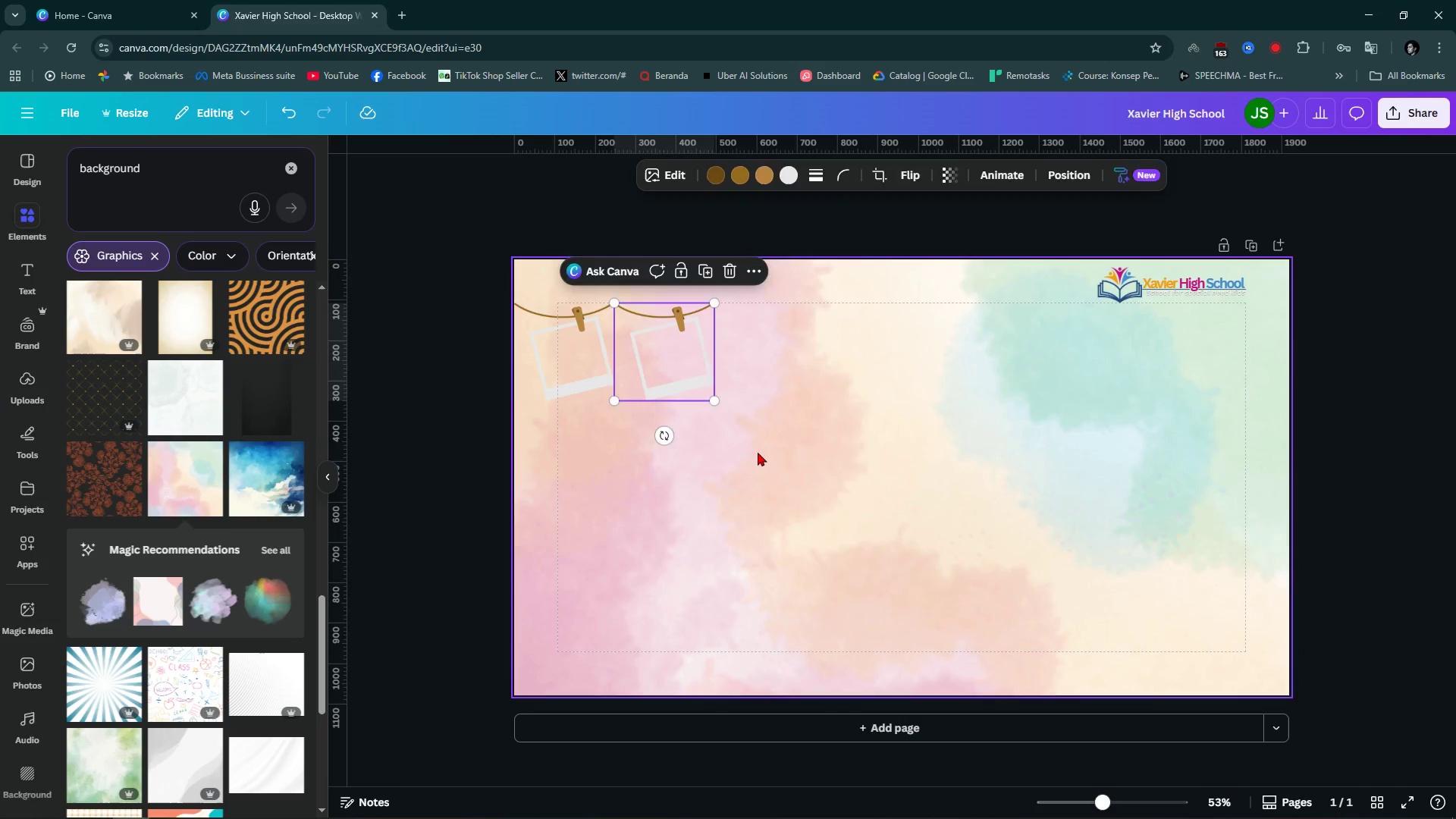 
left_click([758, 452])
 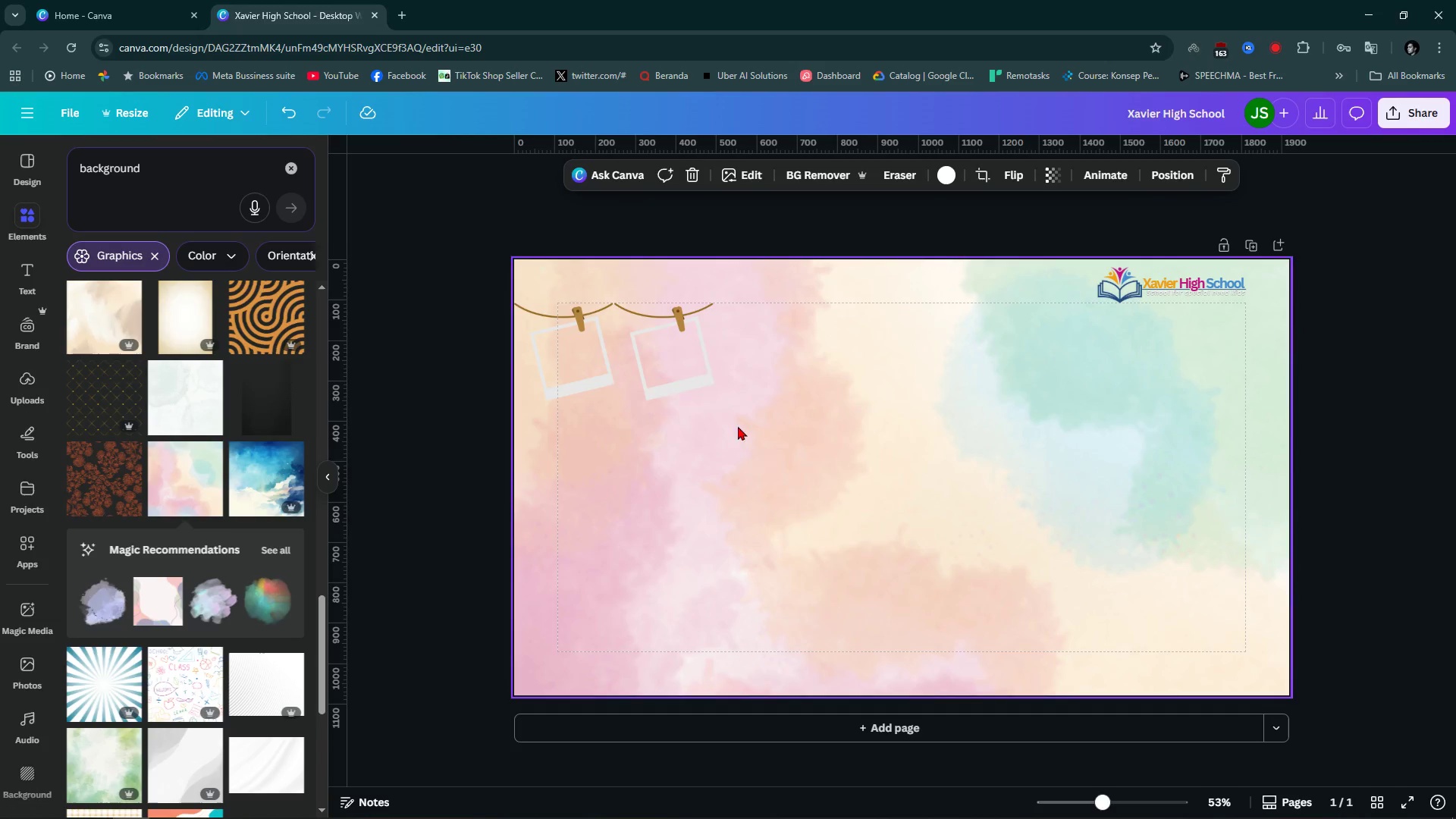 
hold_key(key=ControlLeft, duration=0.9)
scroll: coordinate [679, 298], scroll_direction: up, amount: 6.0
 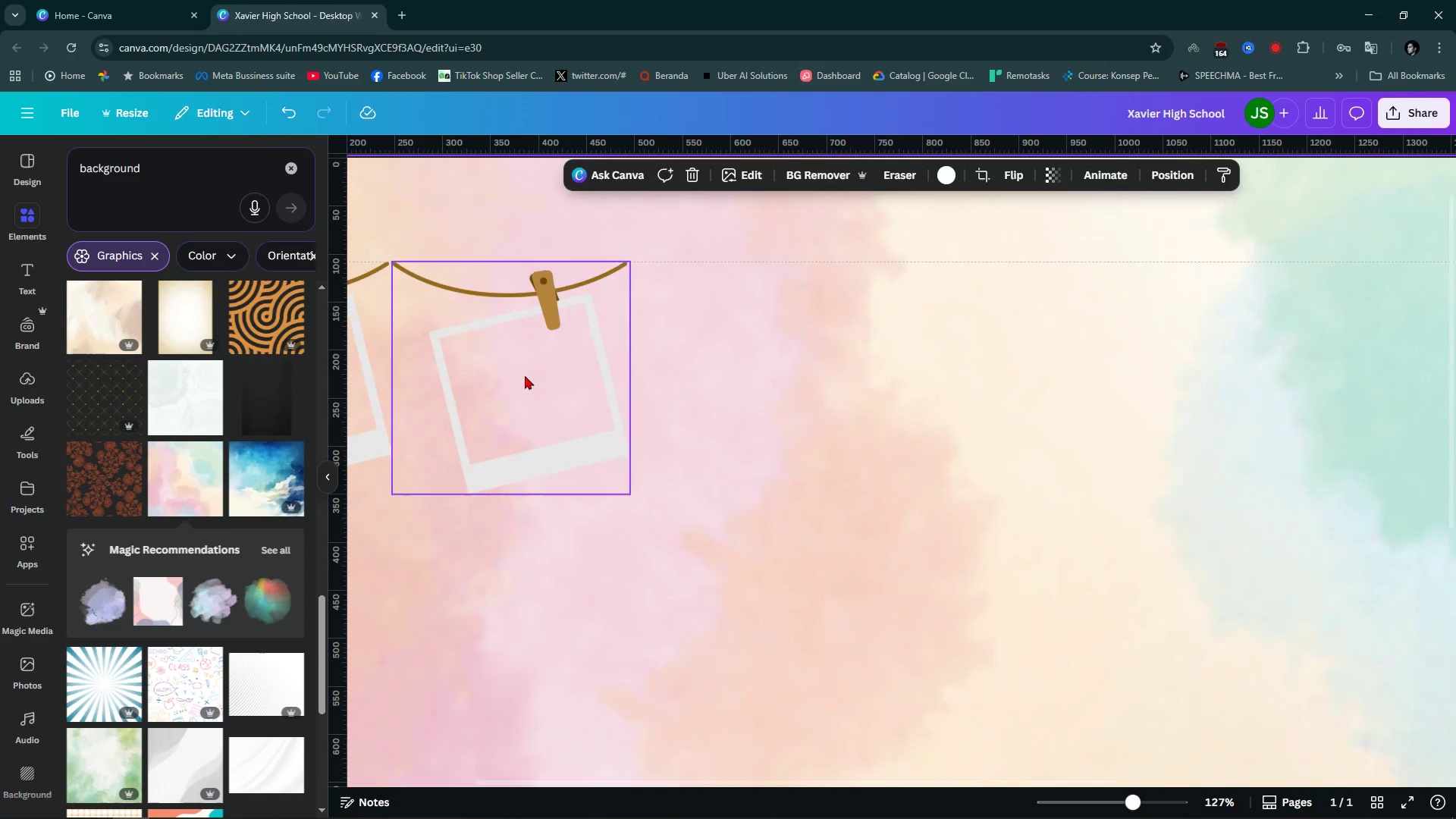 
left_click_drag(start_coordinate=[525, 375], to_coordinate=[517, 374])
 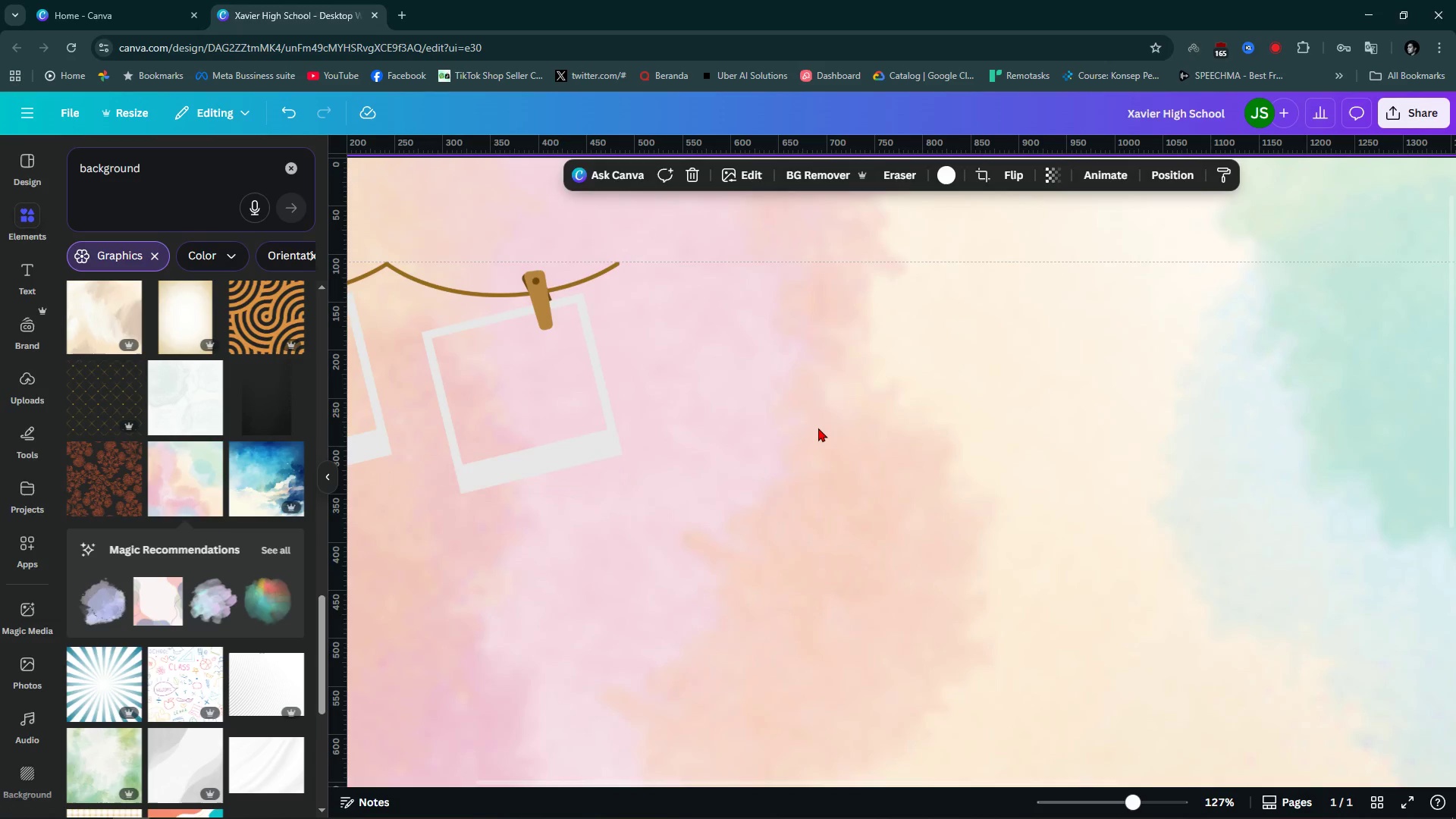 
left_click([818, 428])
 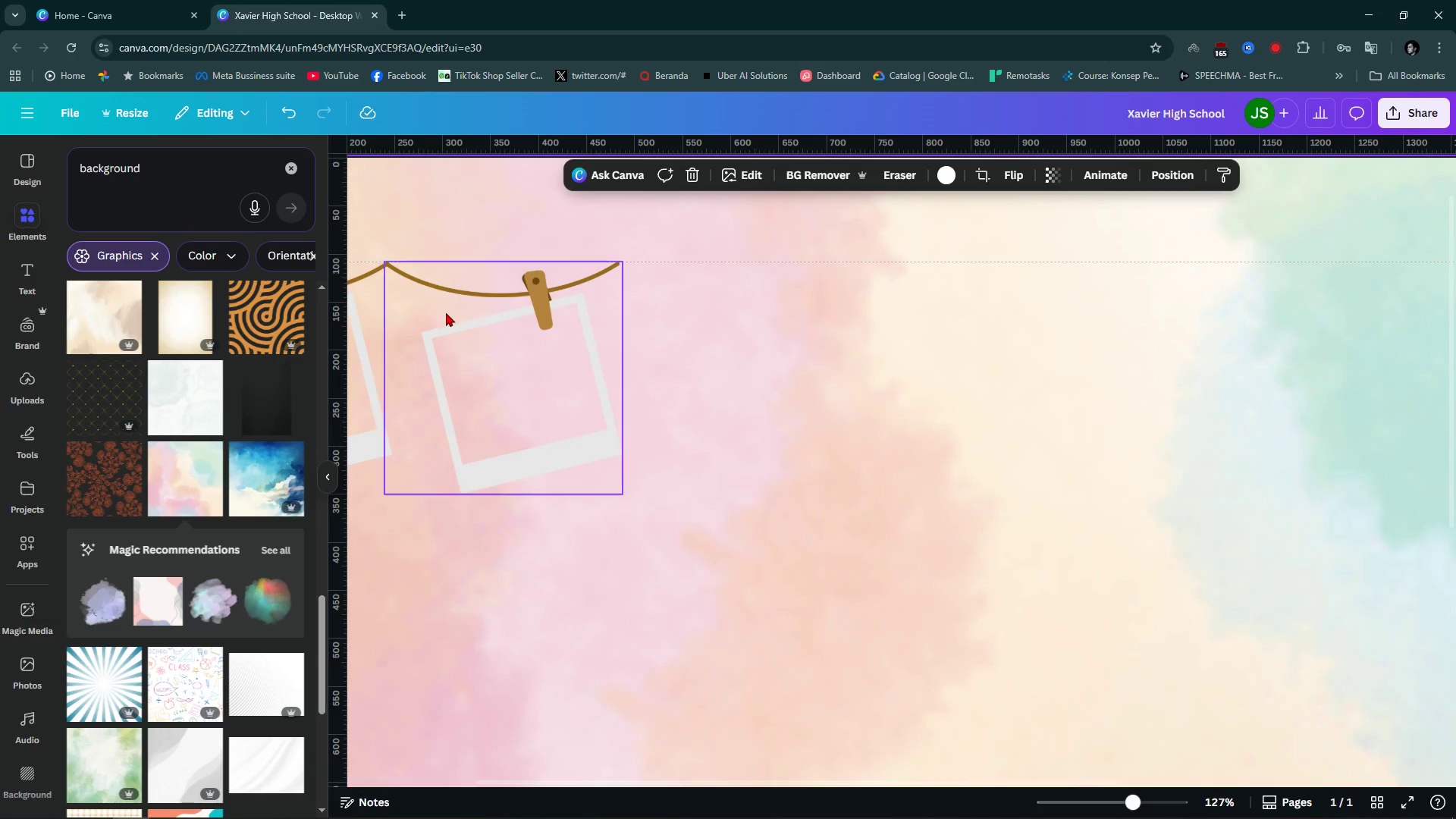 
hold_key(key=ControlLeft, duration=0.74)
scroll: coordinate [386, 251], scroll_direction: up, amount: 3.0
 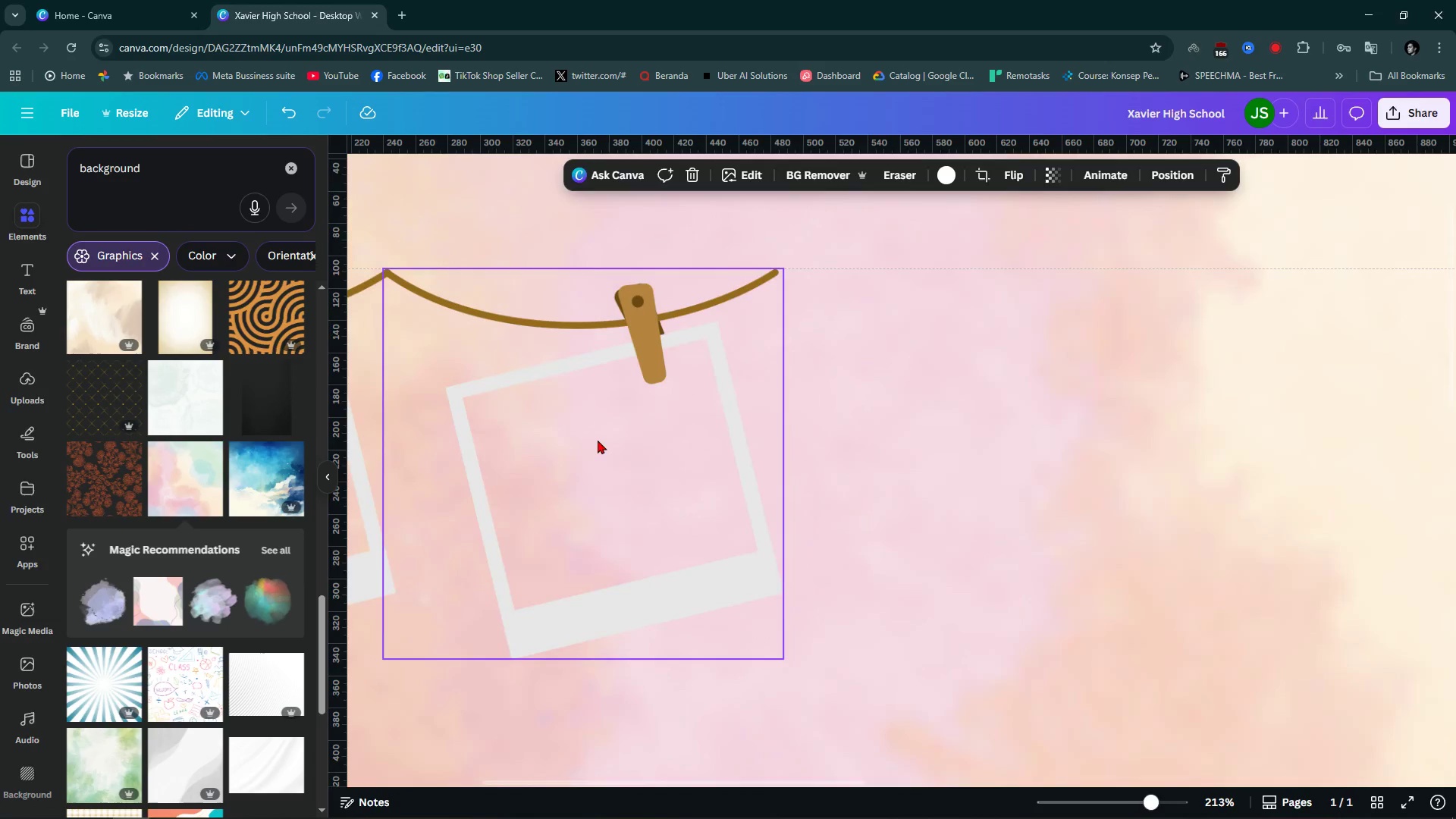 
hold_key(key=ControlLeft, duration=0.99)
scroll: coordinate [609, 440], scroll_direction: down, amount: 8.0
 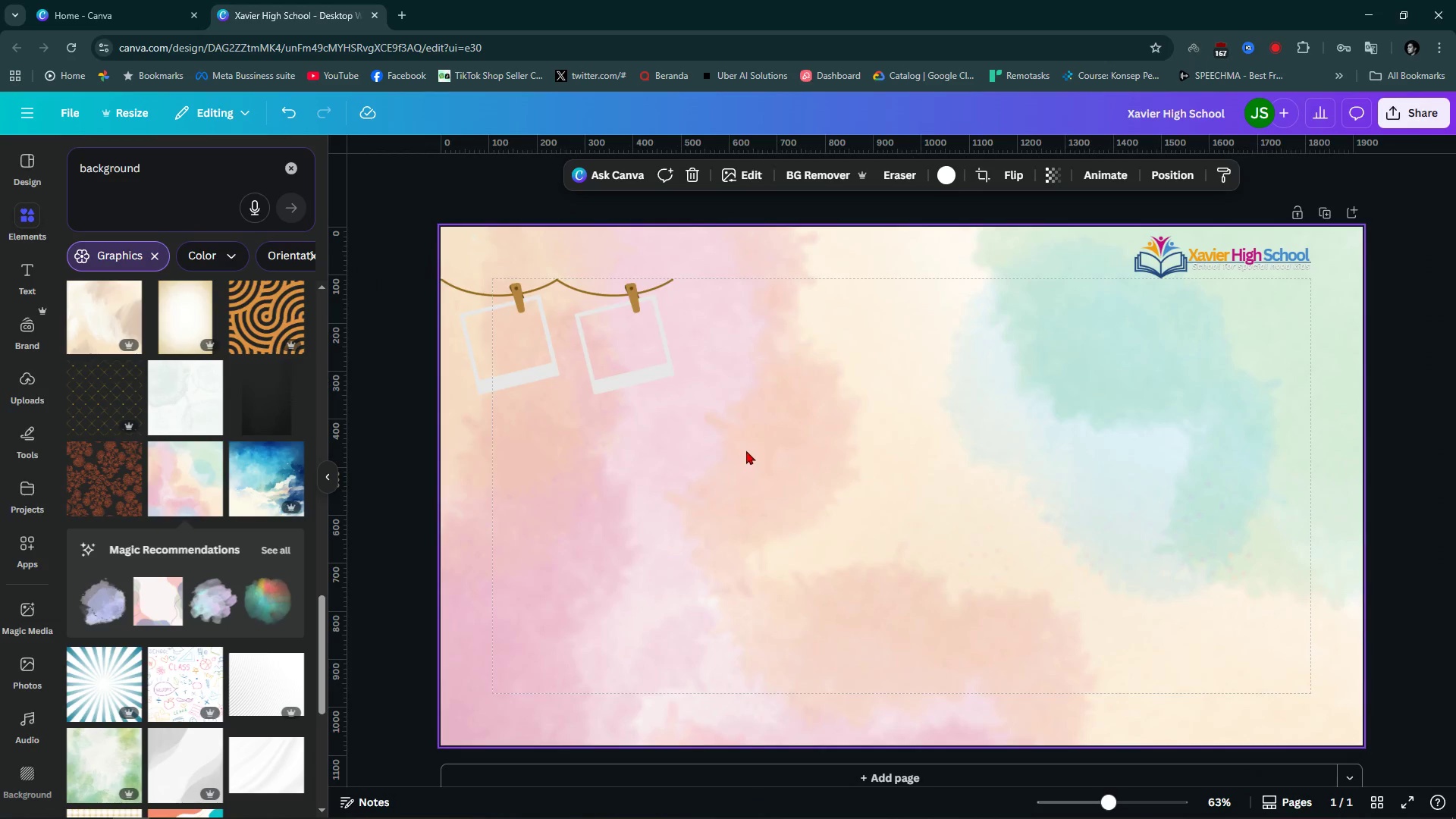 
left_click([746, 450])
 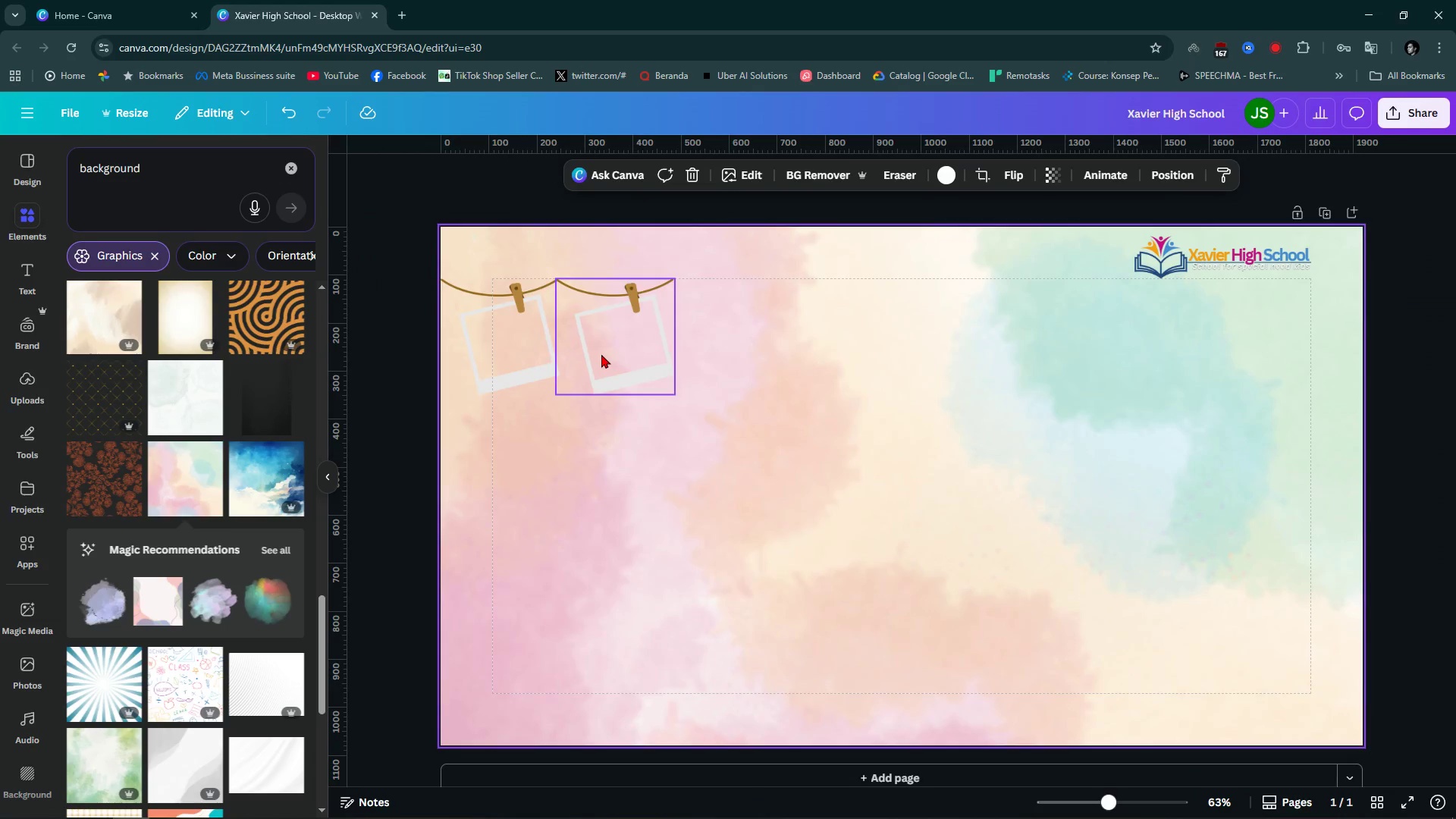 
left_click([601, 353])
 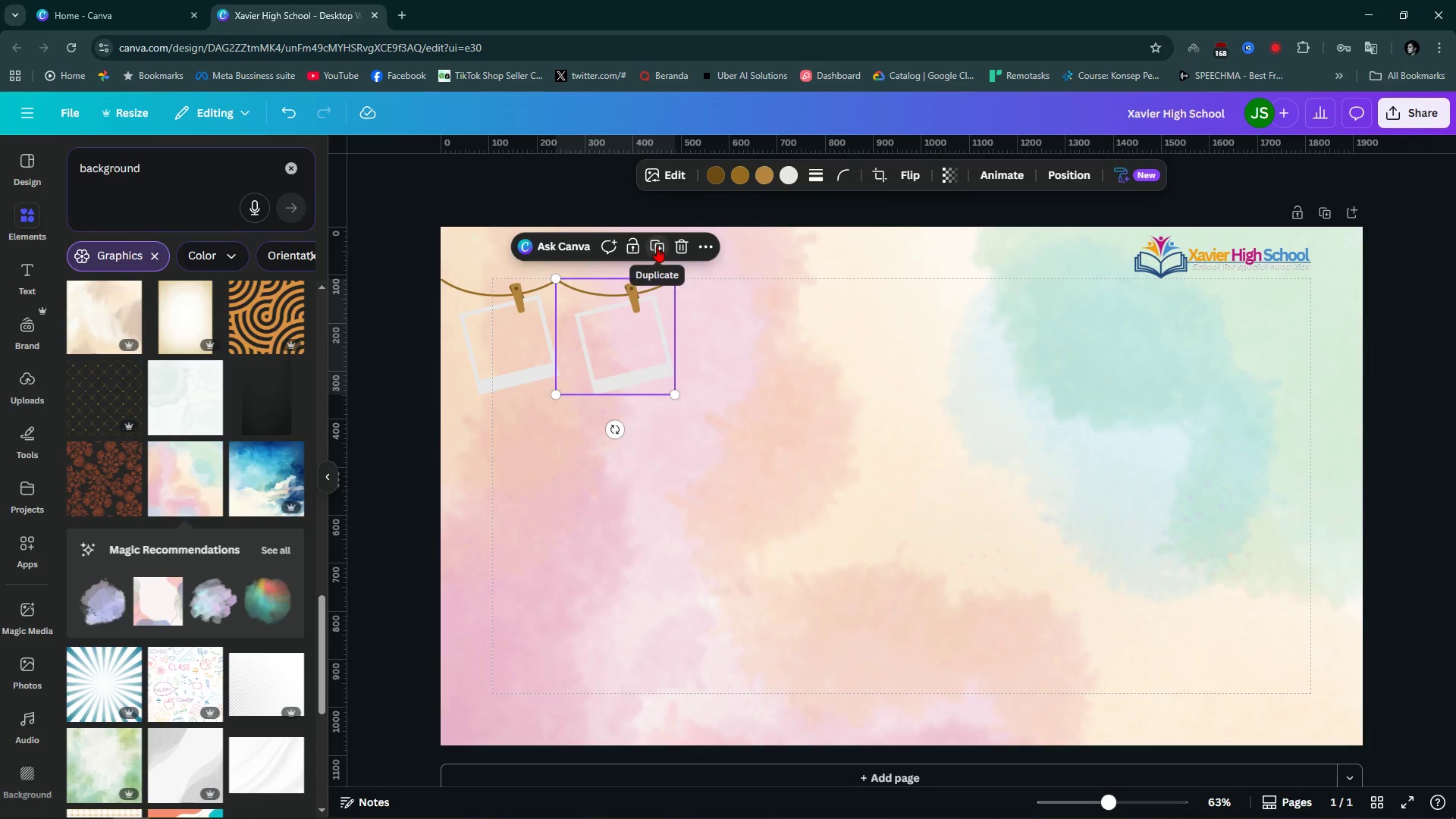 
left_click([657, 246])
 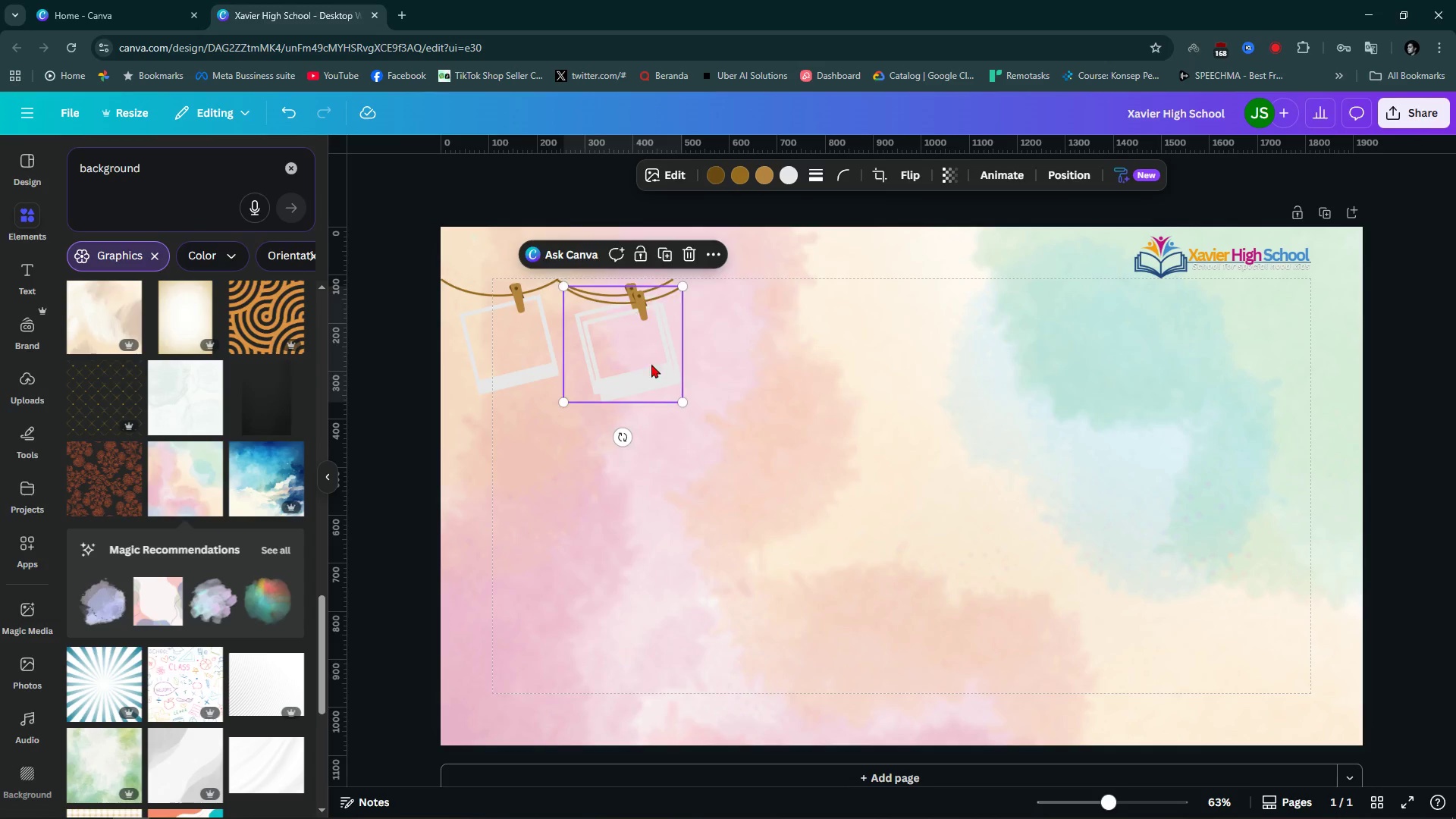 
left_click_drag(start_coordinate=[636, 361], to_coordinate=[779, 368])
 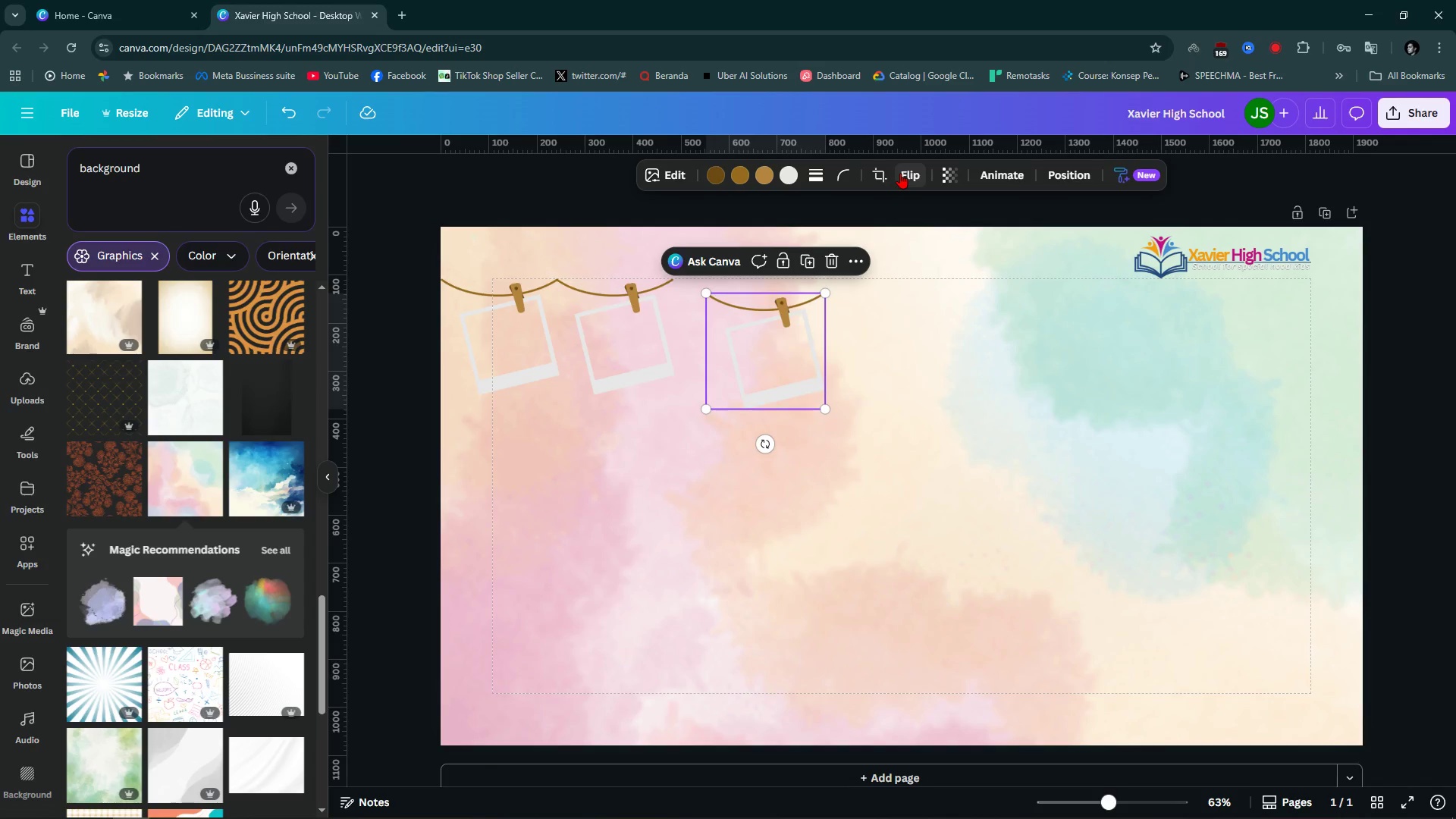 
left_click([903, 173])
 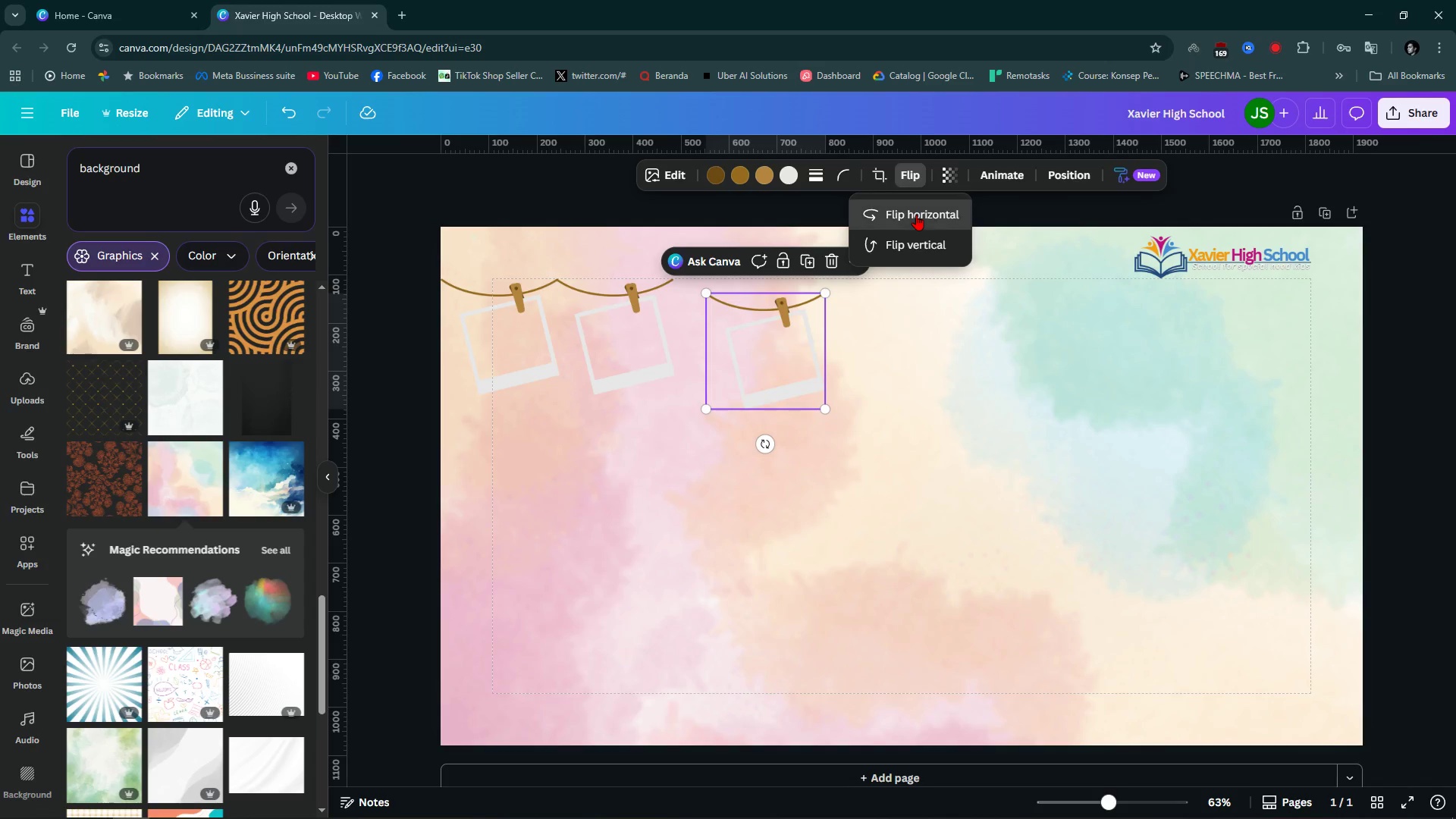 
double_click([916, 215])
 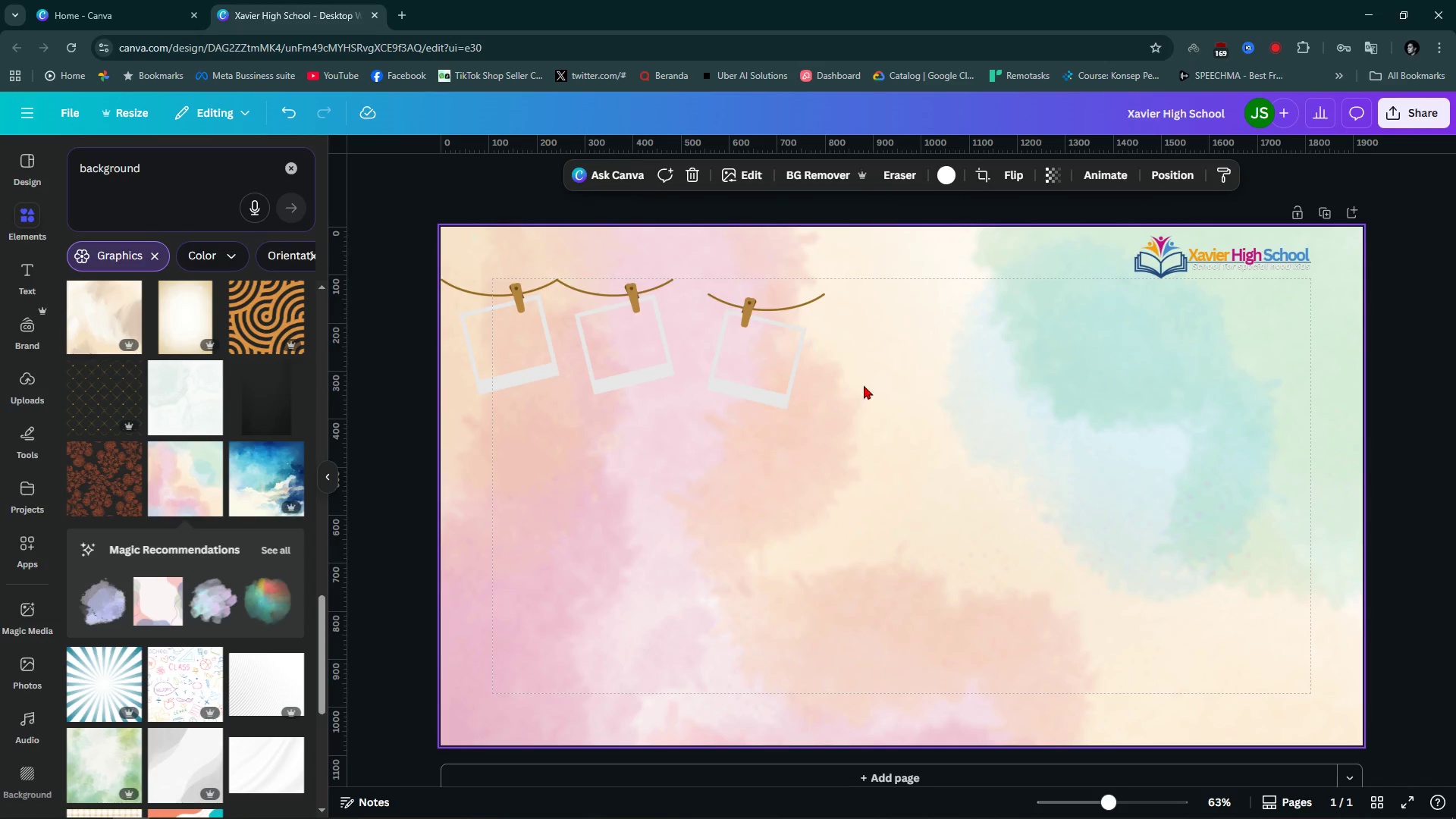 
hold_key(key=ControlLeft, duration=0.51)
scroll: coordinate [776, 313], scroll_direction: up, amount: 4.0
 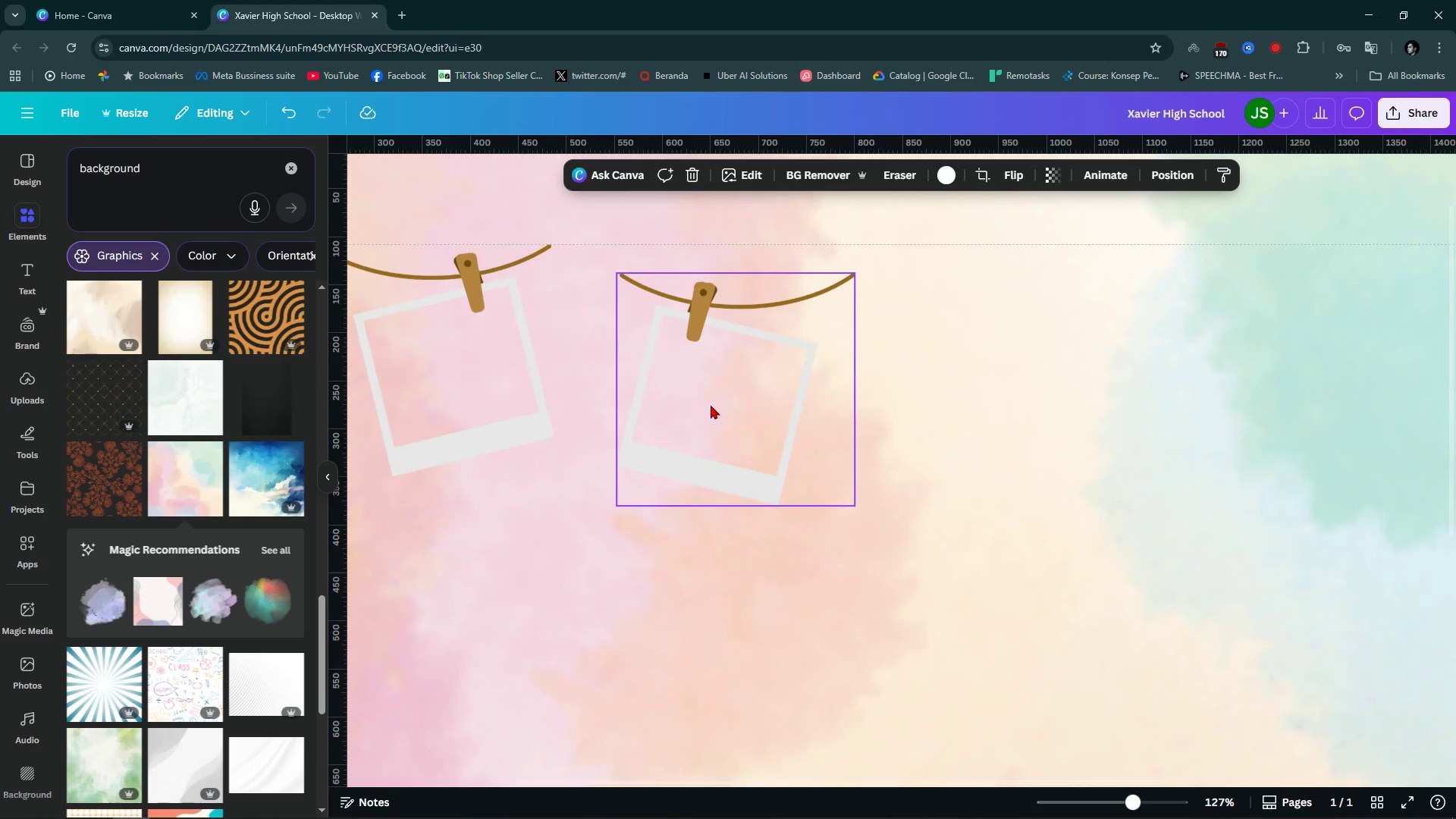 
left_click_drag(start_coordinate=[710, 405], to_coordinate=[642, 379])
 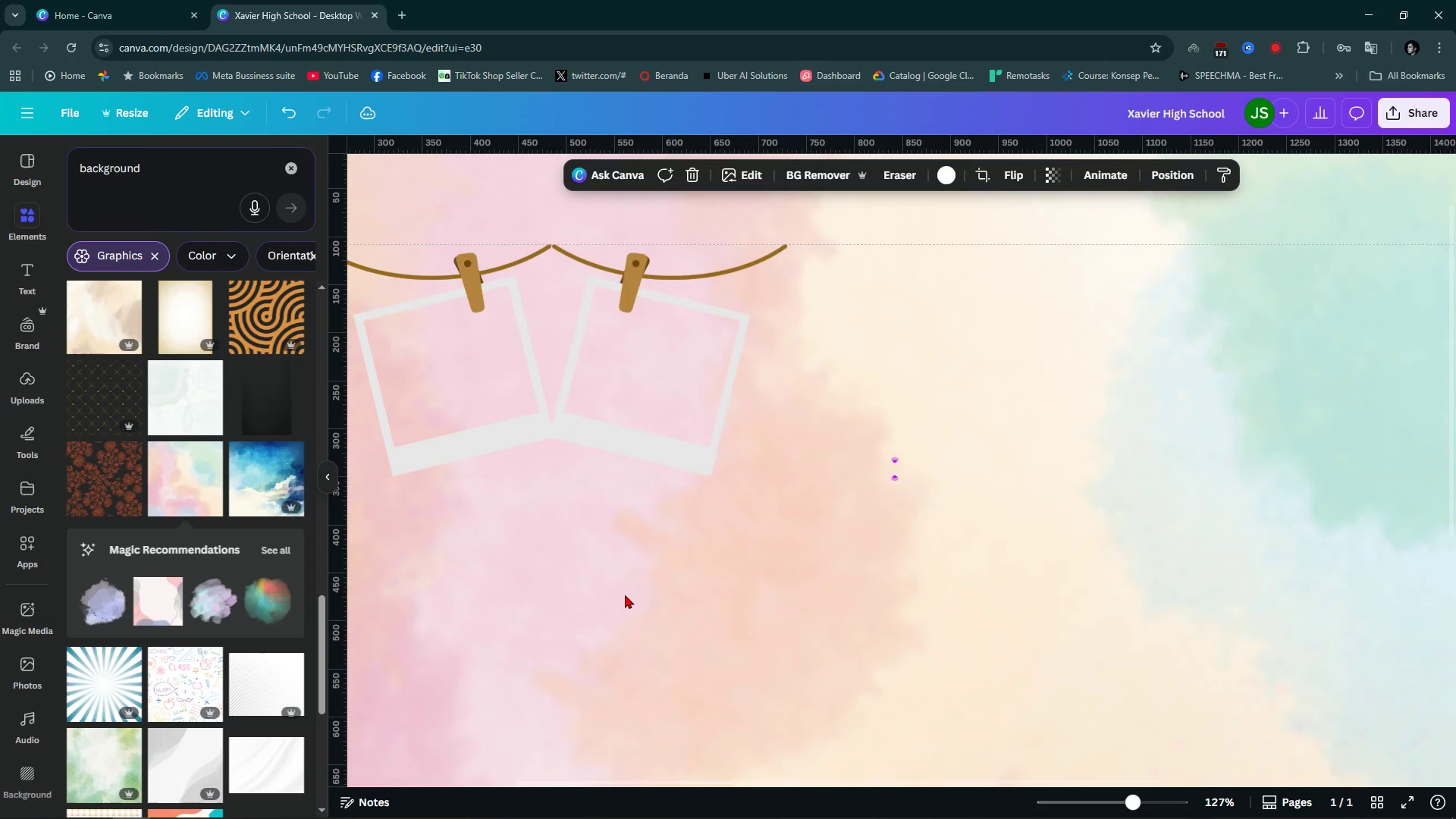 
left_click([625, 595])
 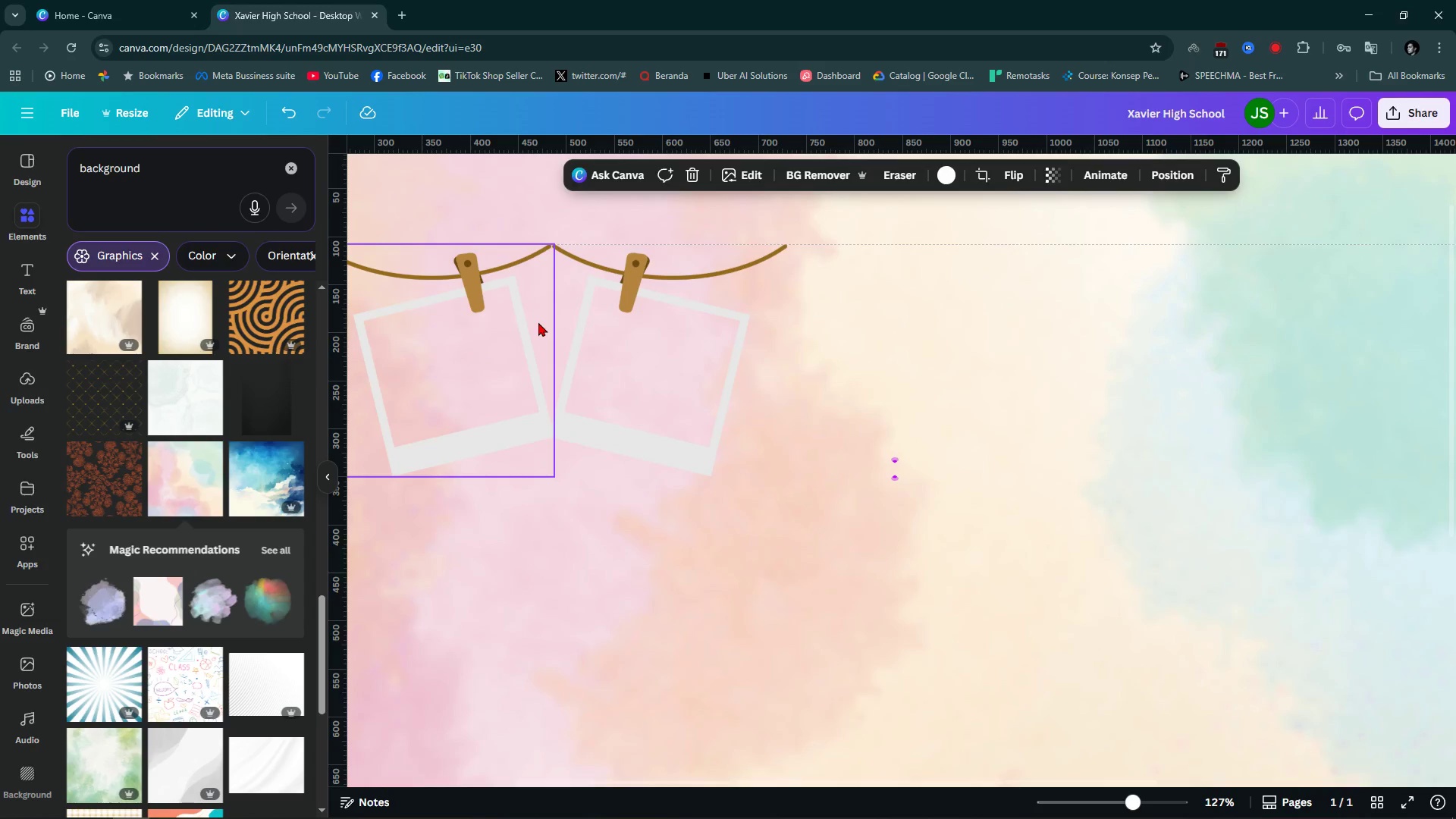 
hold_key(key=ControlLeft, duration=0.73)
scroll: coordinate [538, 268], scroll_direction: up, amount: 5.0
 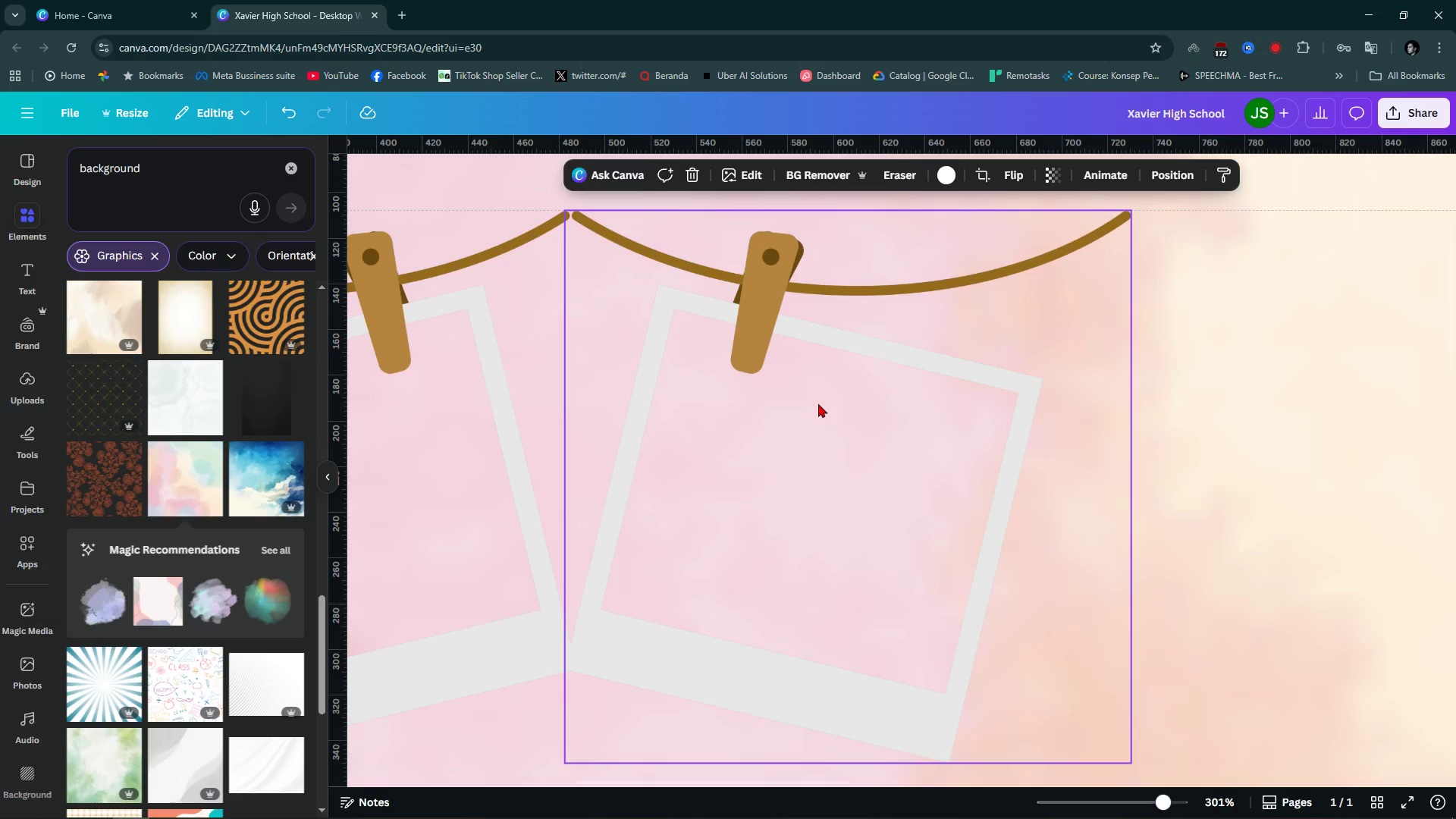 
left_click_drag(start_coordinate=[818, 403], to_coordinate=[808, 403])
 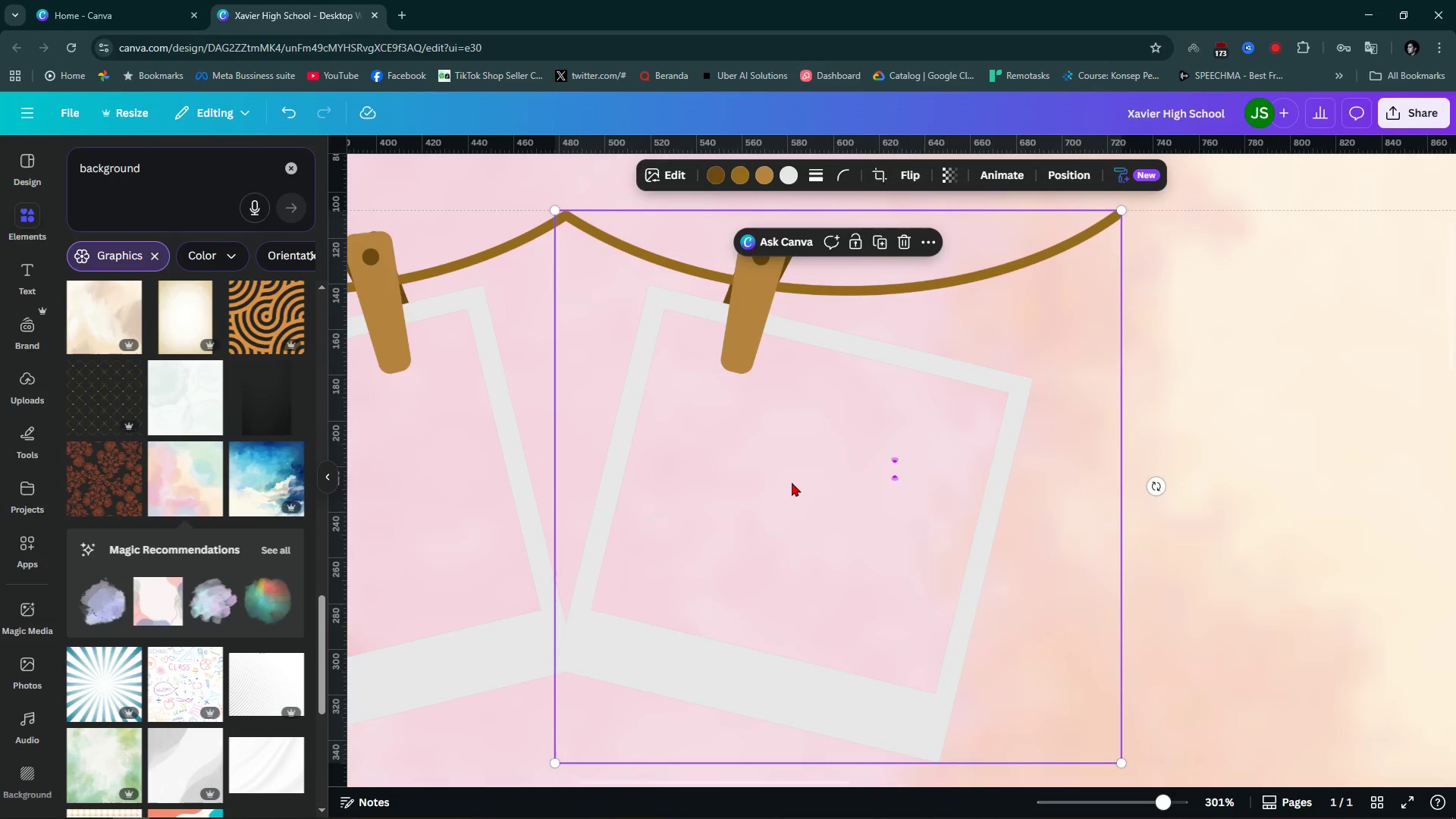 
hold_key(key=ControlLeft, duration=0.88)
scroll: coordinate [797, 483], scroll_direction: down, amount: 8.0
 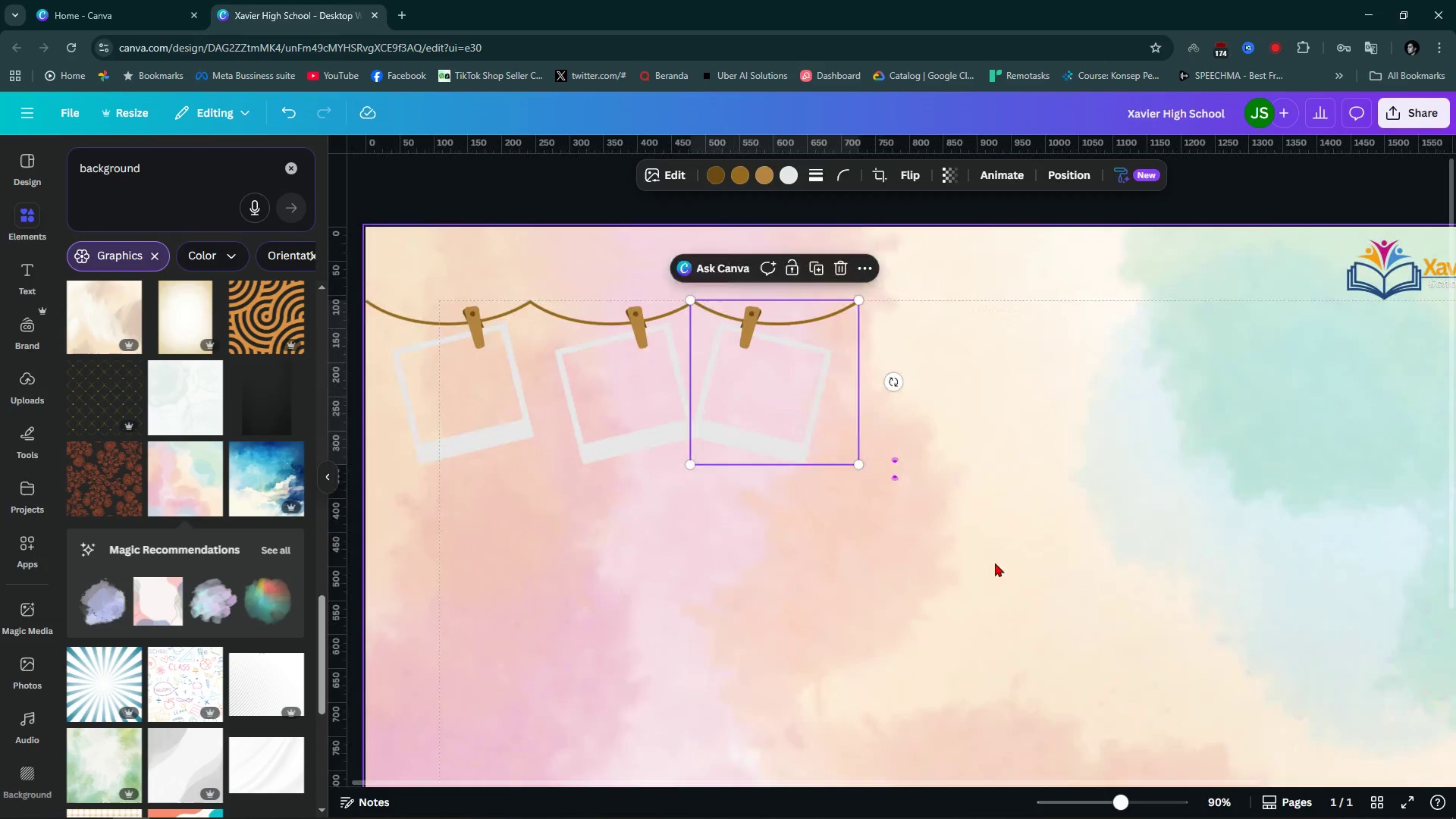 
left_click([995, 563])
 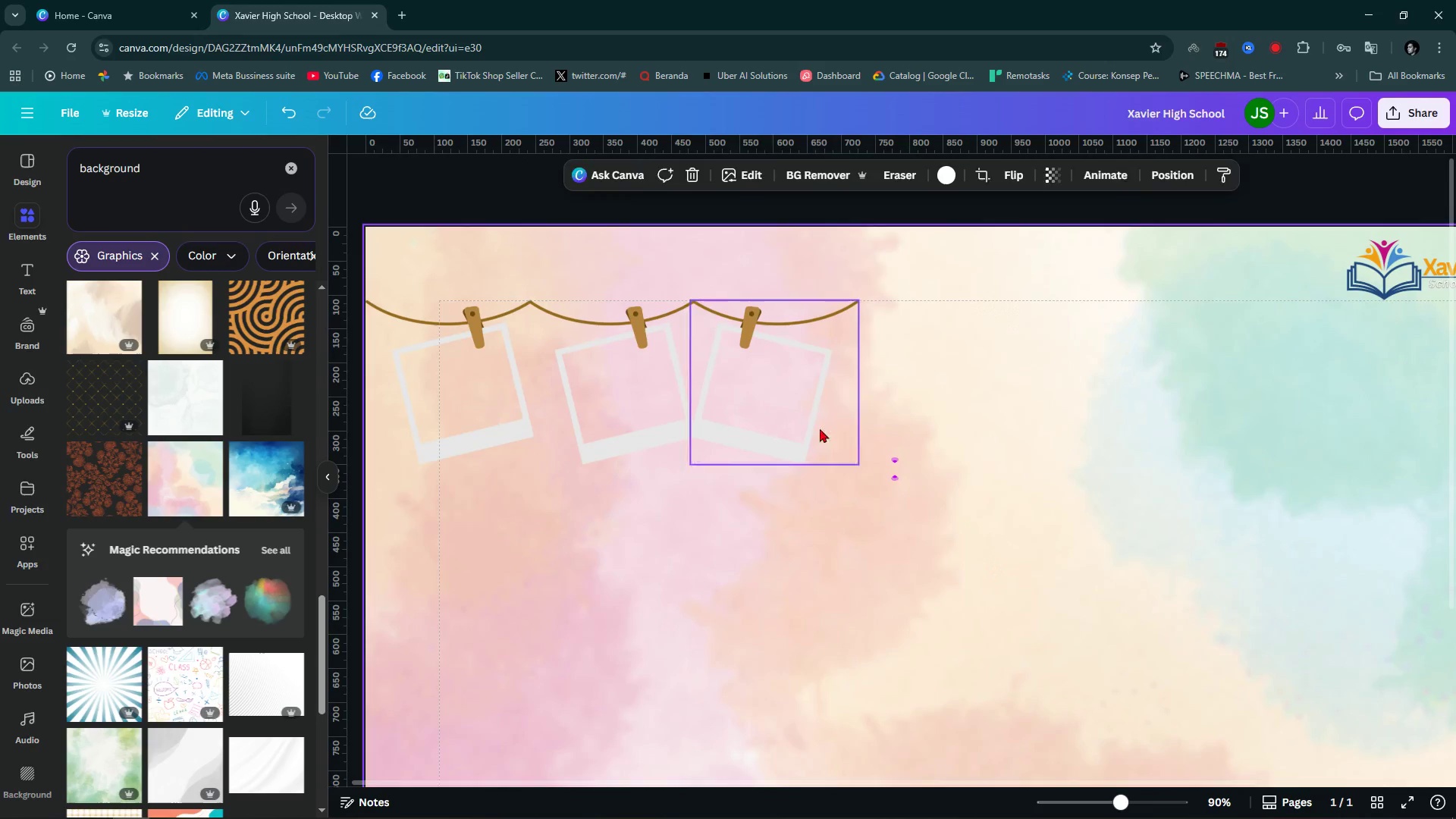 
left_click([820, 428])
 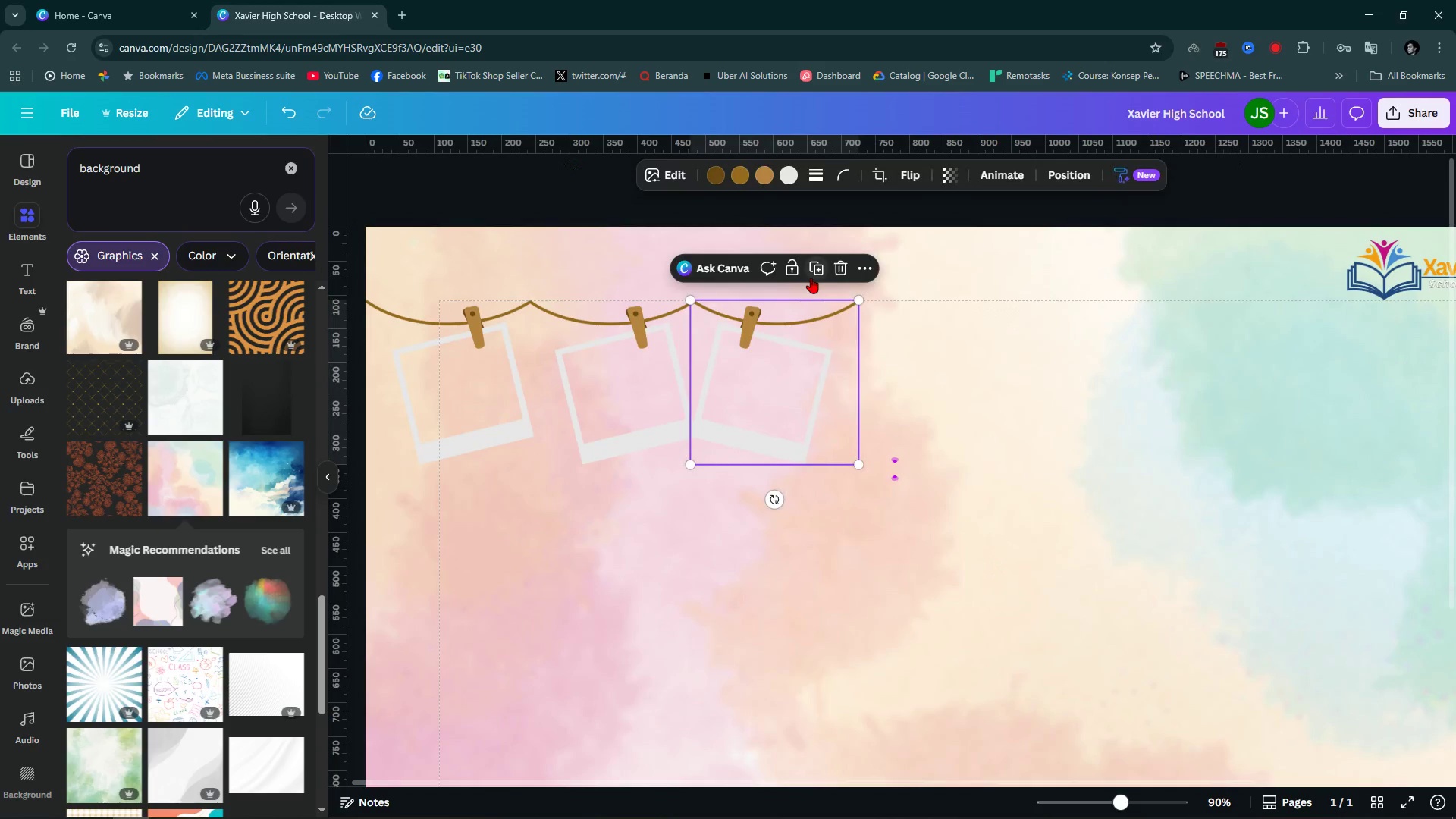 
left_click([811, 278])
 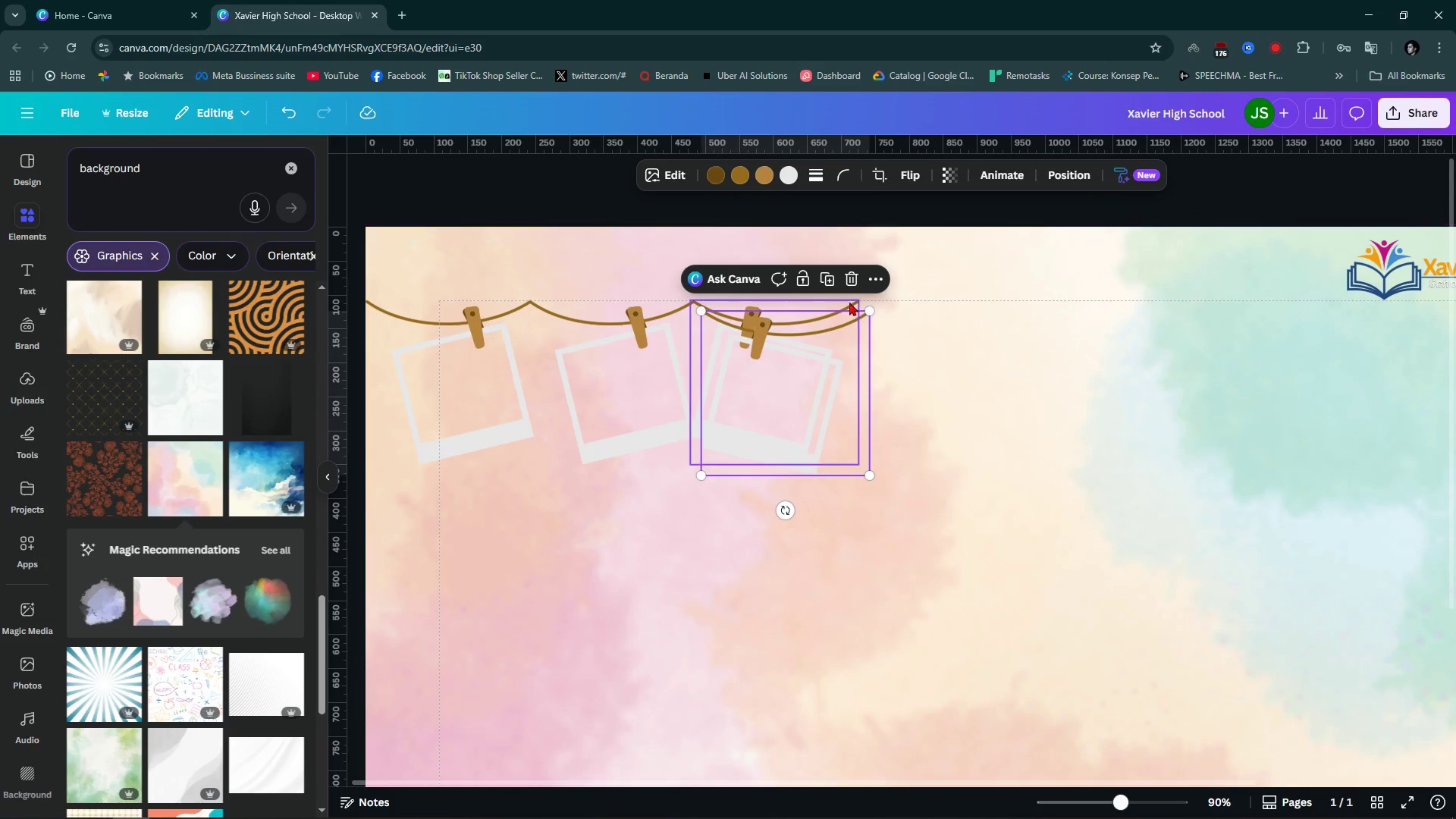 
left_click([855, 275])
 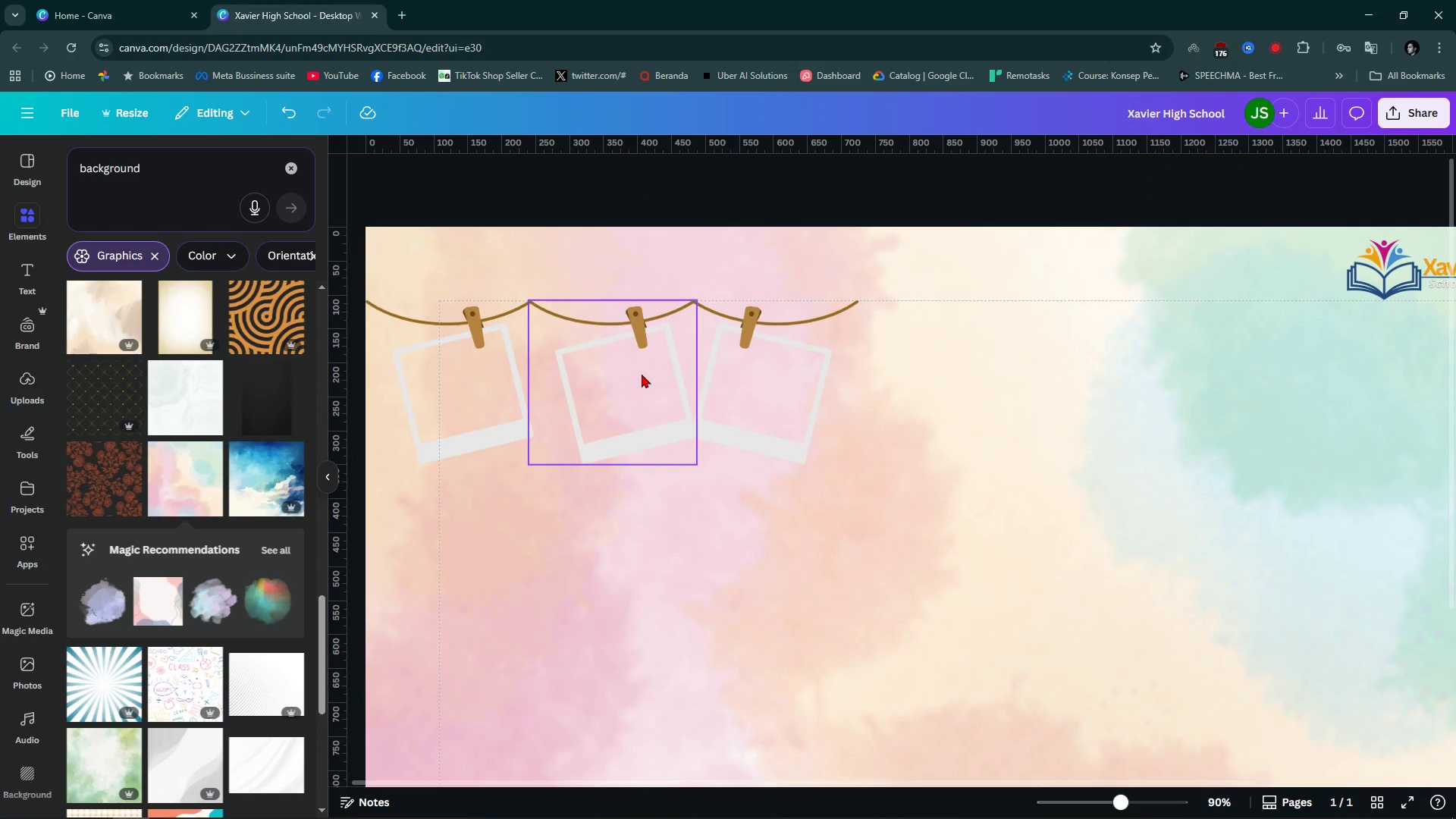 
left_click([642, 374])
 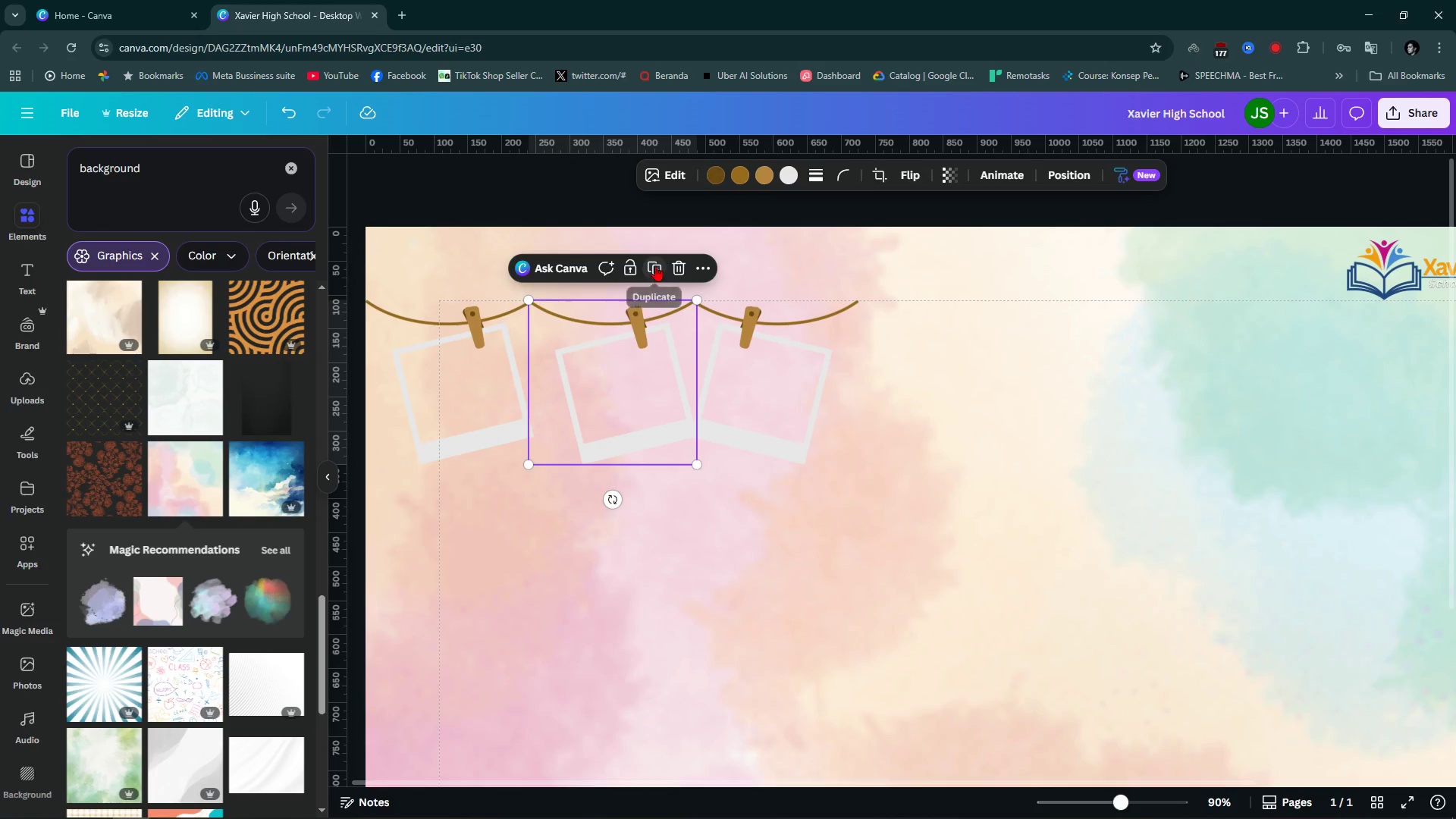 
left_click([655, 265])
 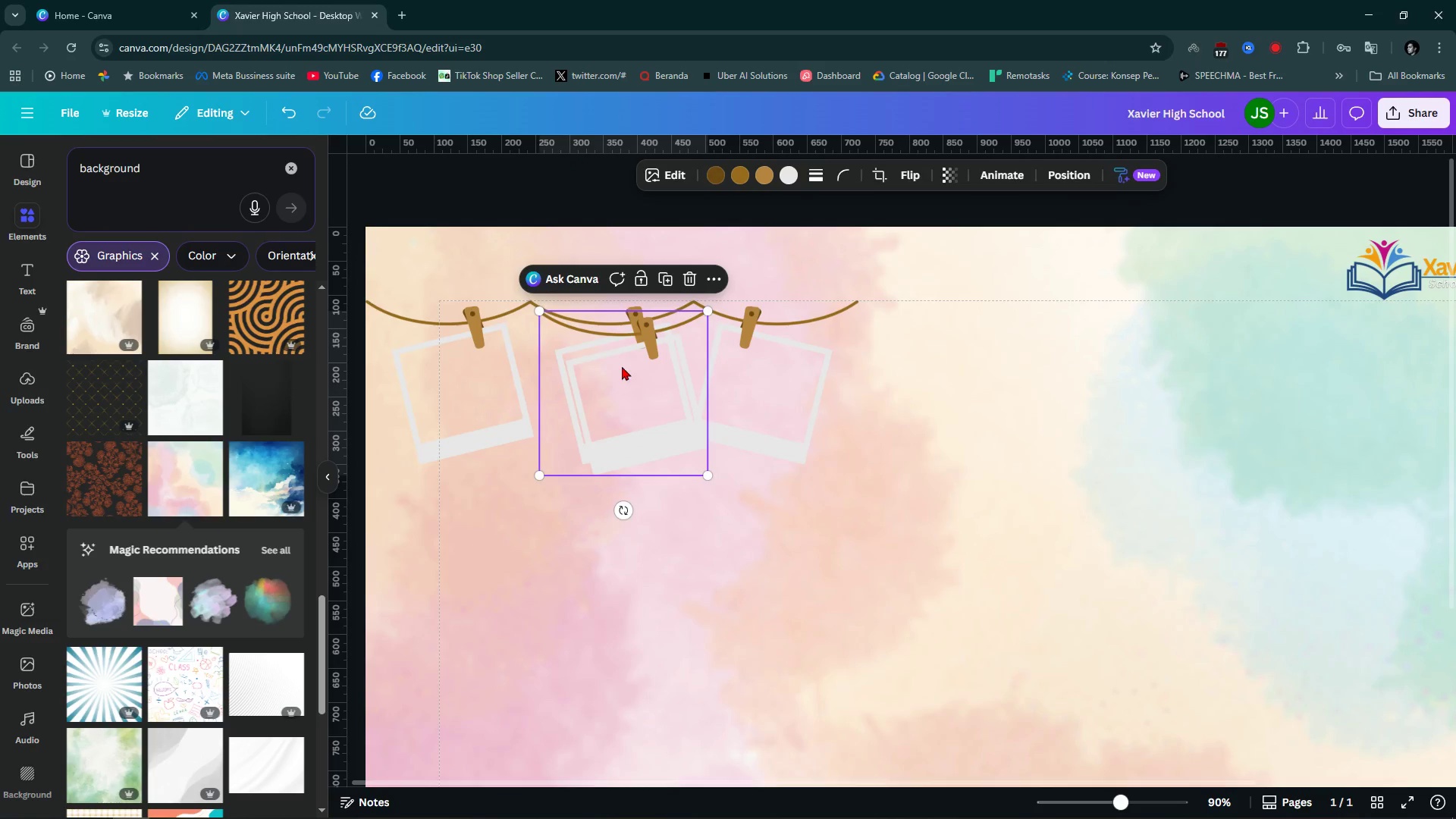 
left_click_drag(start_coordinate=[623, 367], to_coordinate=[943, 352])
 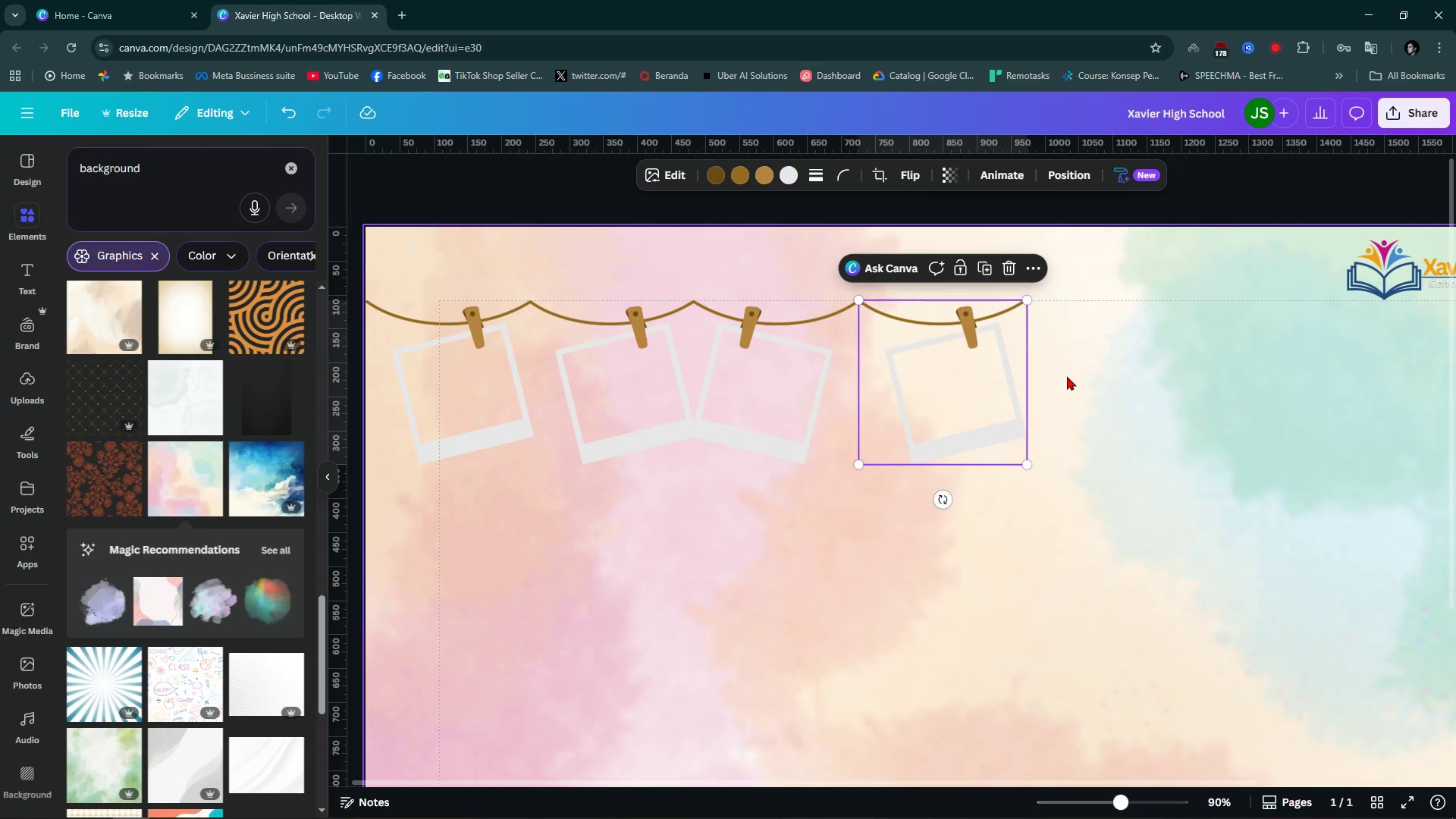 
left_click([1067, 376])
 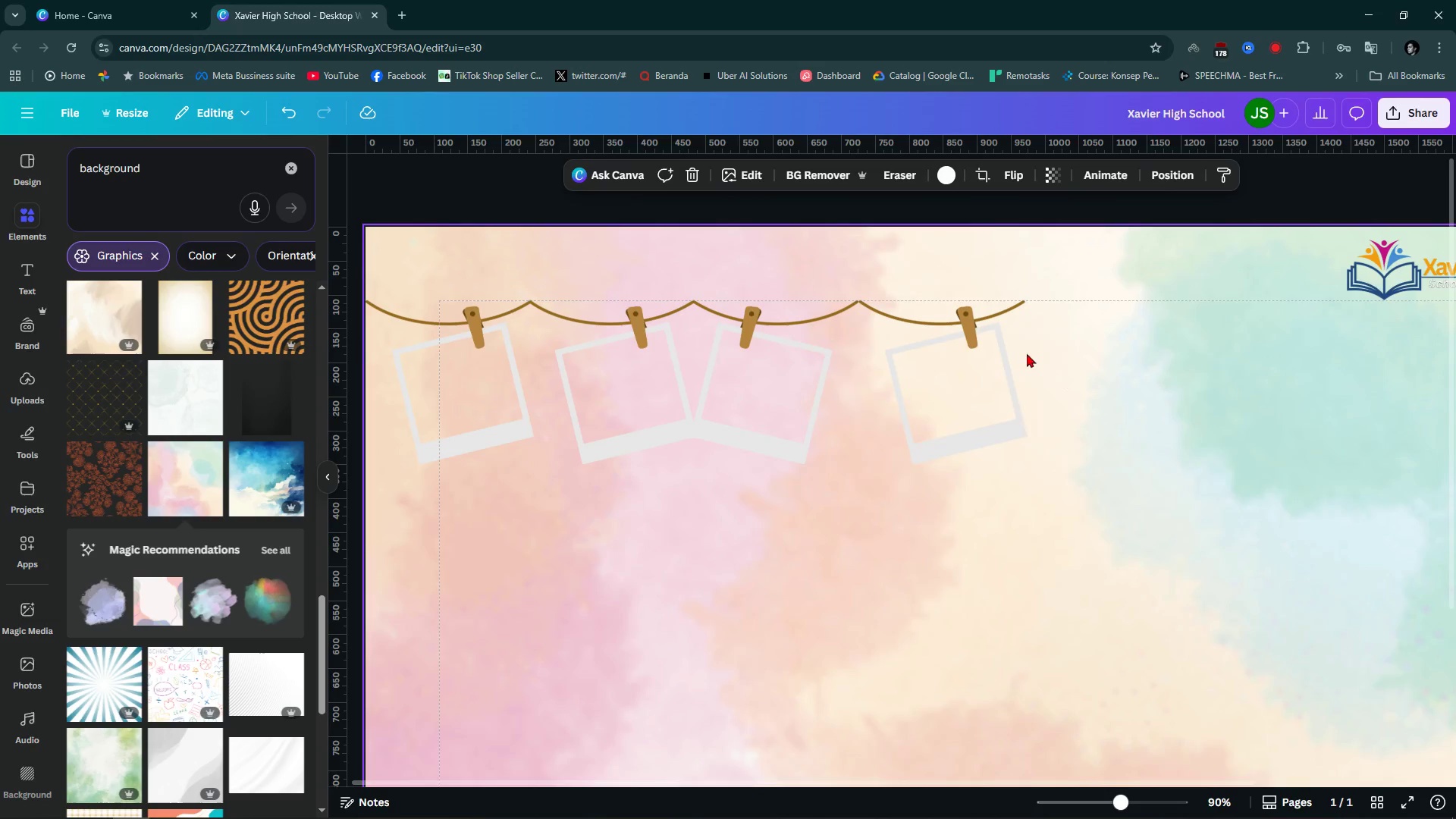 
hold_key(key=ControlLeft, duration=0.75)
scroll: coordinate [932, 301], scroll_direction: up, amount: 4.0
 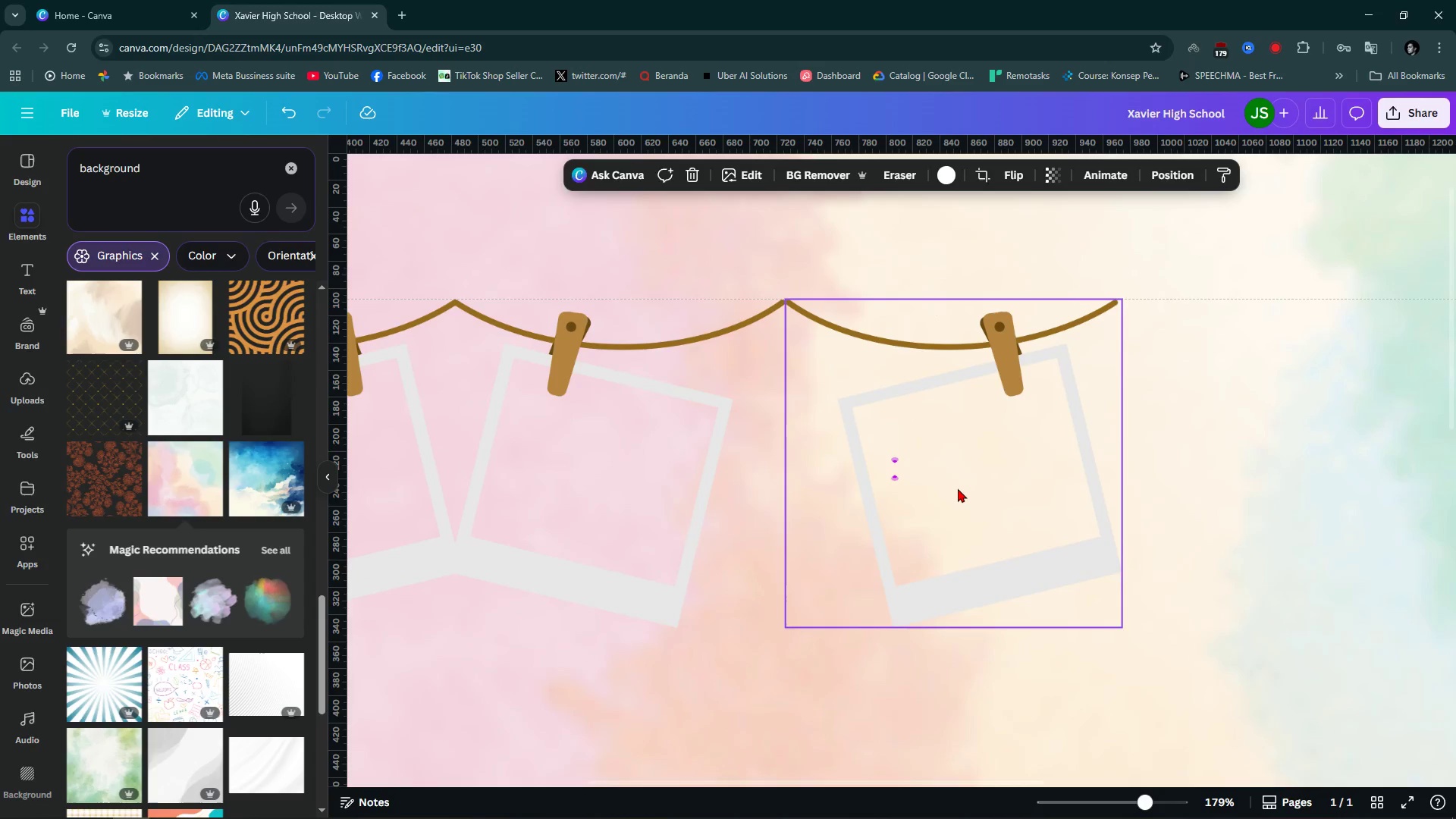 
left_click_drag(start_coordinate=[961, 488], to_coordinate=[955, 491])
 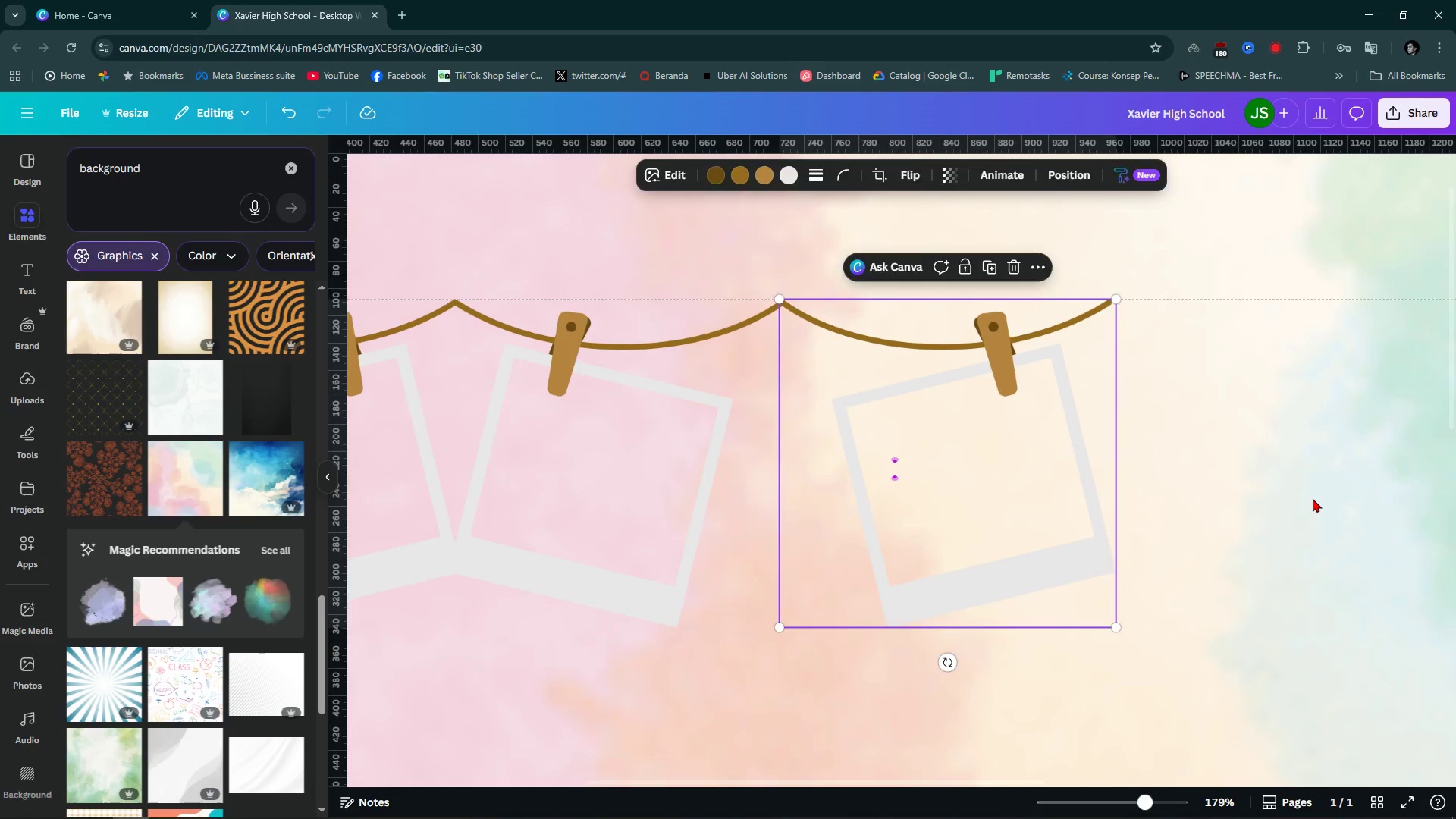 
left_click([1313, 498])
 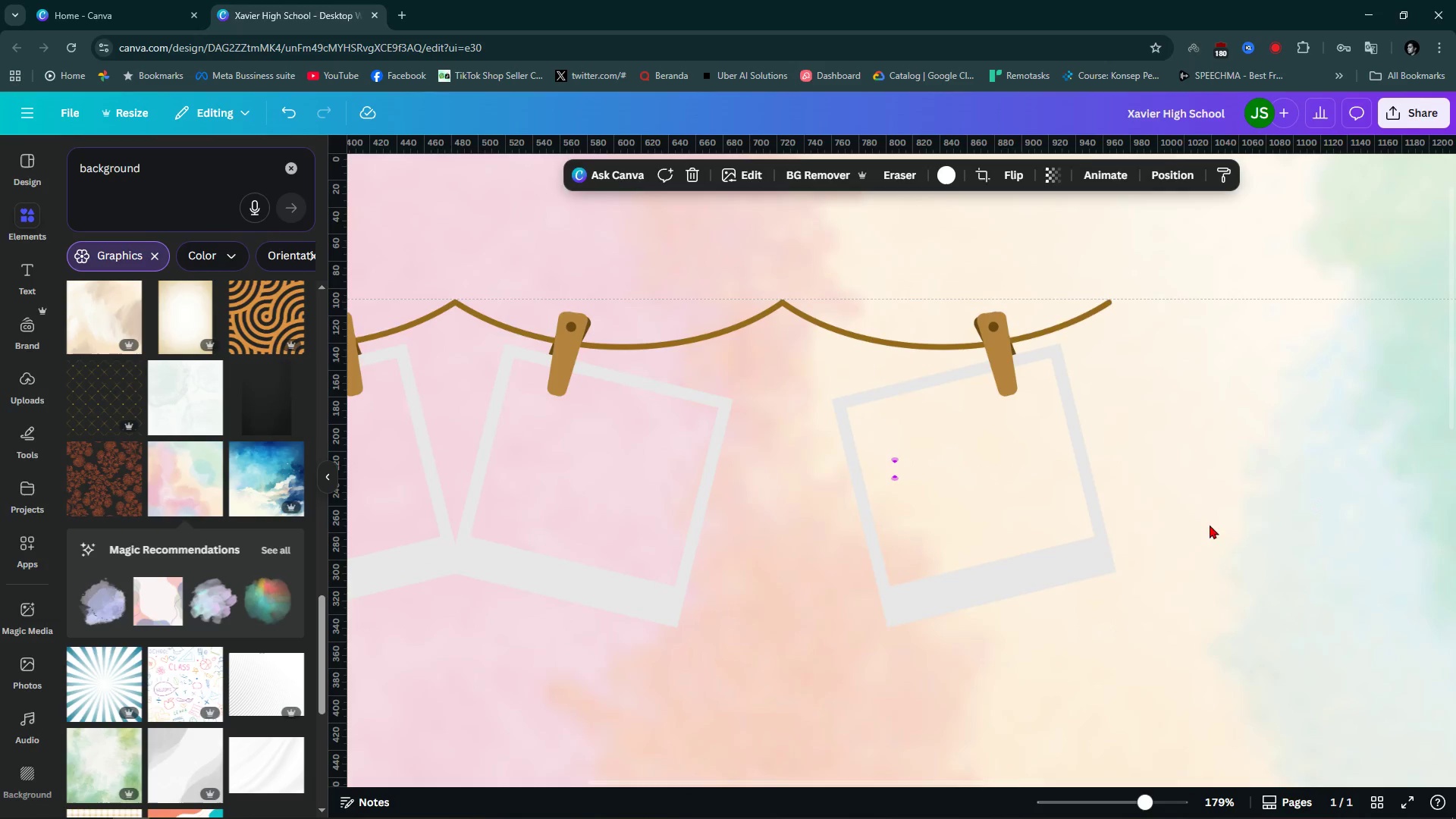 
hold_key(key=ControlLeft, duration=0.82)
scroll: coordinate [1169, 540], scroll_direction: down, amount: 6.0
 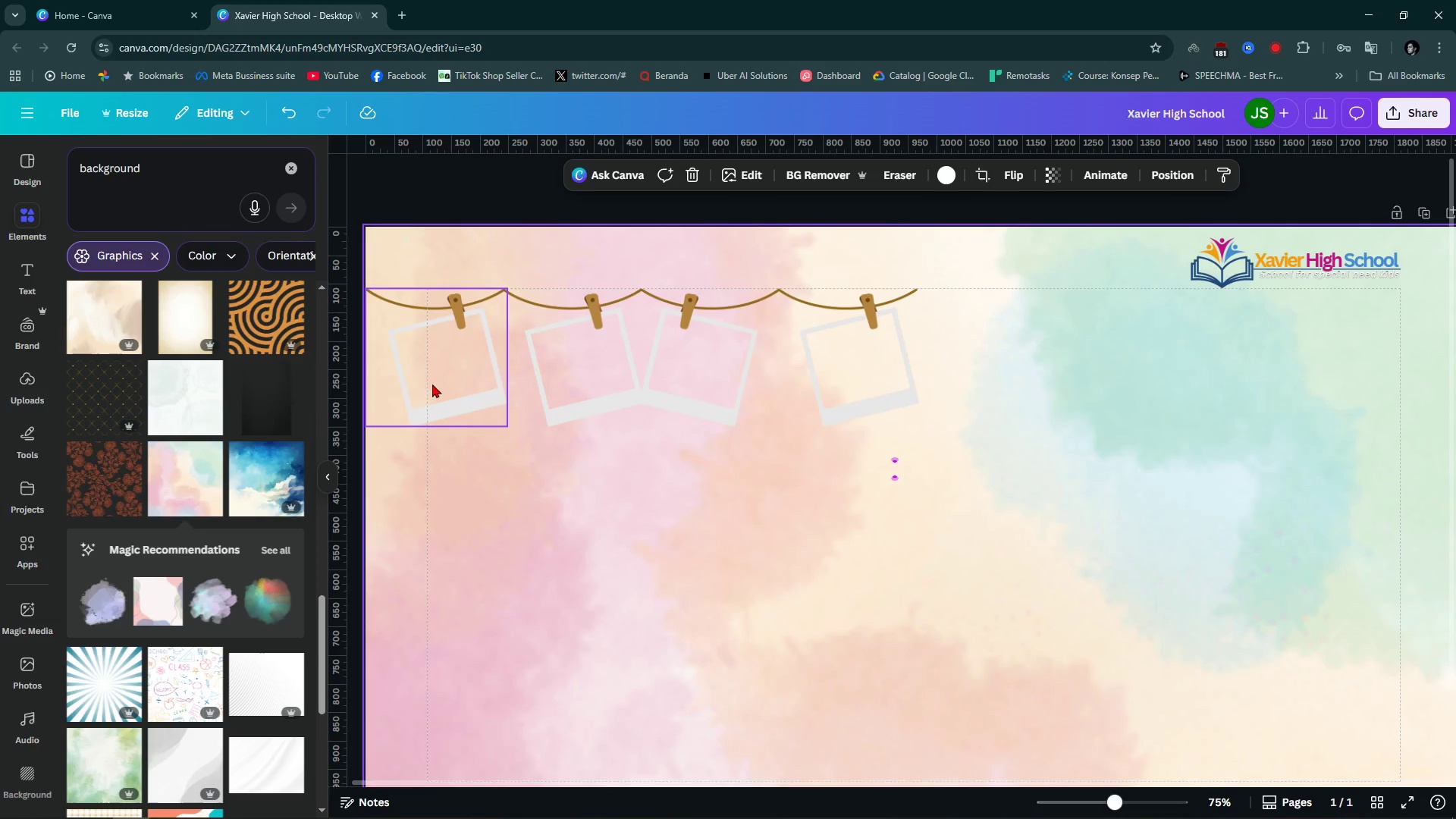 
left_click([416, 374])
 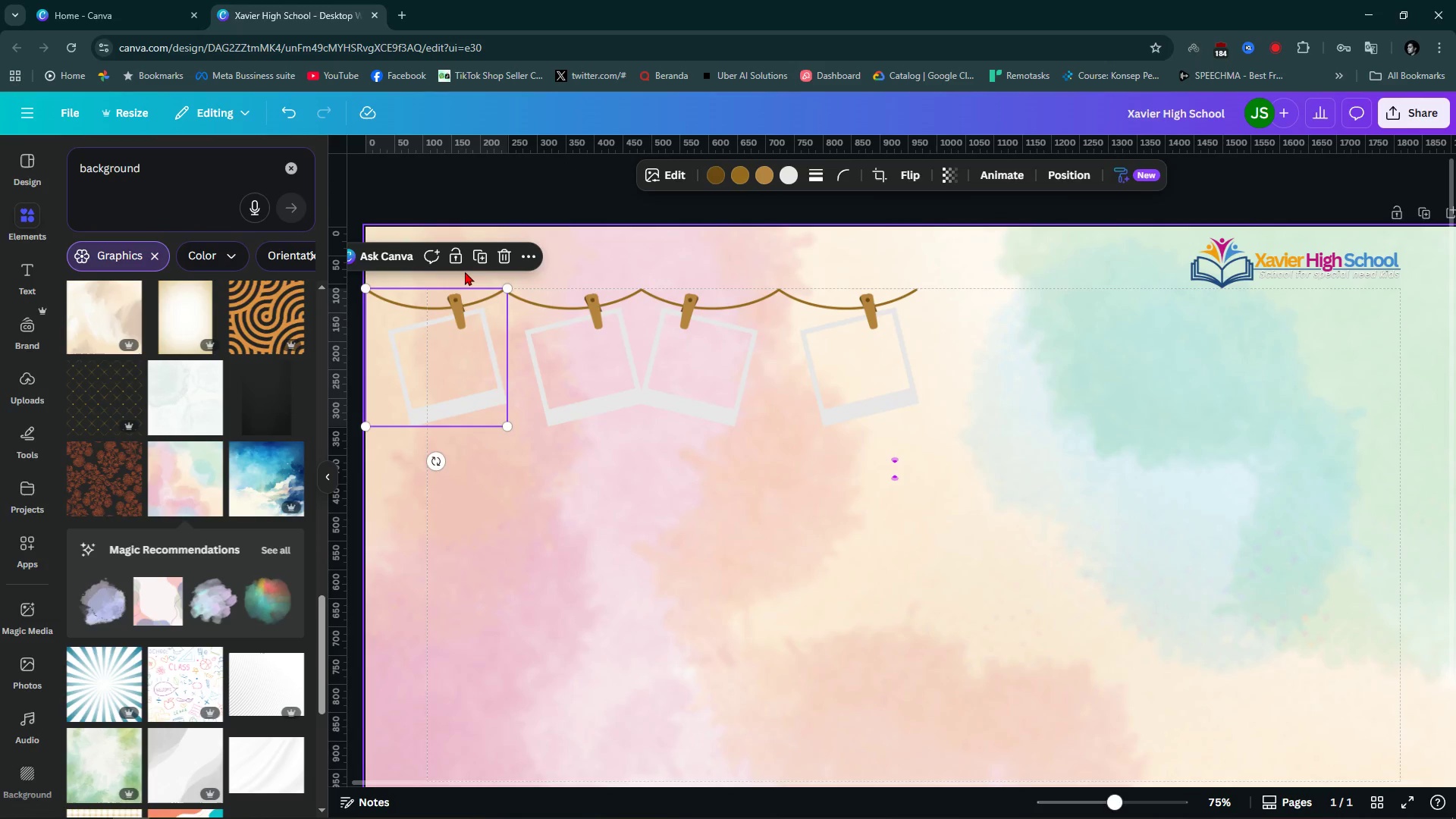 
left_click([736, 391])
 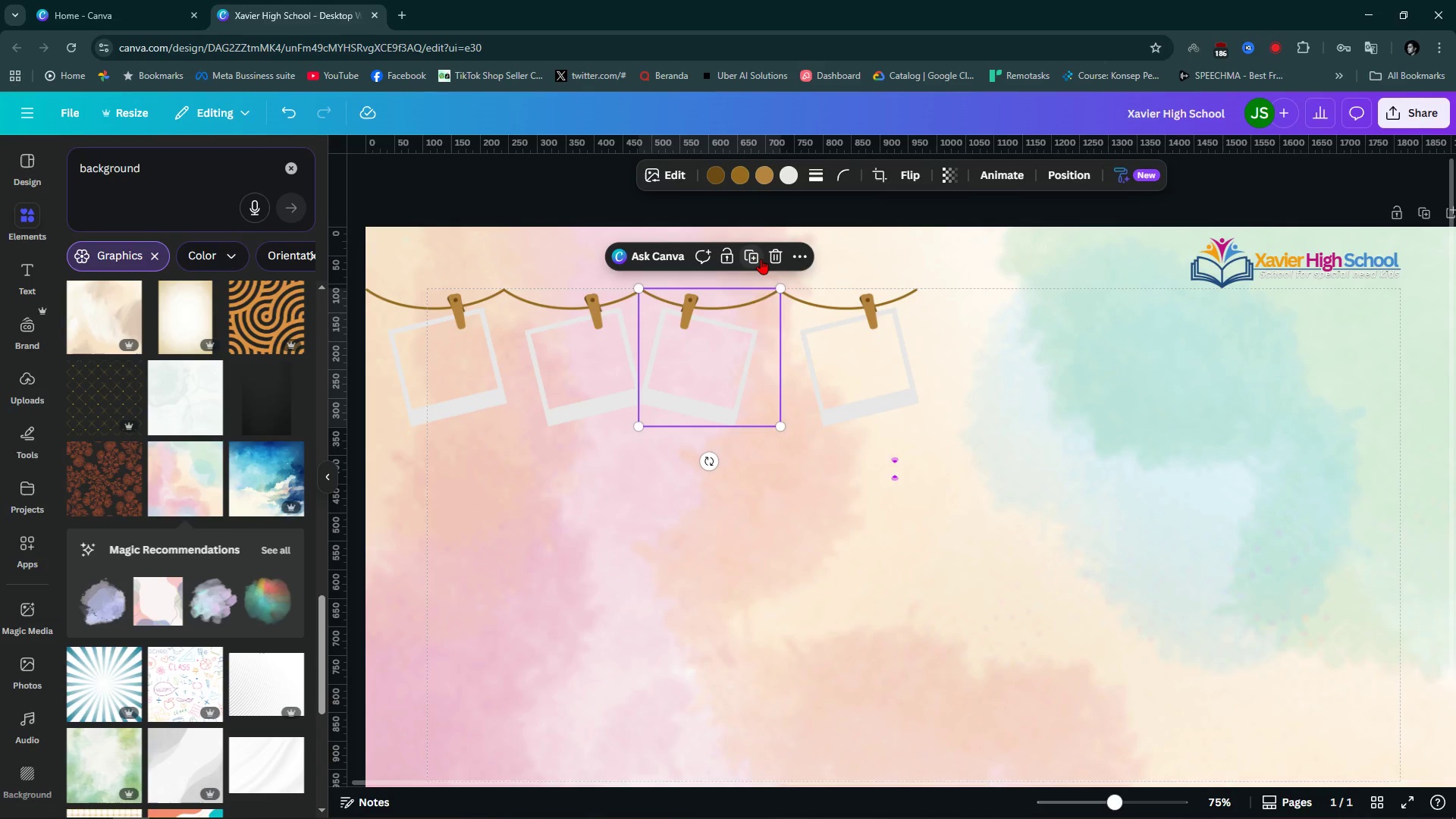 
left_click([760, 259])
 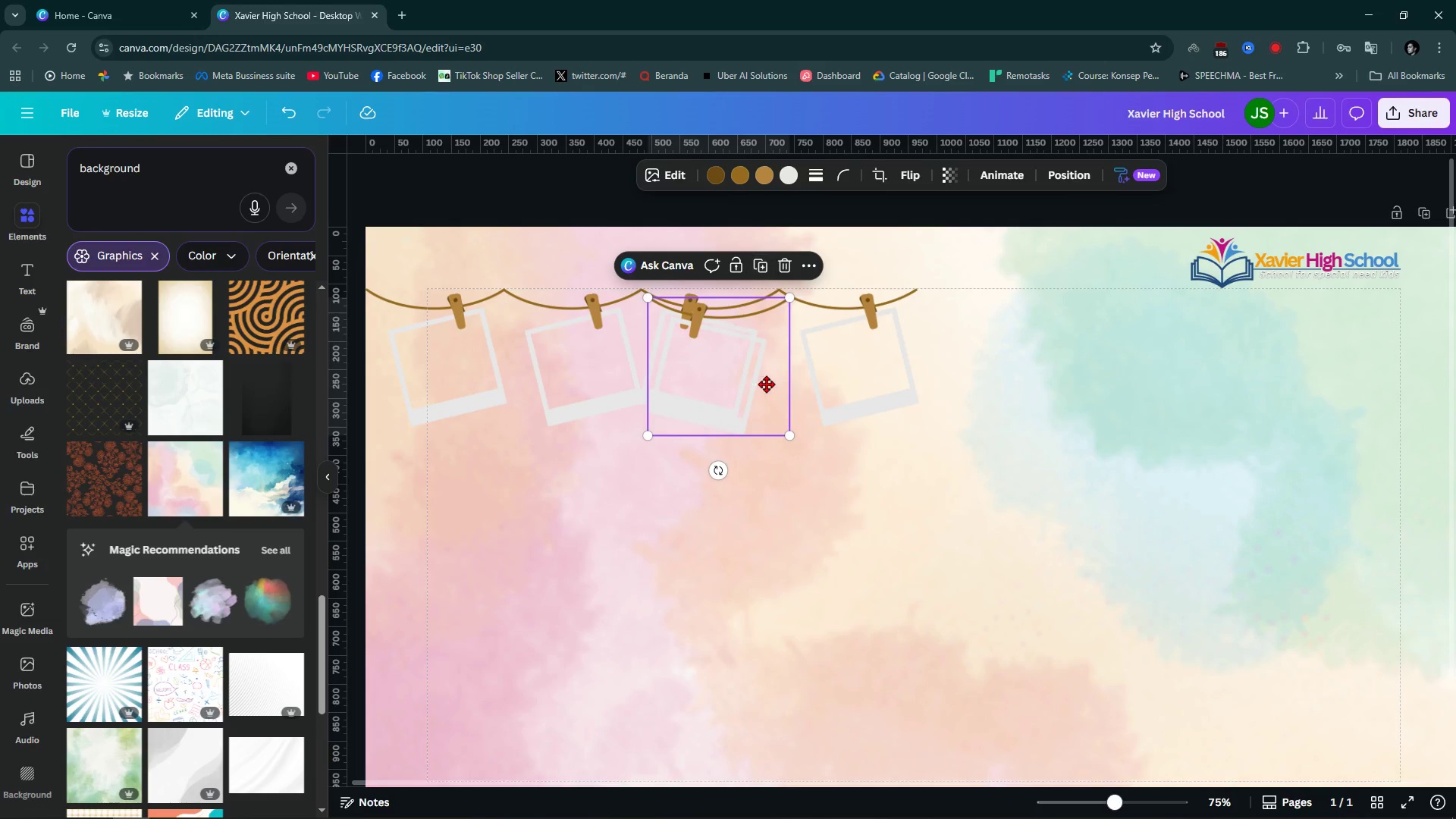 
left_click_drag(start_coordinate=[714, 375], to_coordinate=[979, 365])
 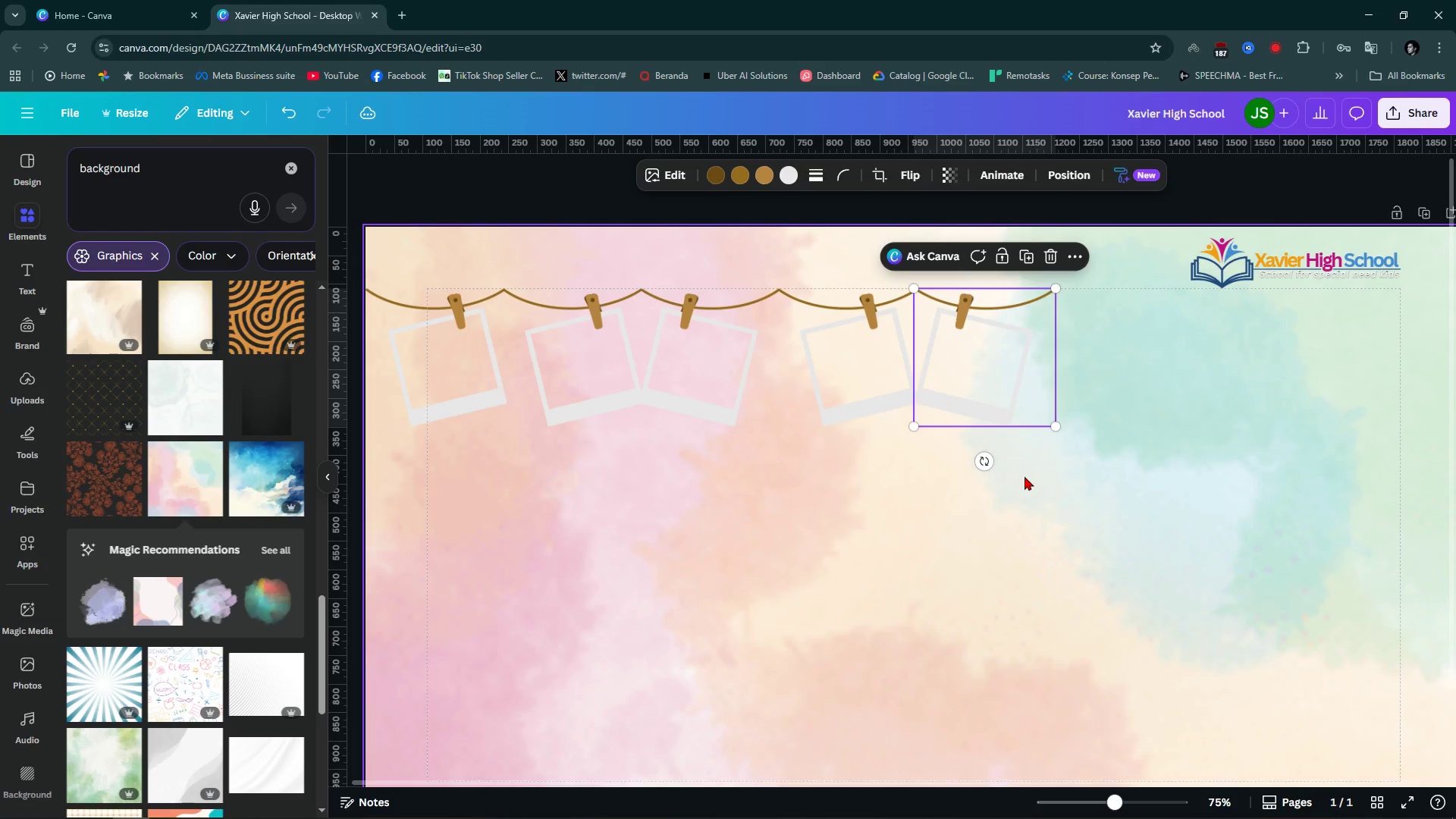 
left_click([1025, 476])
 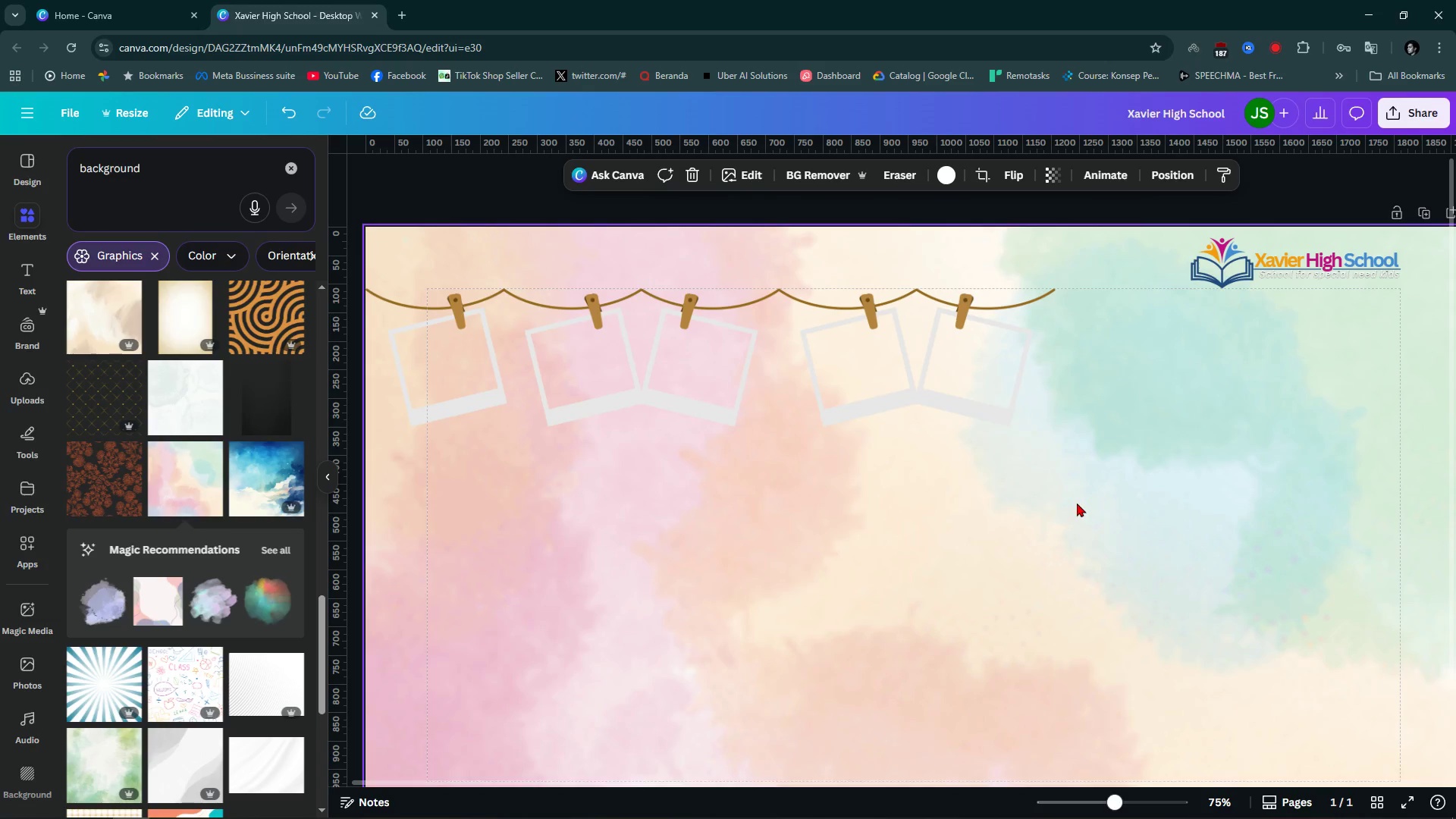 
hold_key(key=ControlLeft, duration=1.0)
scroll: coordinate [945, 410], scroll_direction: up, amount: 5.0
 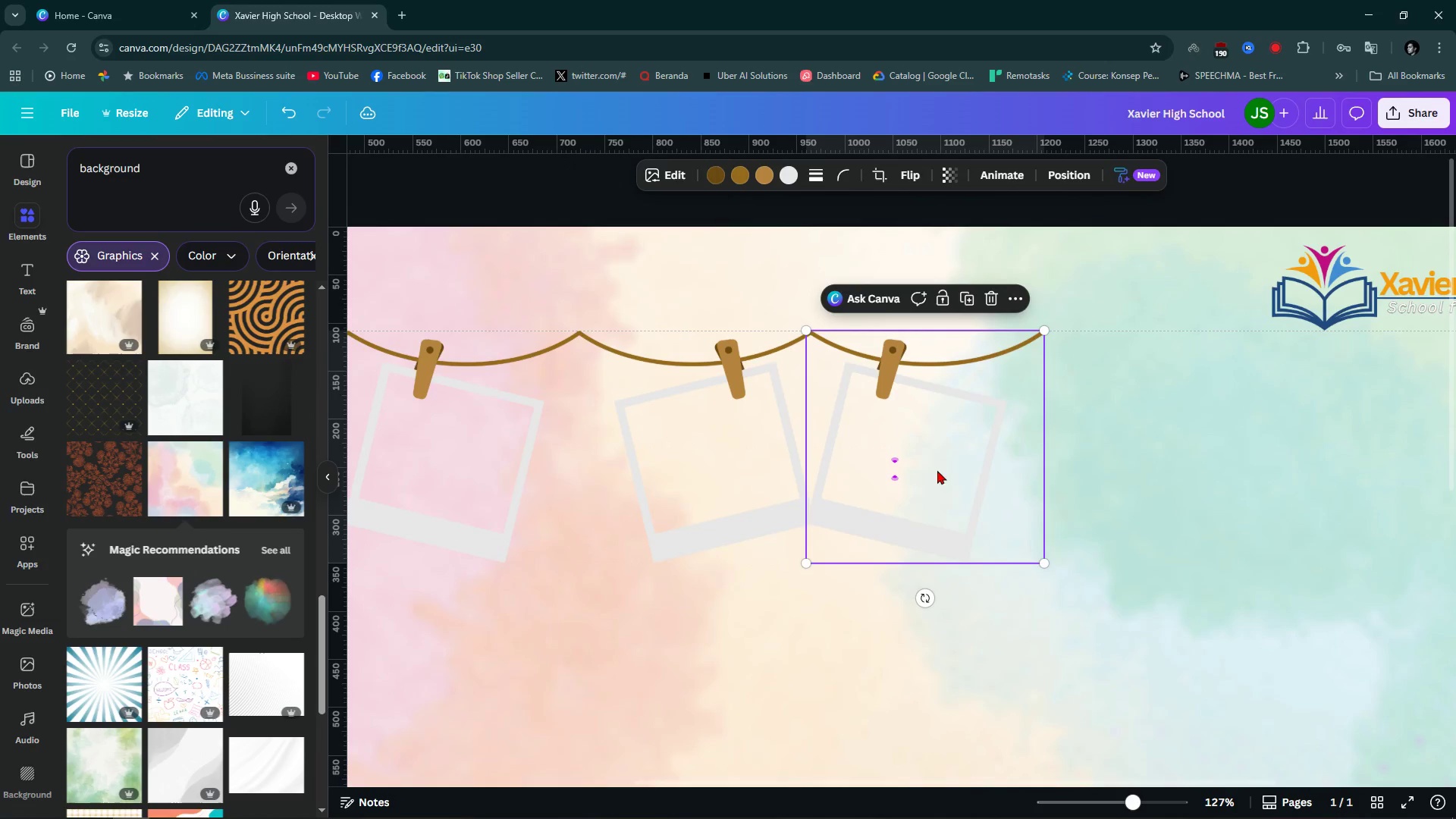 
double_click([1164, 461])
 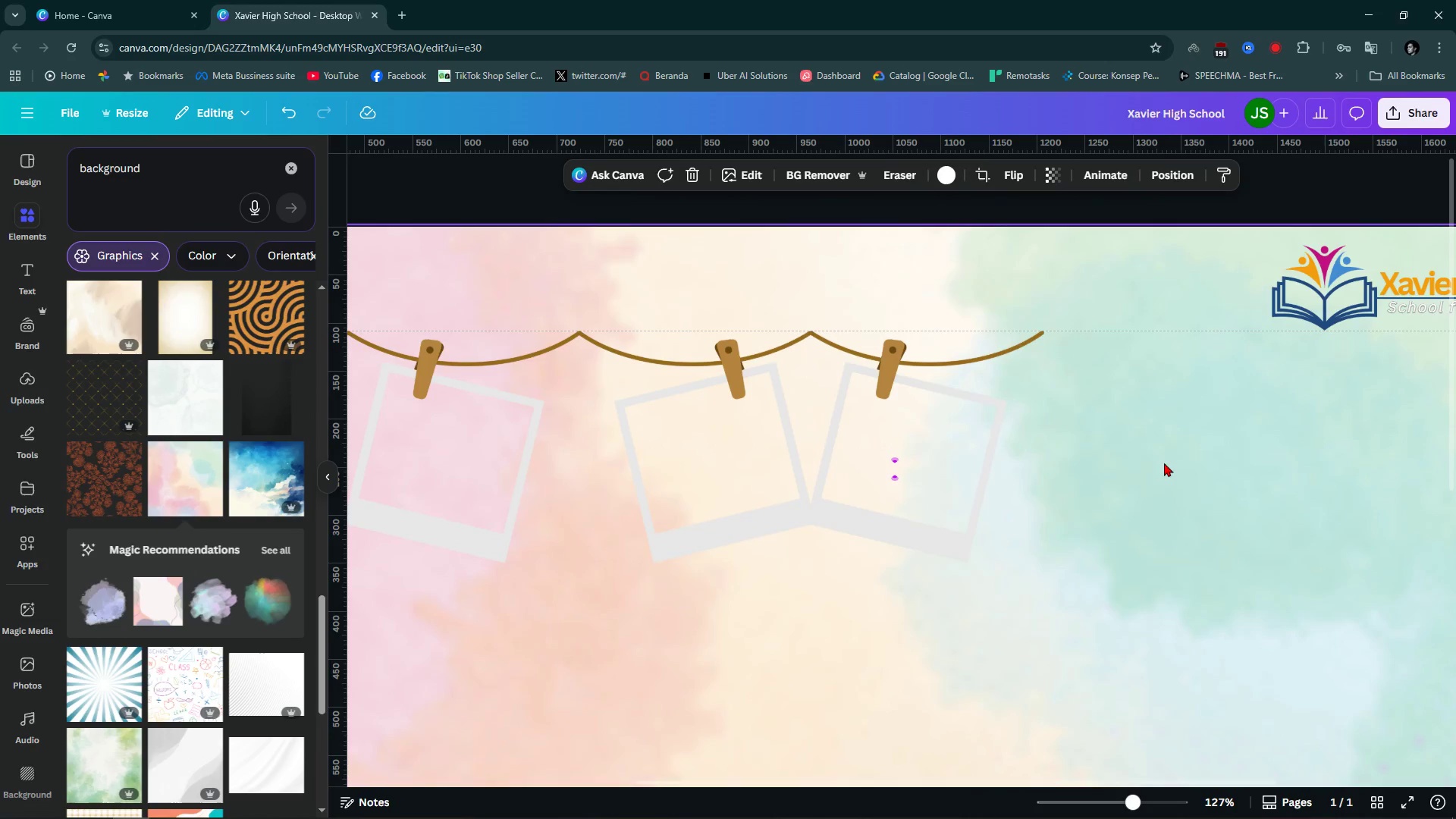 
hold_key(key=ControlLeft, duration=0.8)
scroll: coordinate [1146, 479], scroll_direction: down, amount: 4.0
 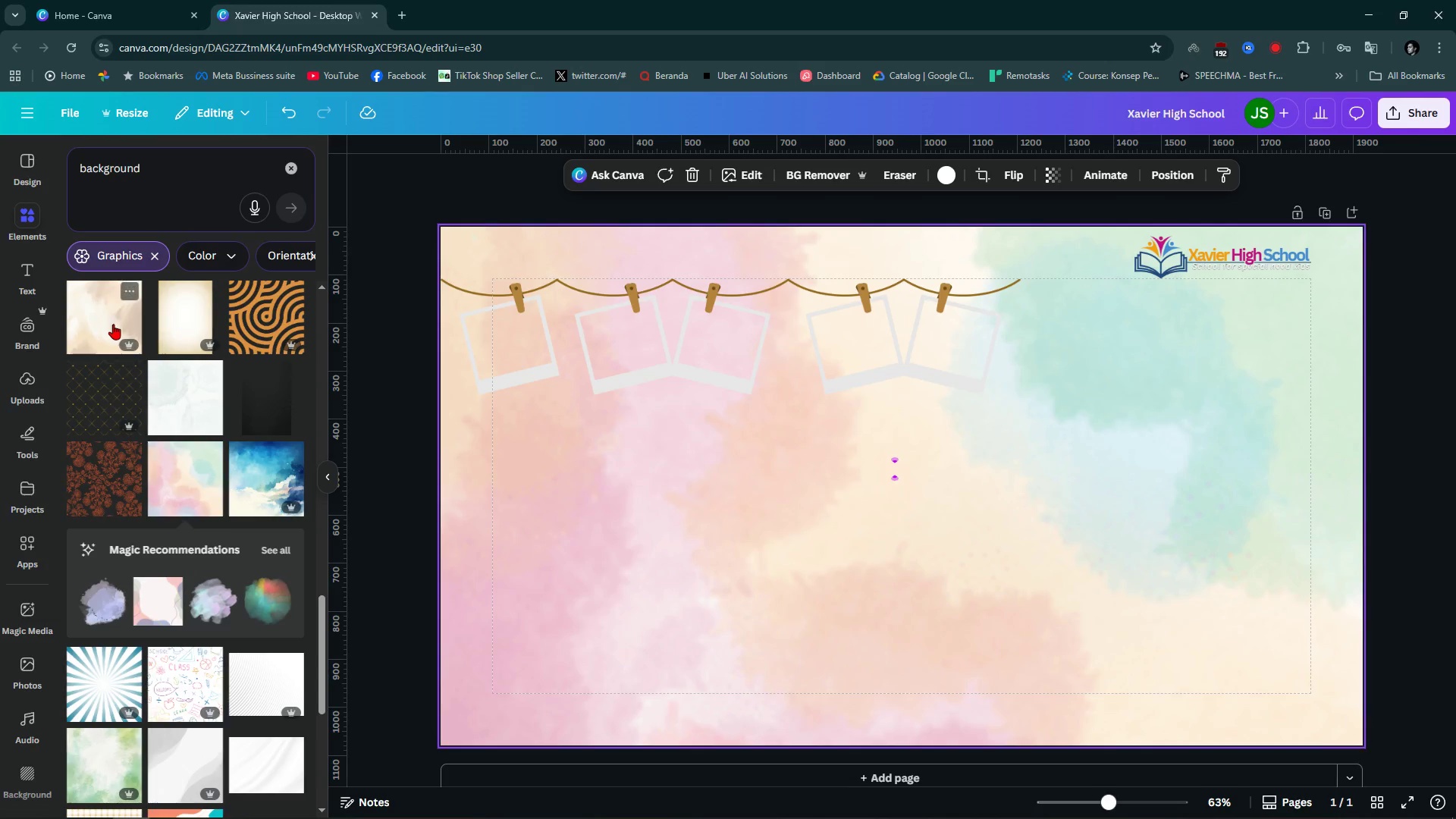 
wait(9.25)
 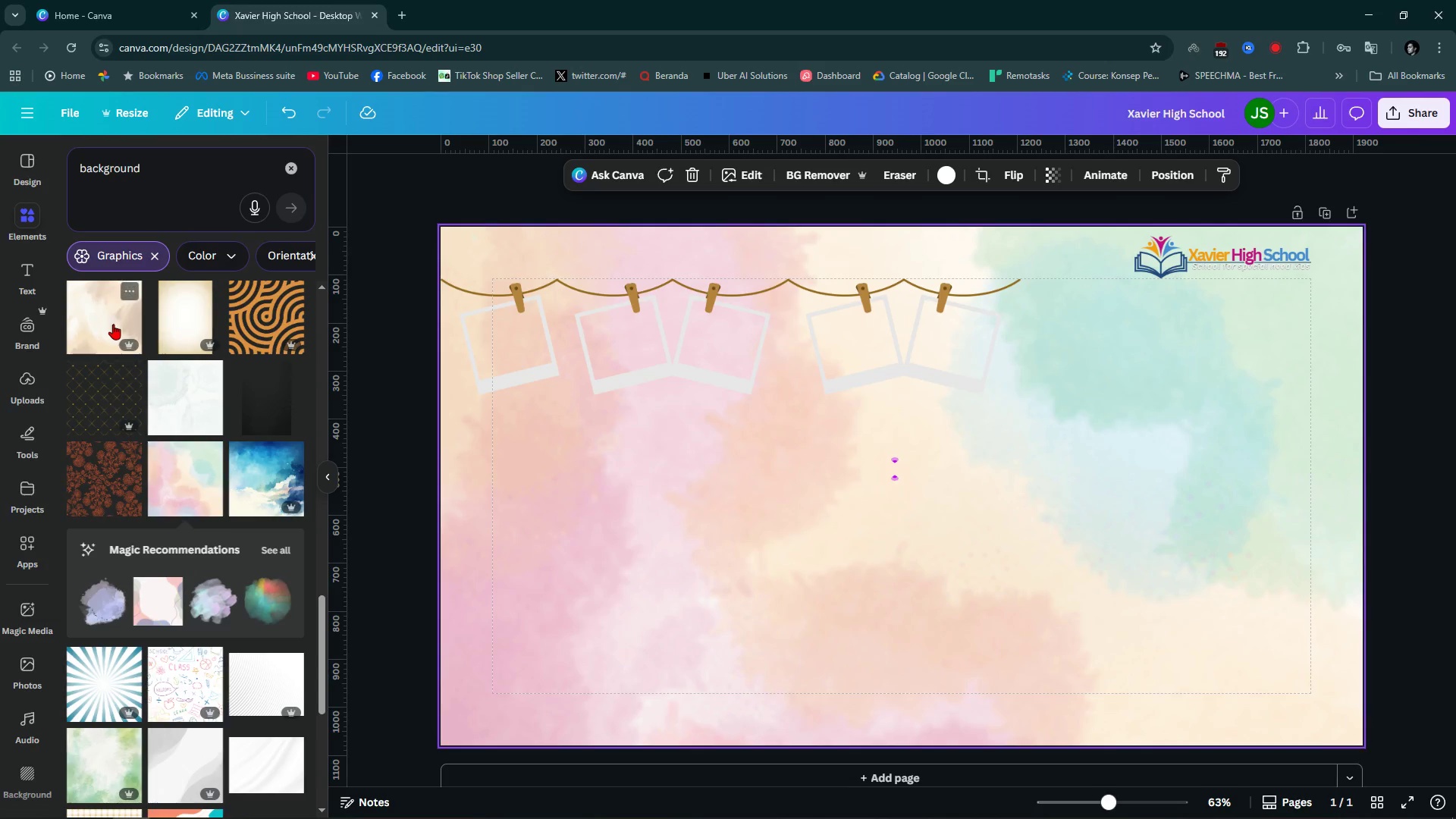 
left_click([651, 391])
 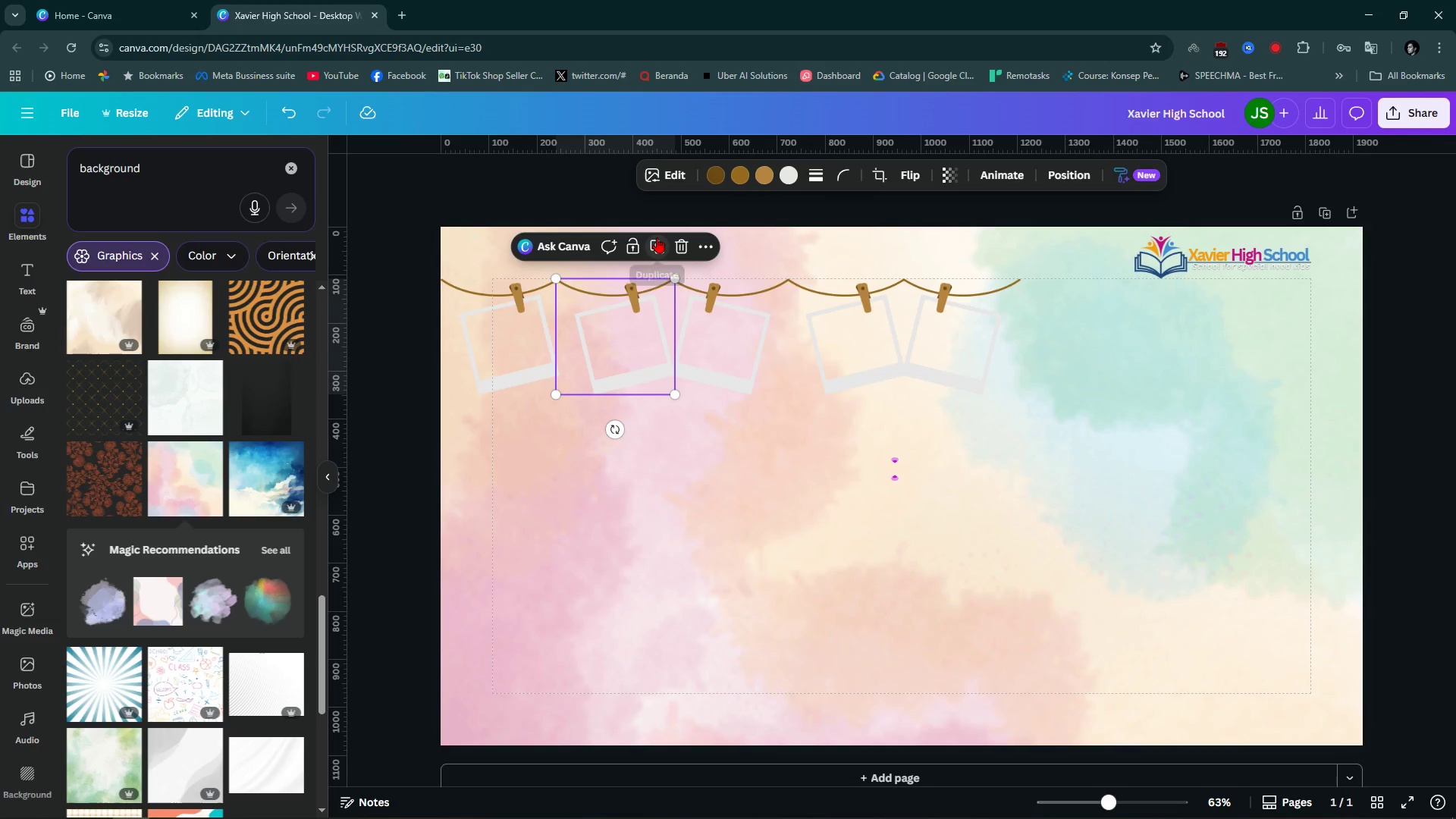 
left_click([657, 237])
 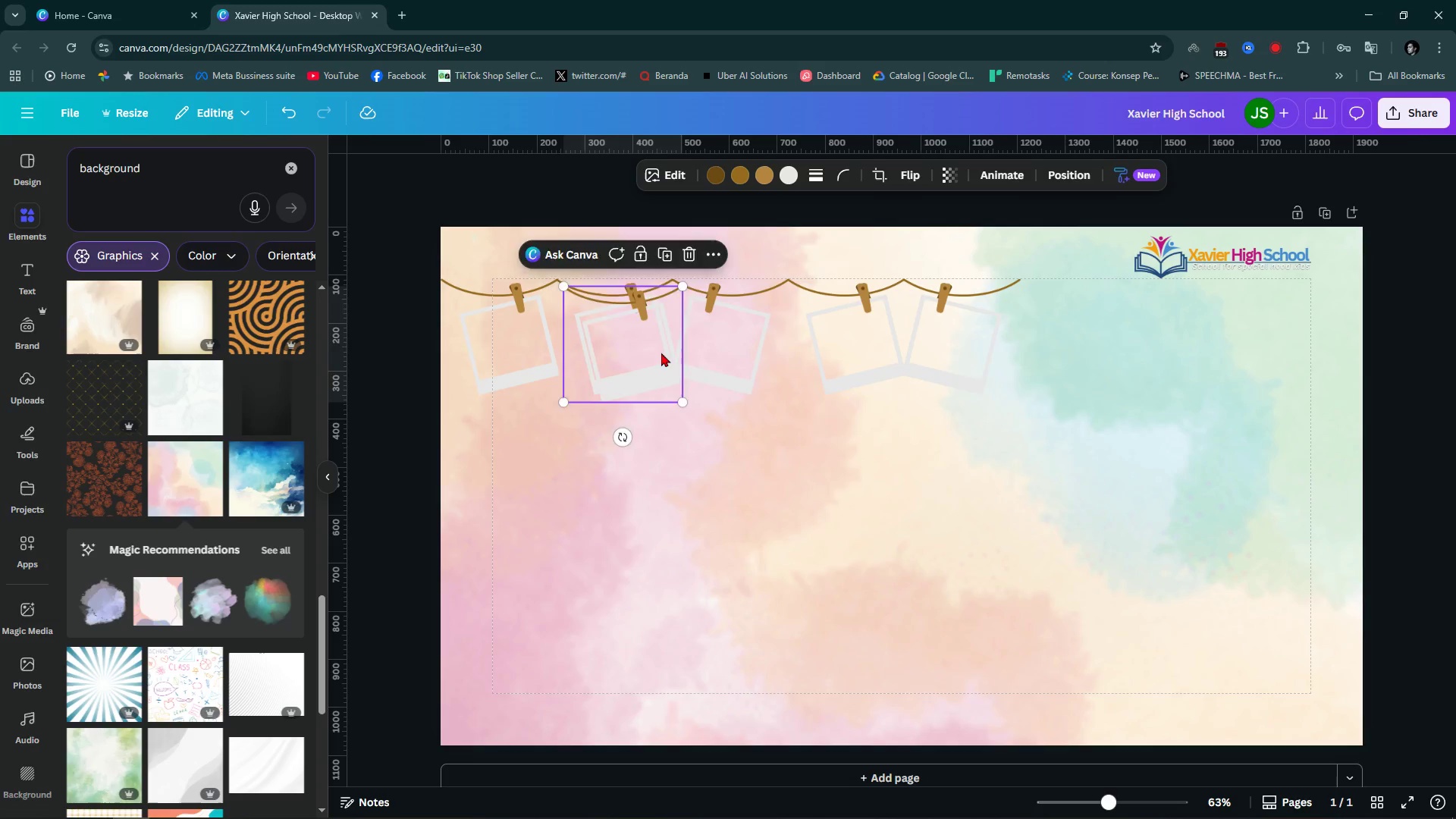 
left_click_drag(start_coordinate=[662, 353], to_coordinate=[1122, 337])
 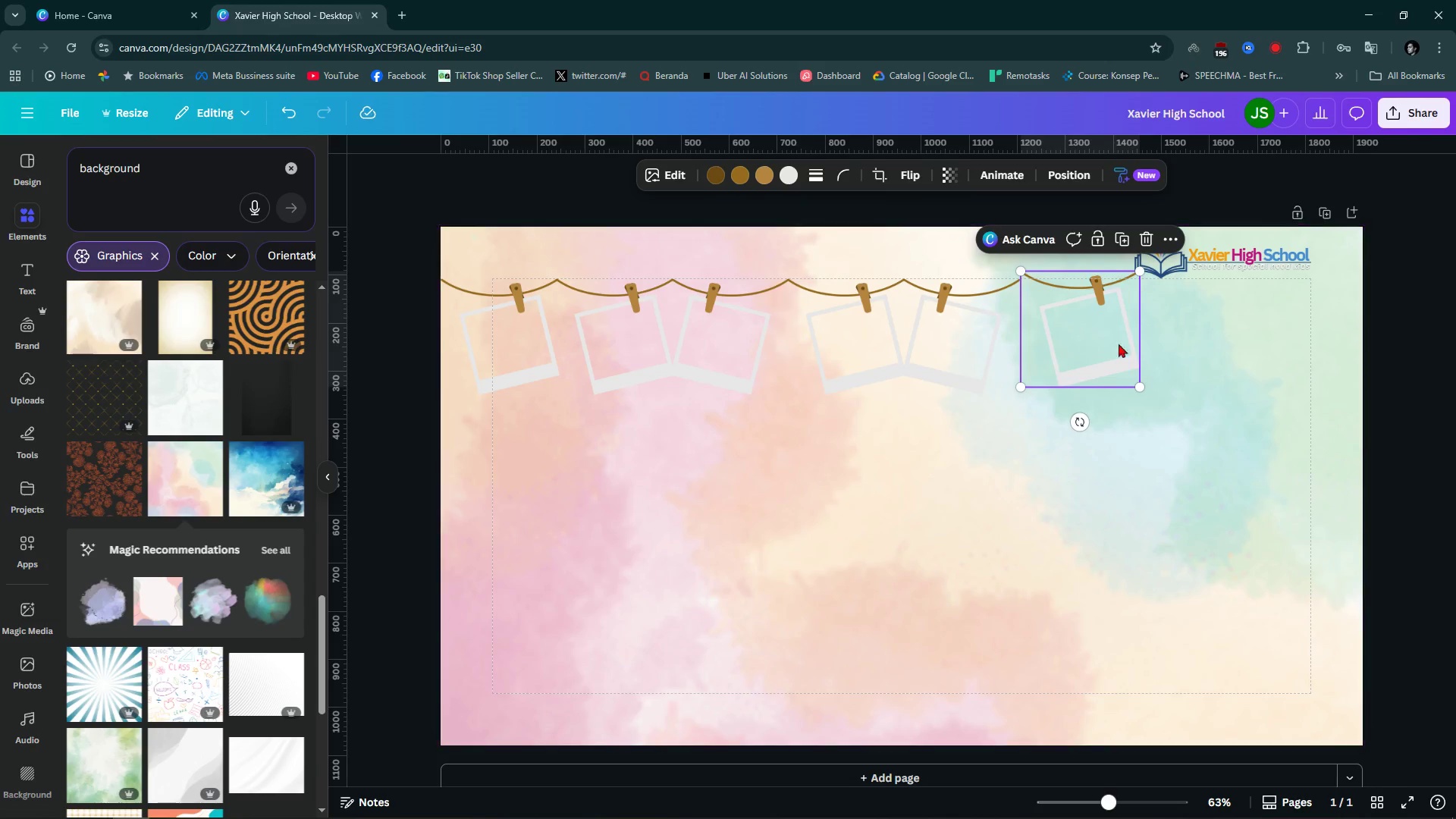 
hold_key(key=ControlLeft, duration=1.06)
scroll: coordinate [1096, 293], scroll_direction: up, amount: 5.0
 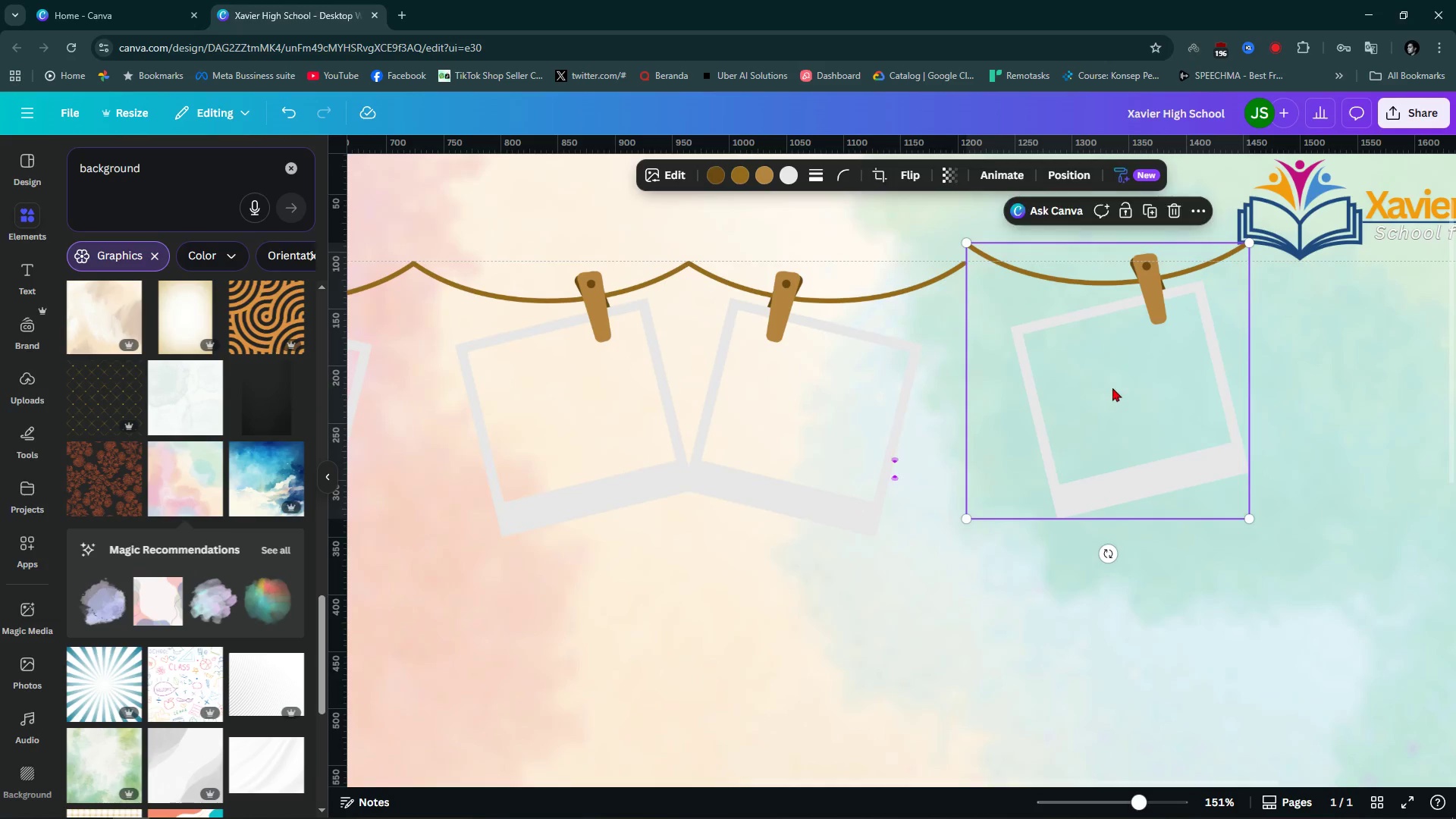 
left_click_drag(start_coordinate=[1112, 388], to_coordinate=[1105, 405])
 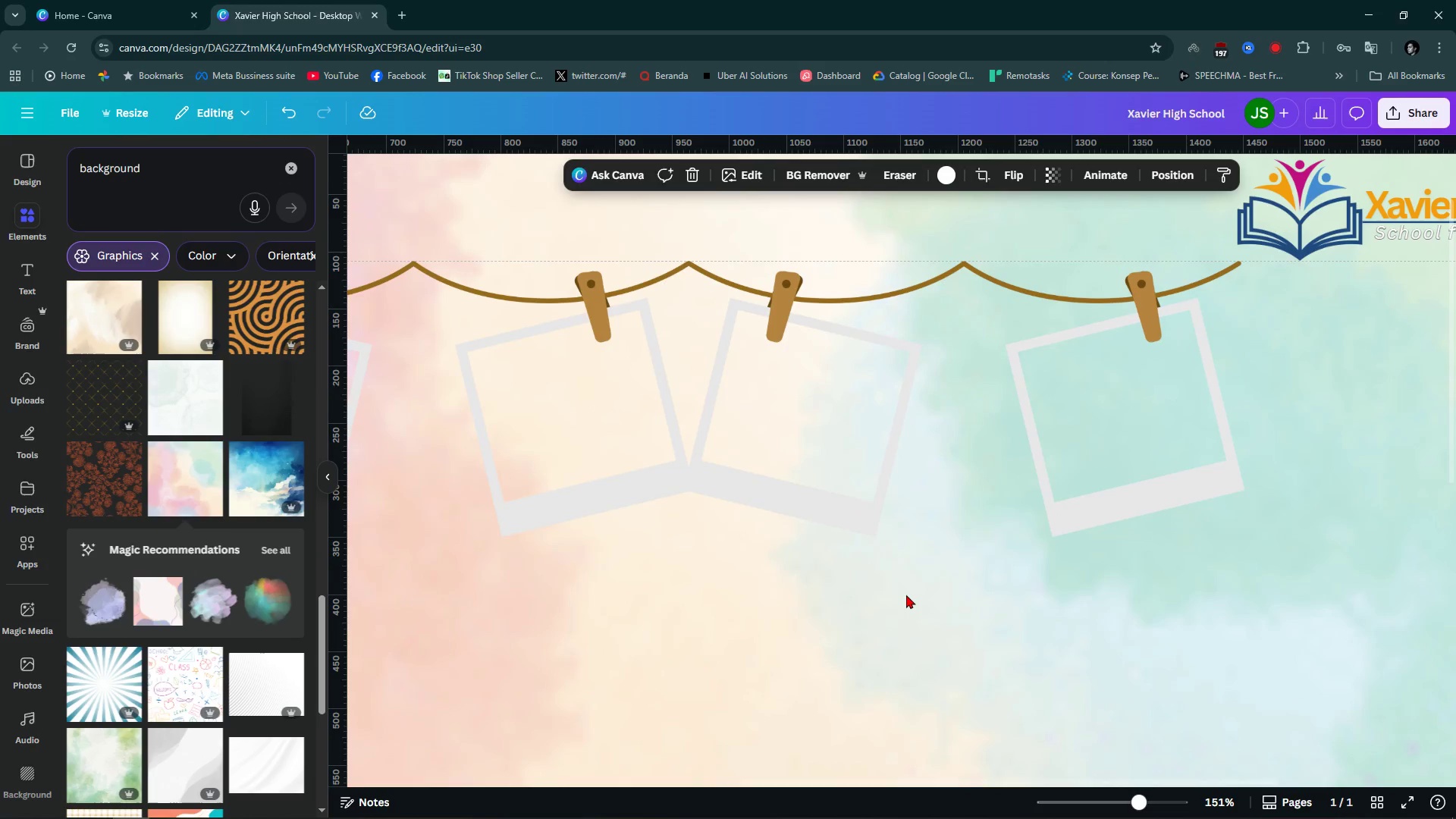 
hold_key(key=ControlLeft, duration=1.37)
scroll: coordinate [907, 595], scroll_direction: down, amount: 7.0
 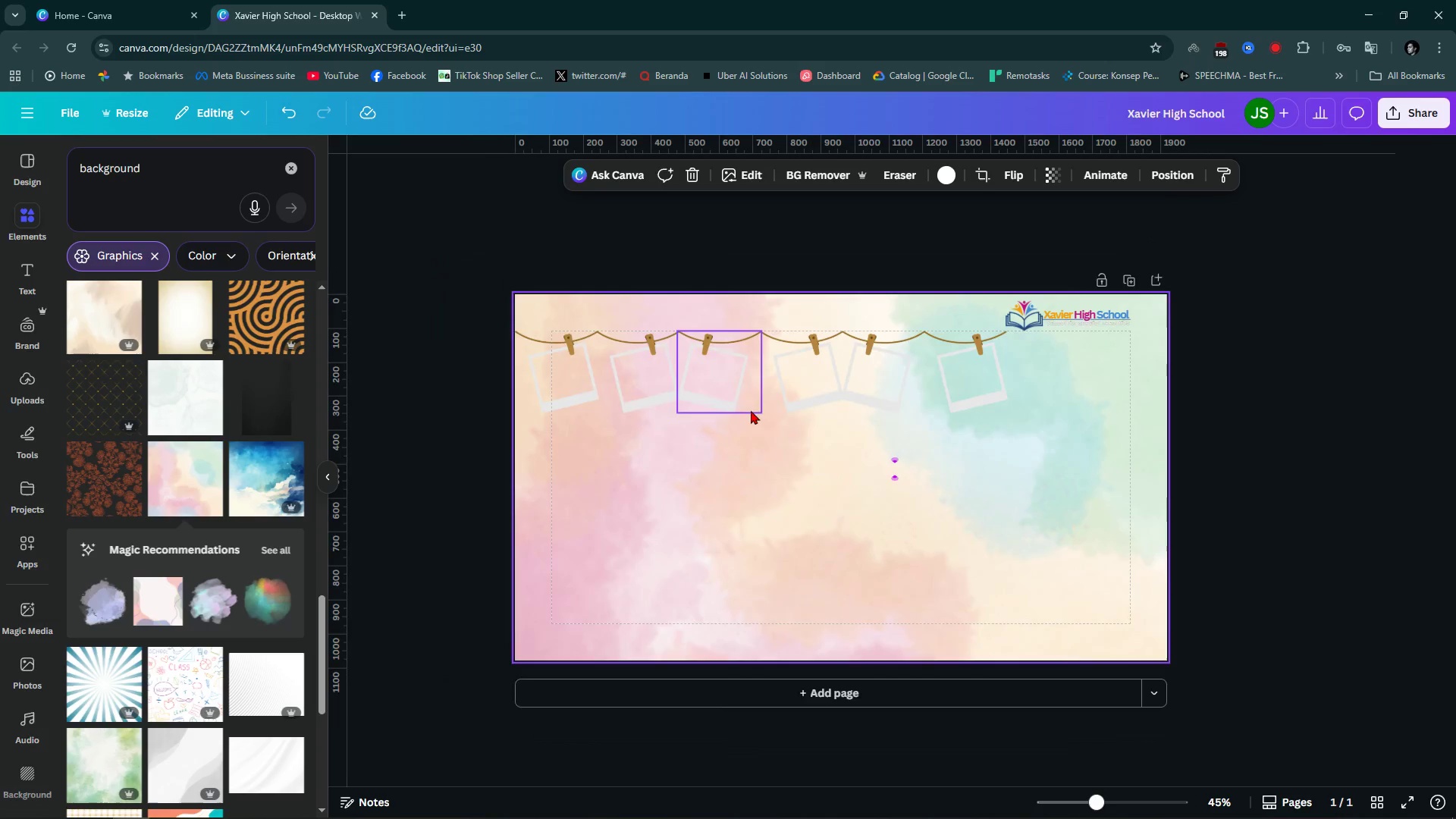 
scroll: coordinate [751, 410], scroll_direction: up, amount: 1.0
 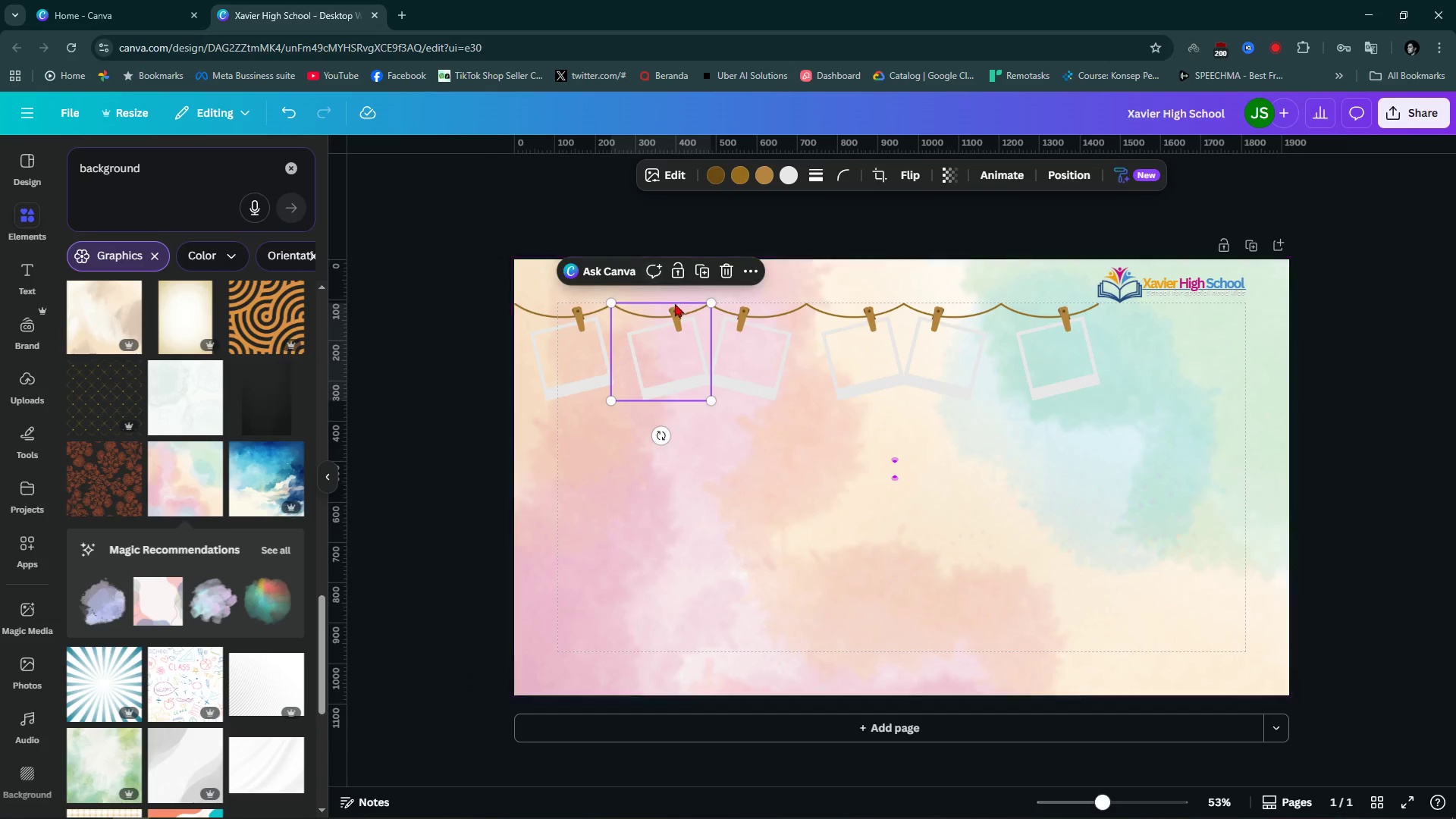 
left_click([671, 274])
 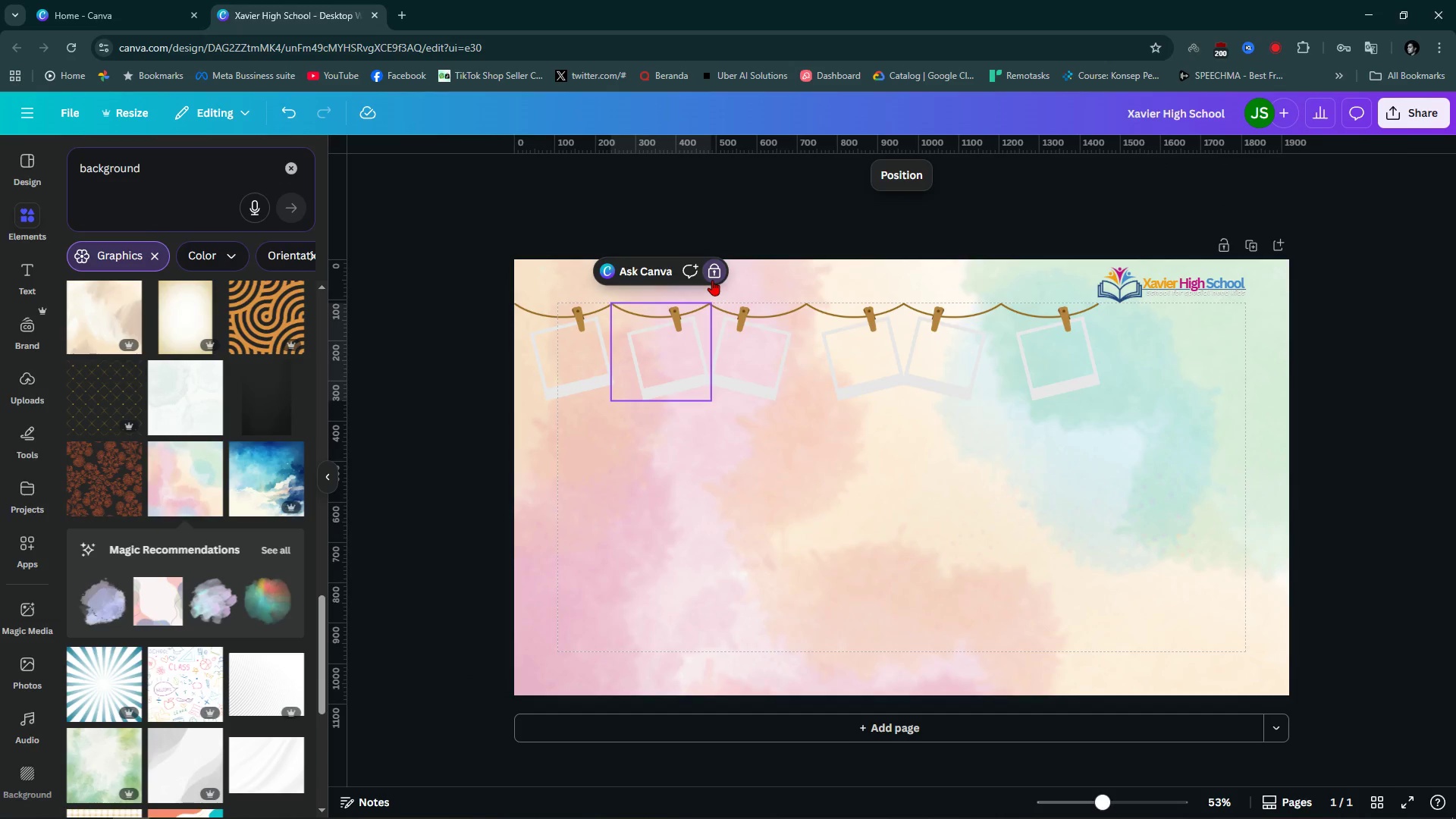 
left_click([712, 280])
 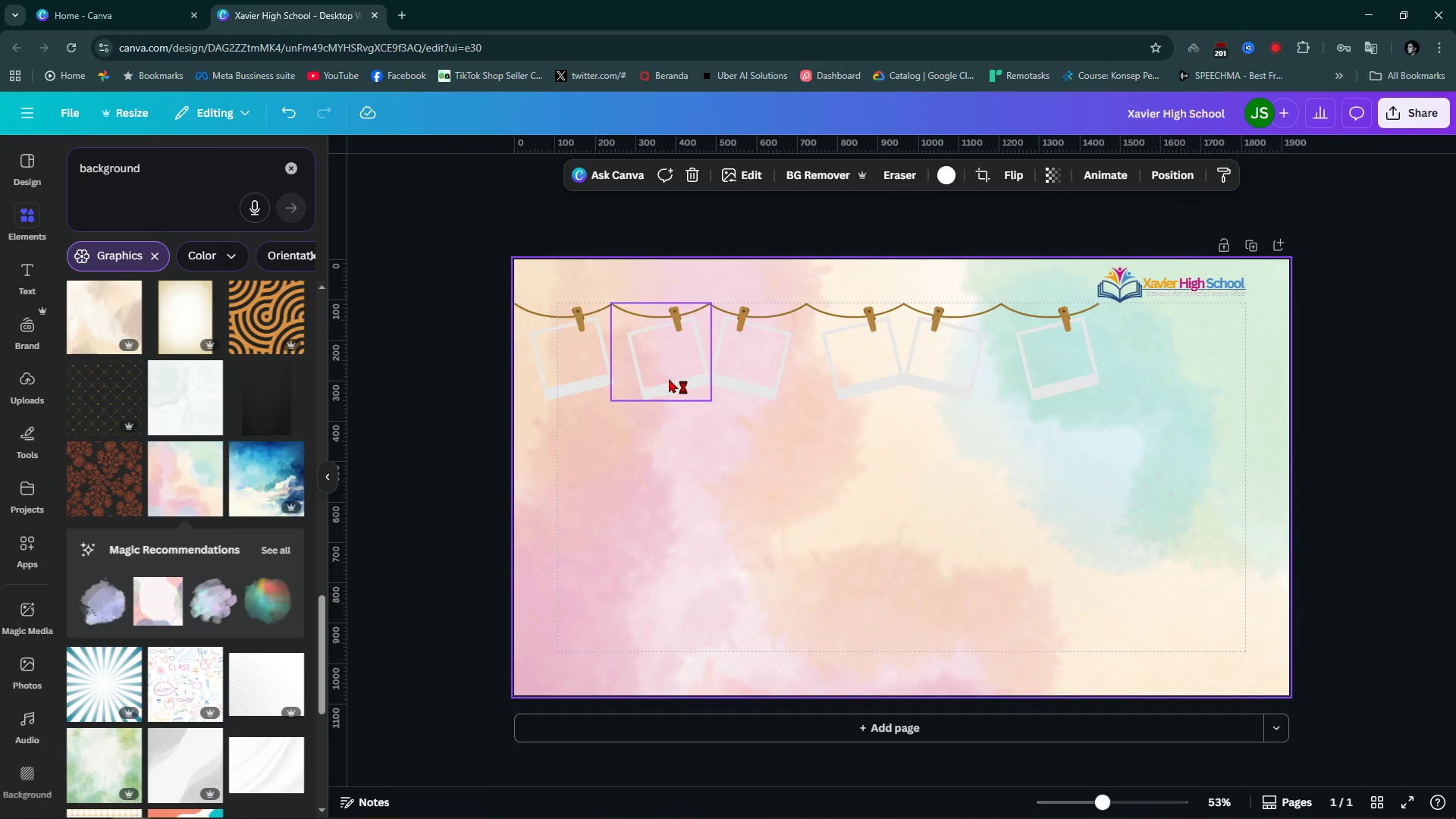 
left_click([639, 494])
 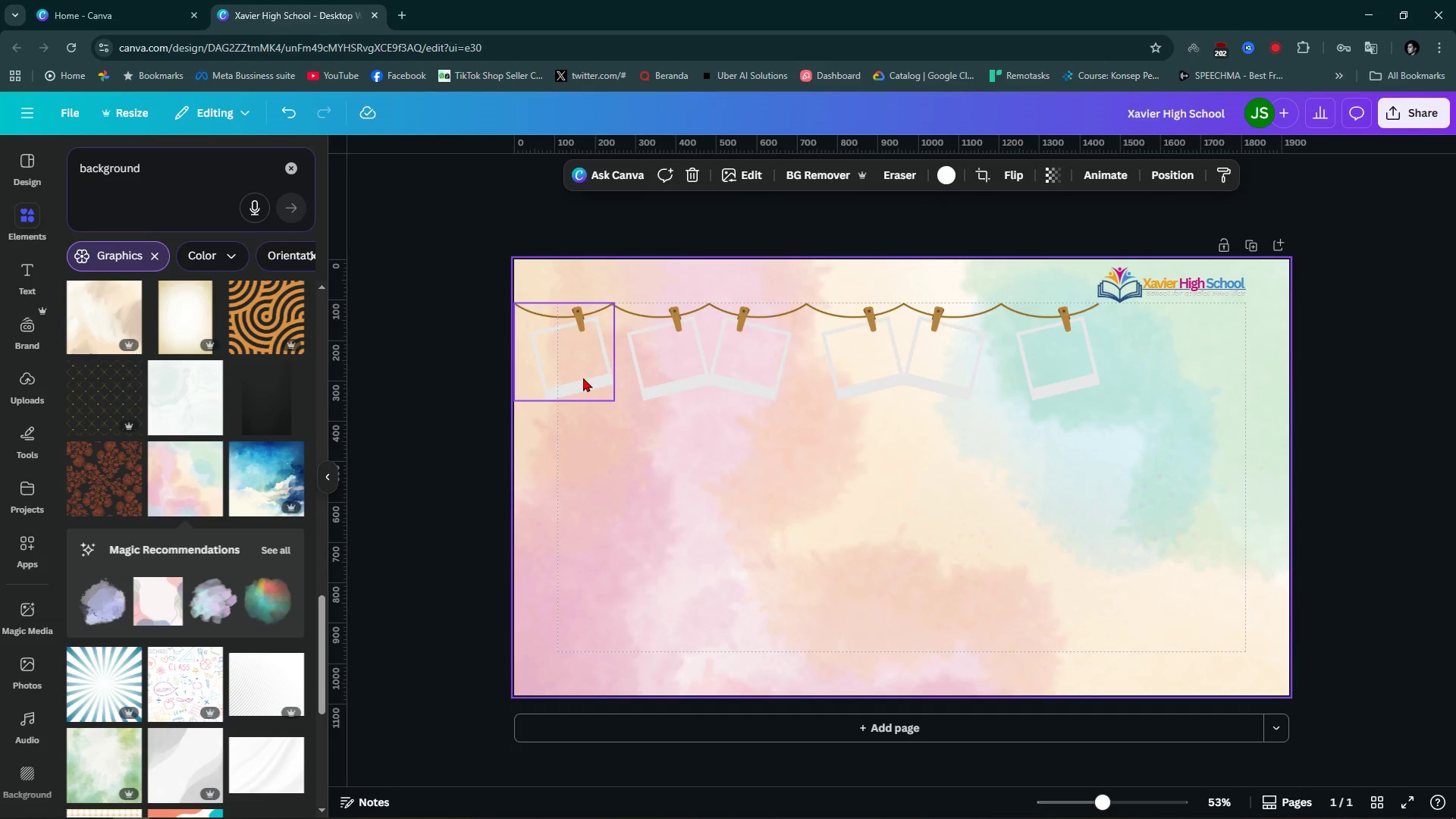 
left_click([583, 378])
 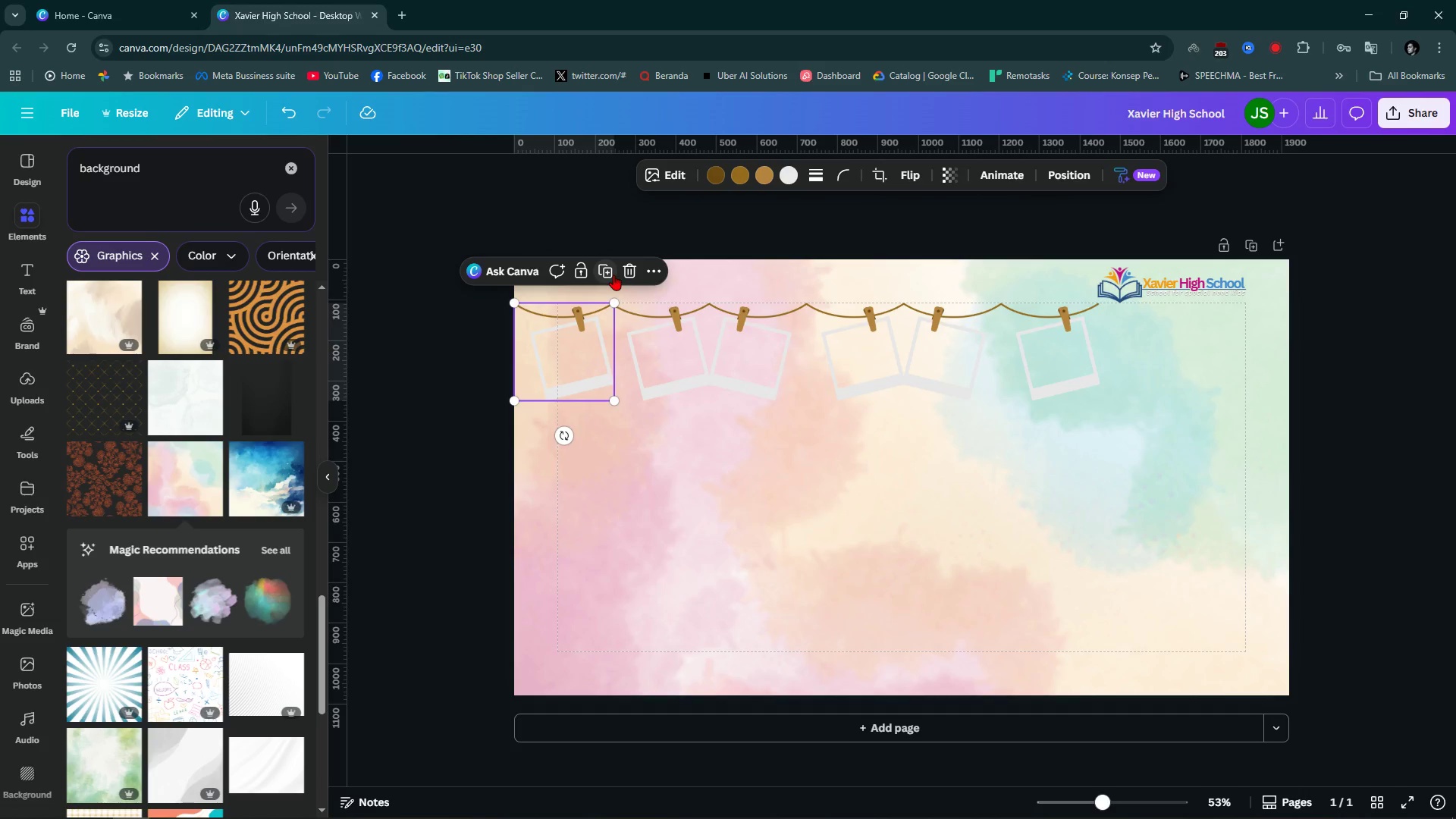 
left_click([611, 274])
 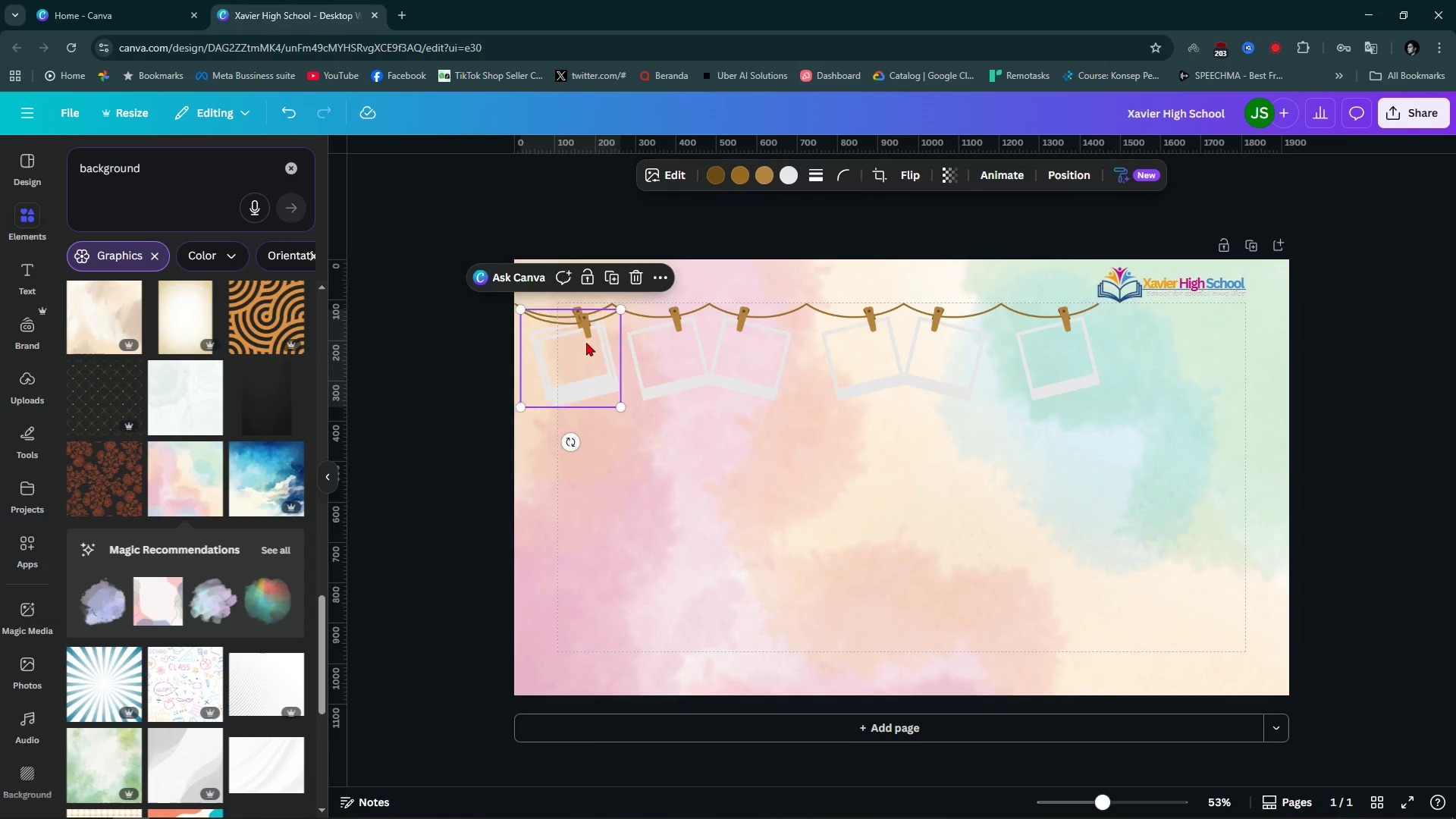 
left_click_drag(start_coordinate=[586, 342], to_coordinate=[1175, 334])
 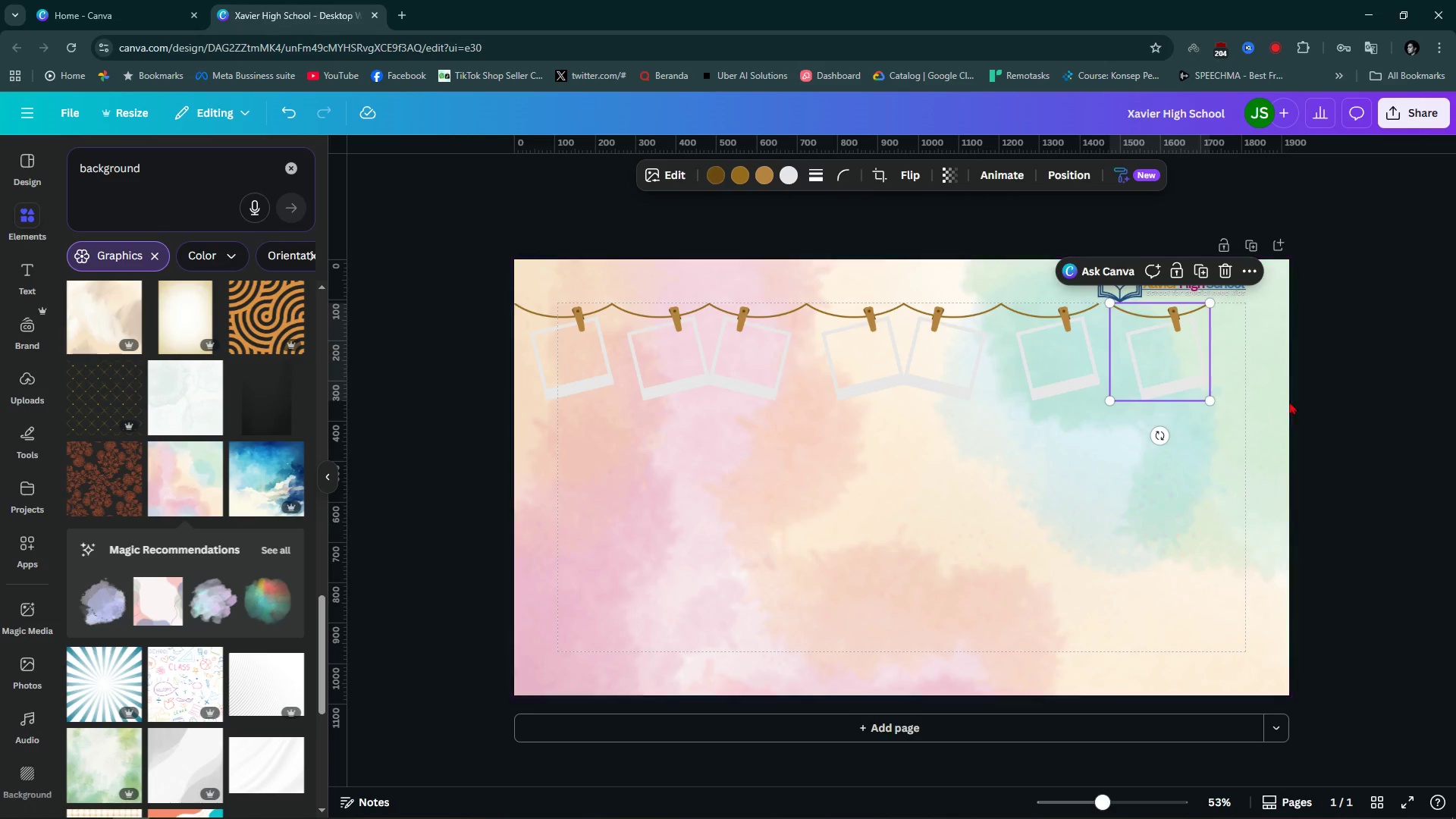 
hold_key(key=ControlLeft, duration=1.07)
scroll: coordinate [1259, 391], scroll_direction: up, amount: 9.0
 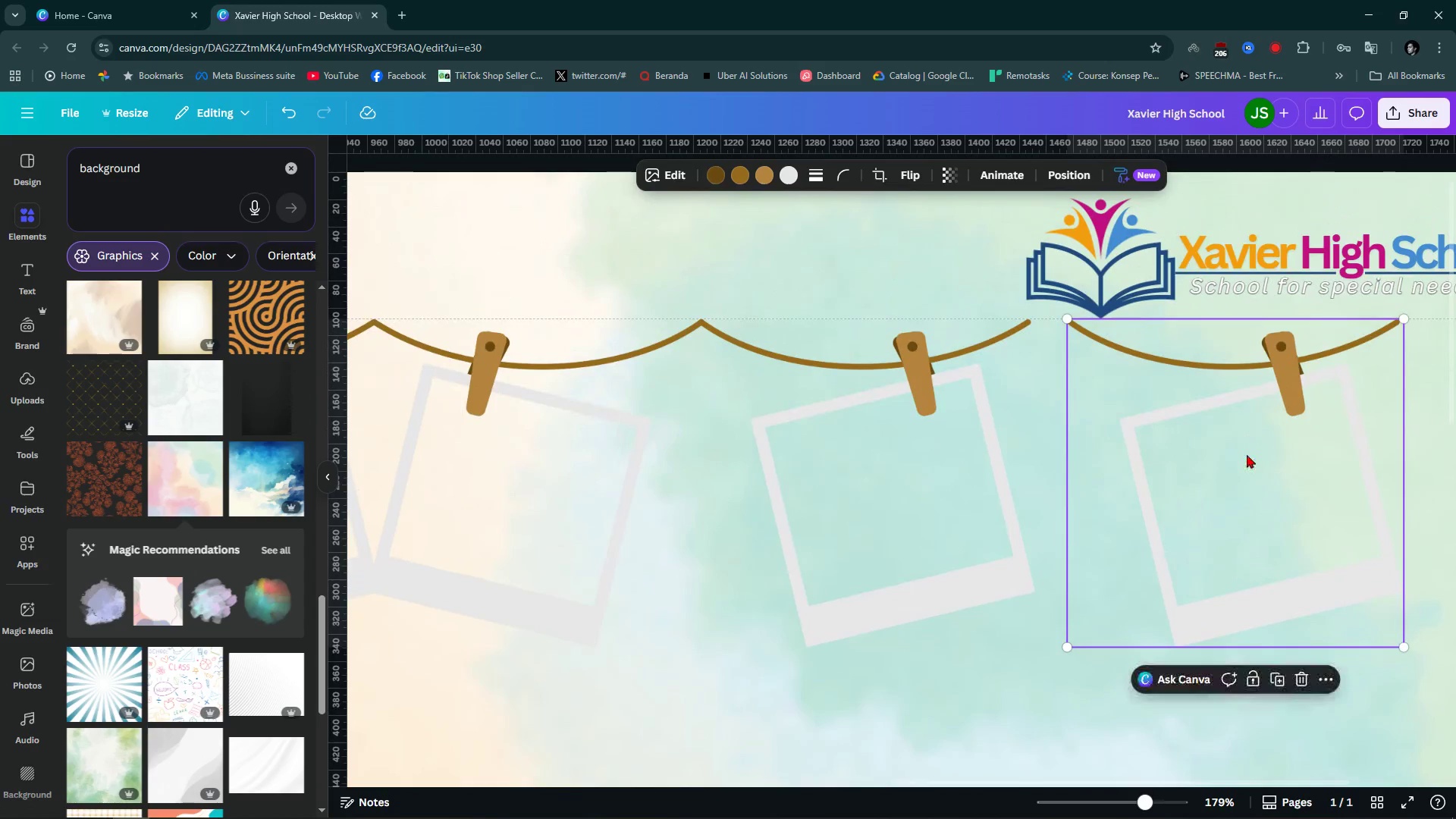 
left_click_drag(start_coordinate=[1247, 454], to_coordinate=[1210, 452])
 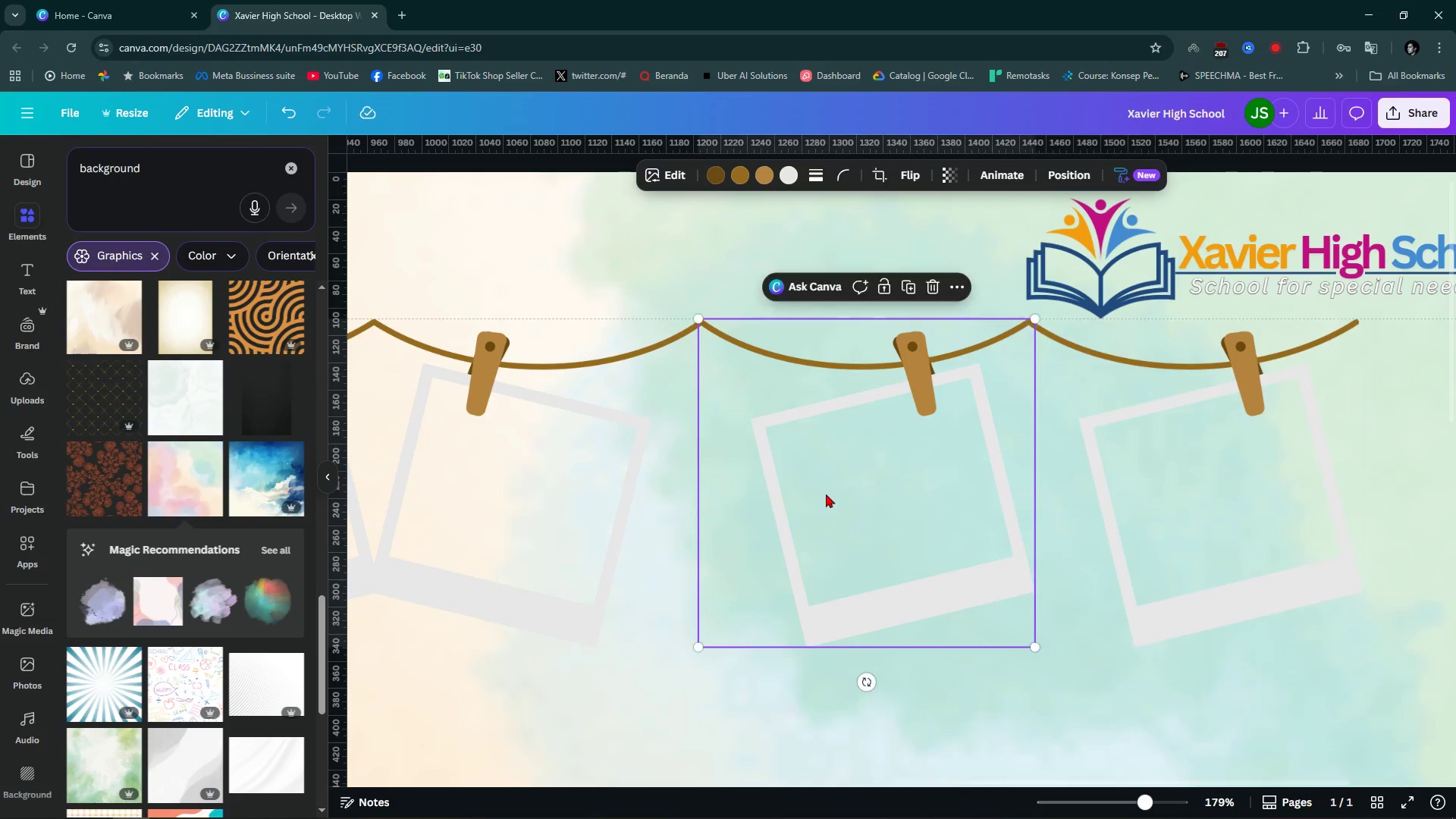 
left_click([826, 494])
 